 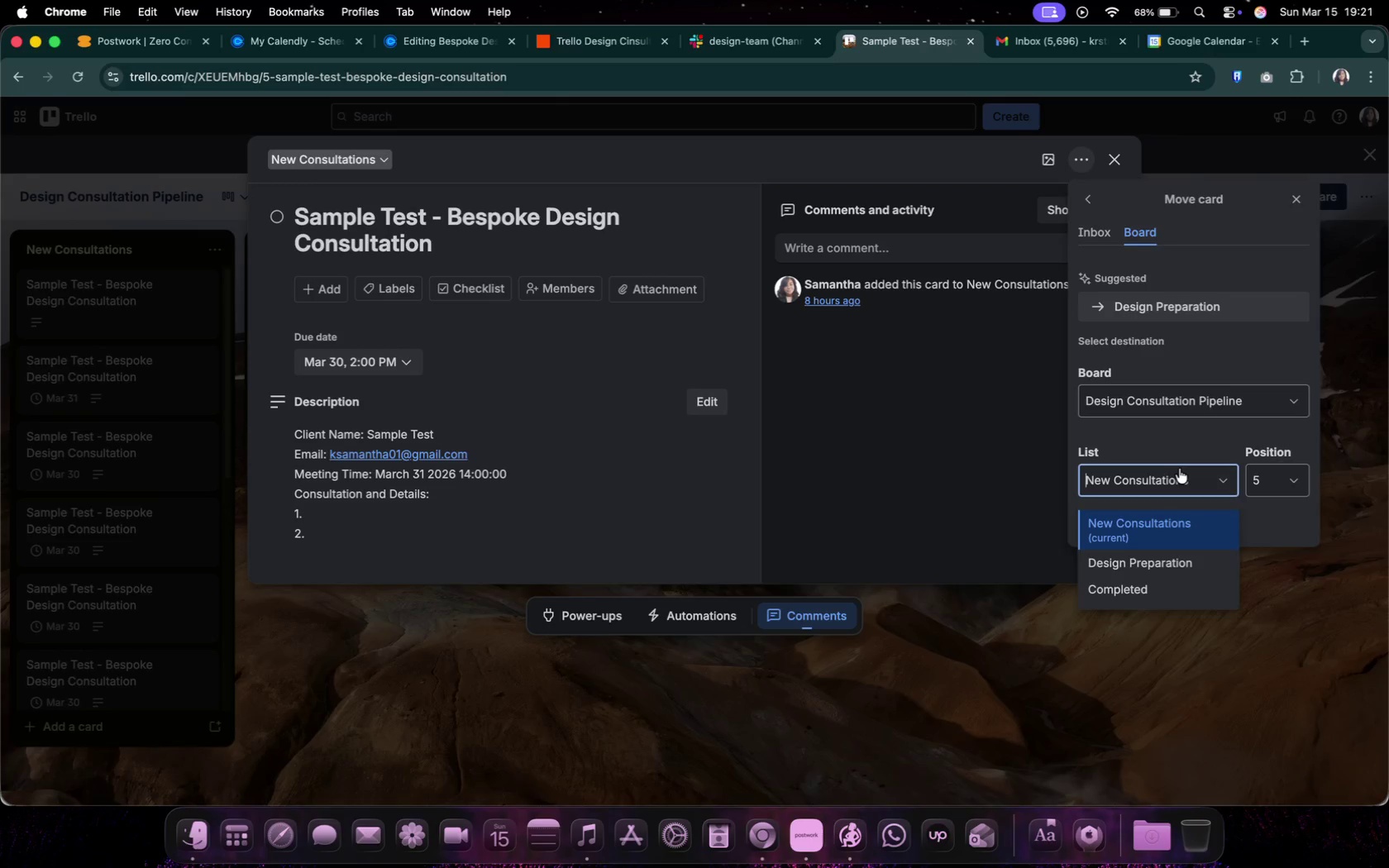 
left_click([1179, 469])
 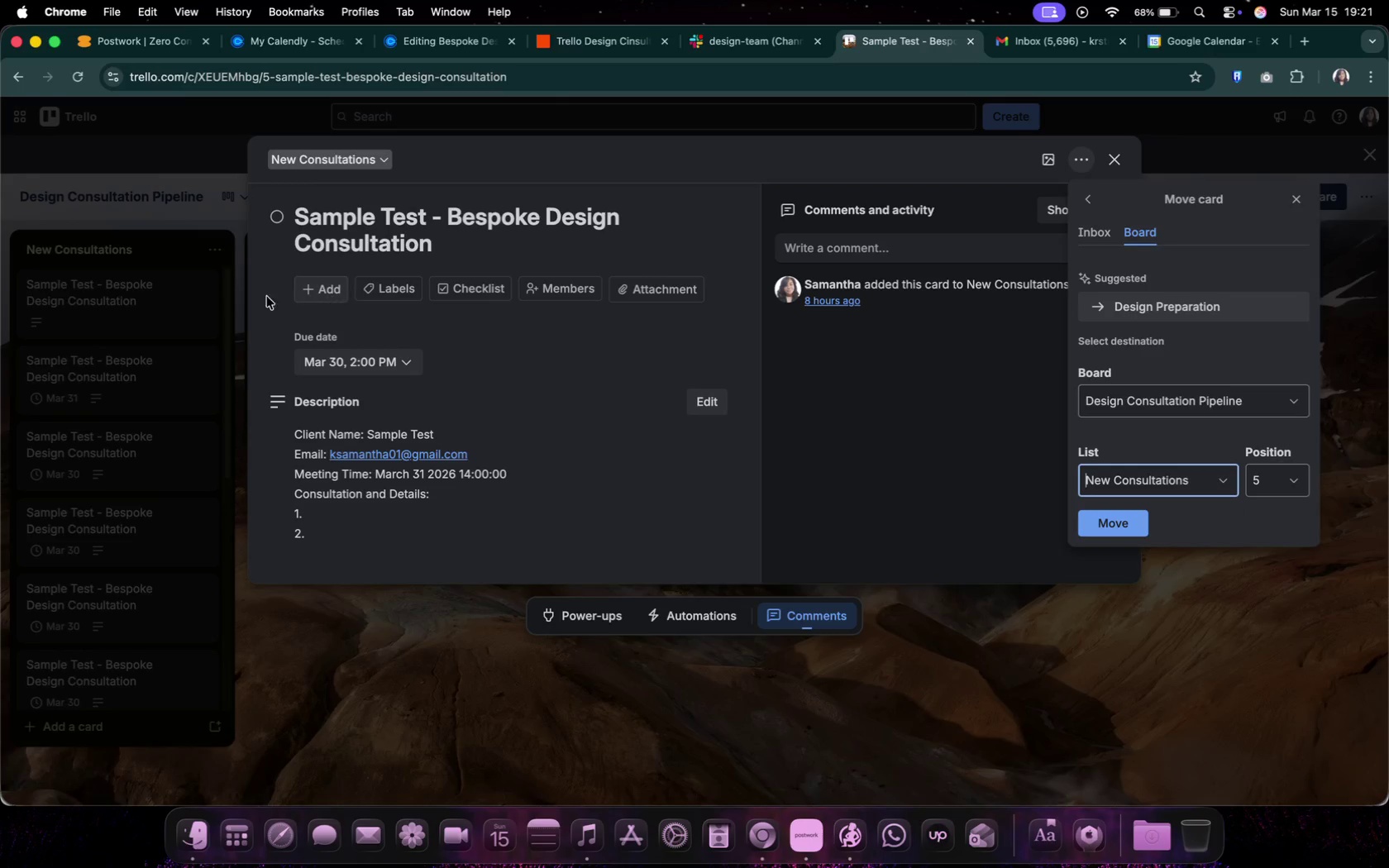 
left_click([203, 350])
 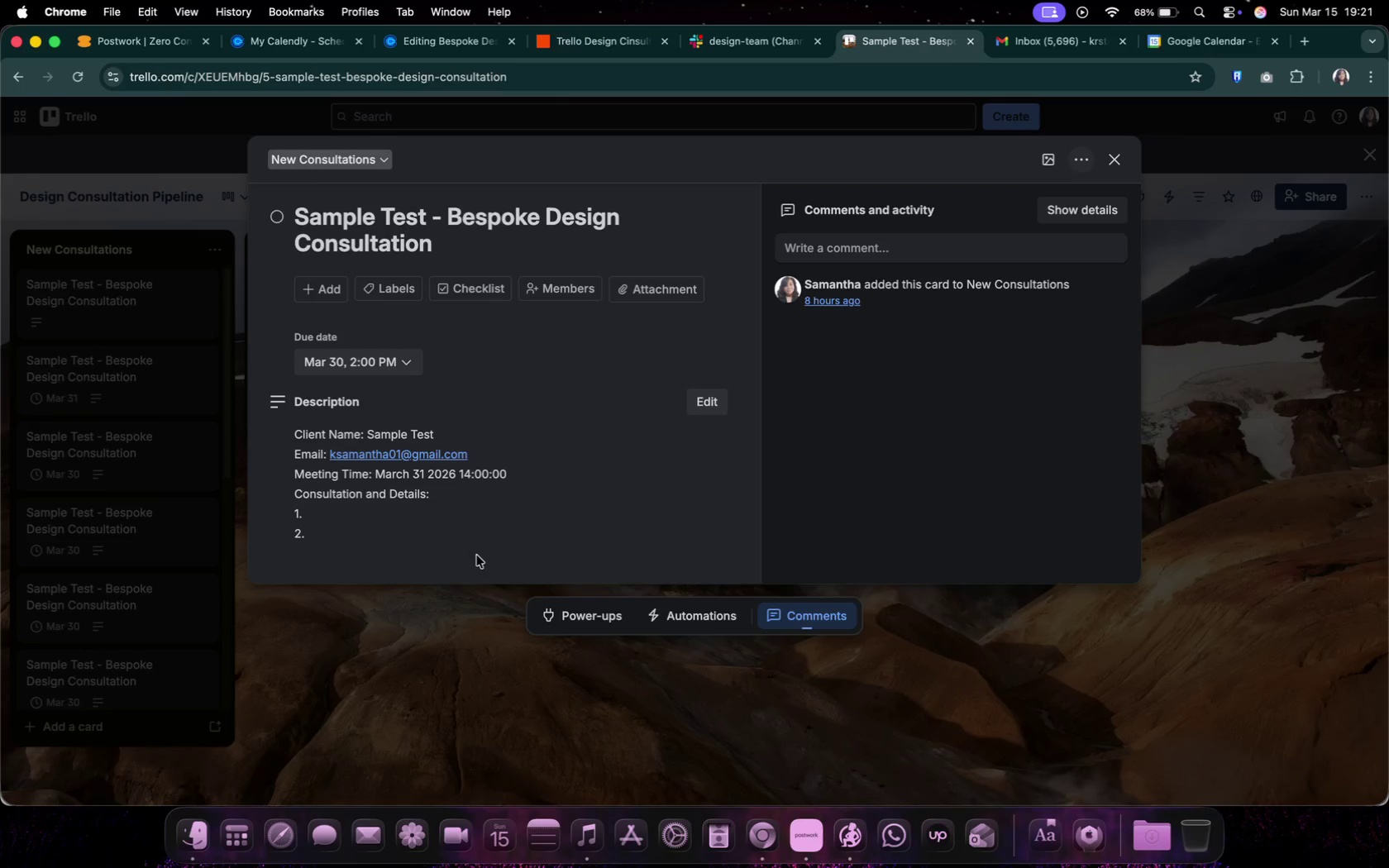 
left_click([520, 690])
 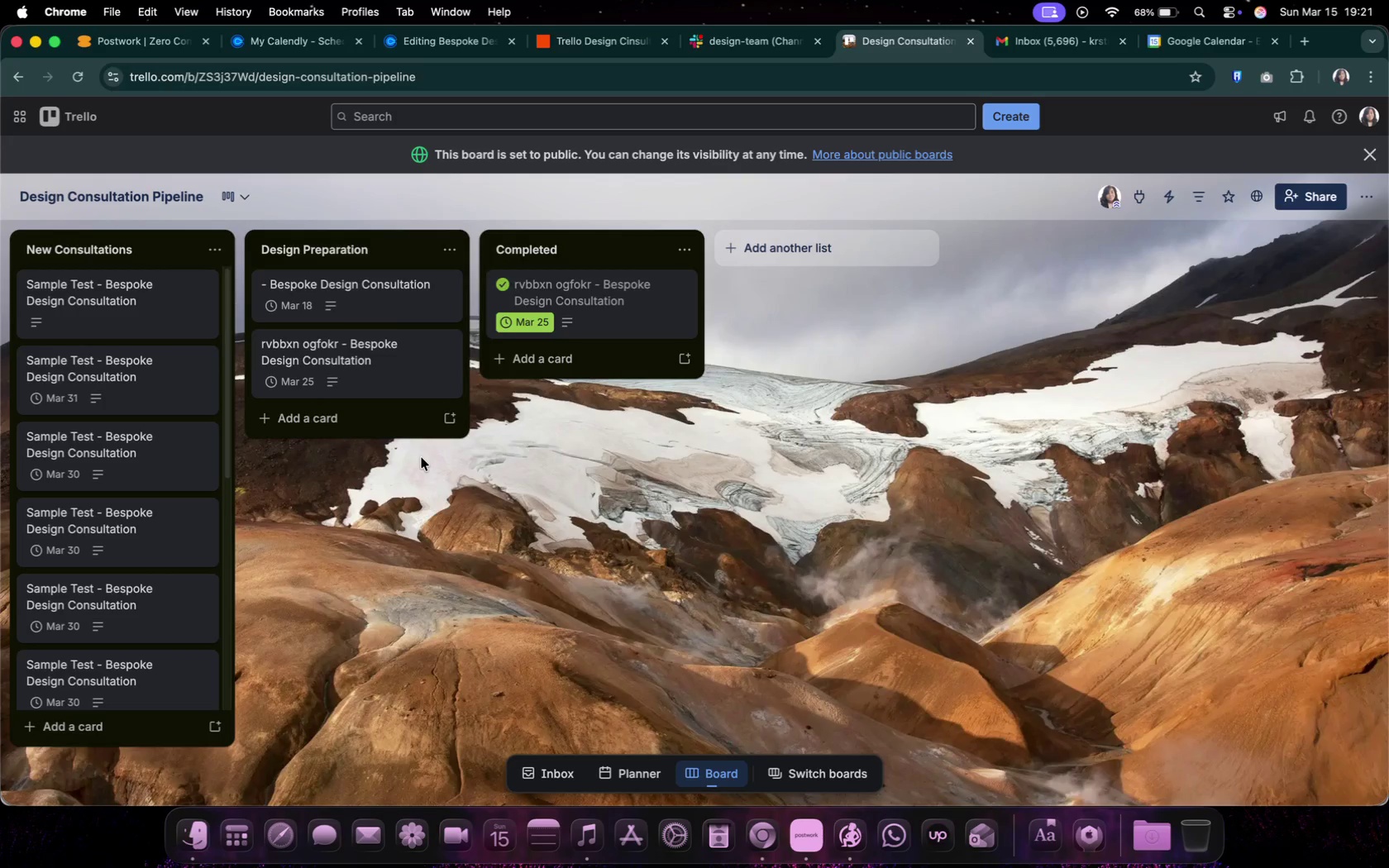 
scroll: coordinate [177, 501], scroll_direction: down, amount: 37.0
 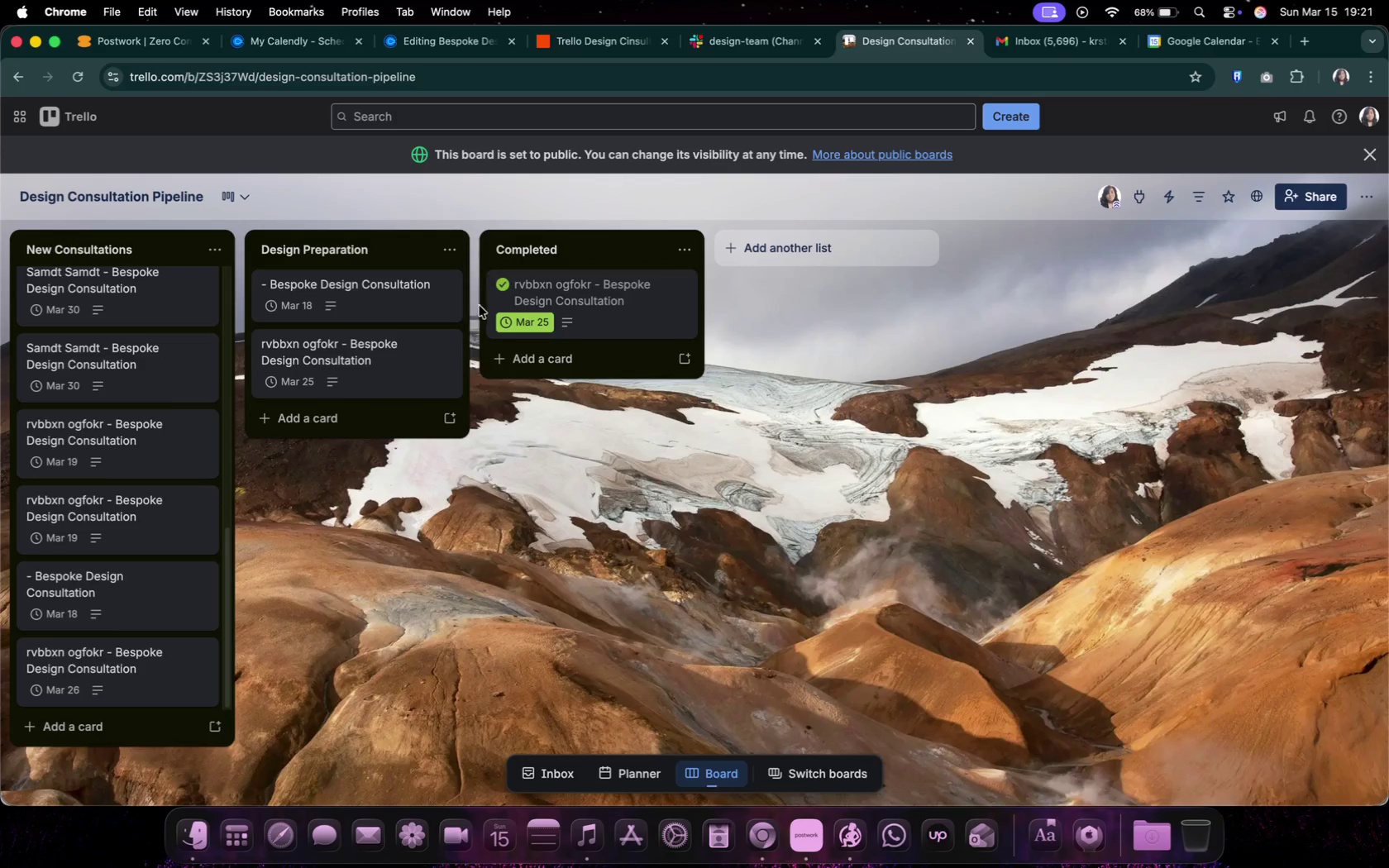 
left_click([744, 52])
 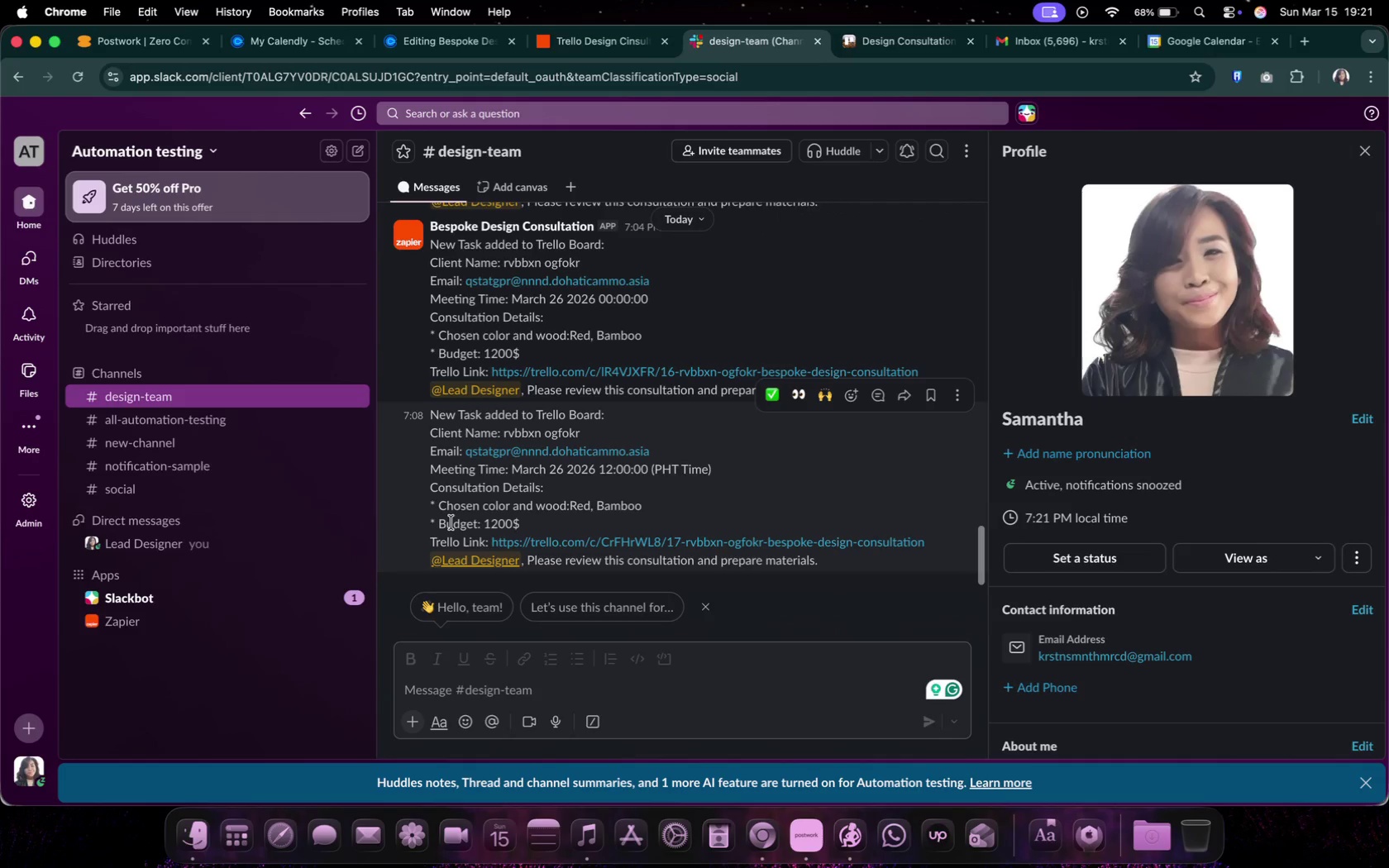 
mouse_move([493, 408])
 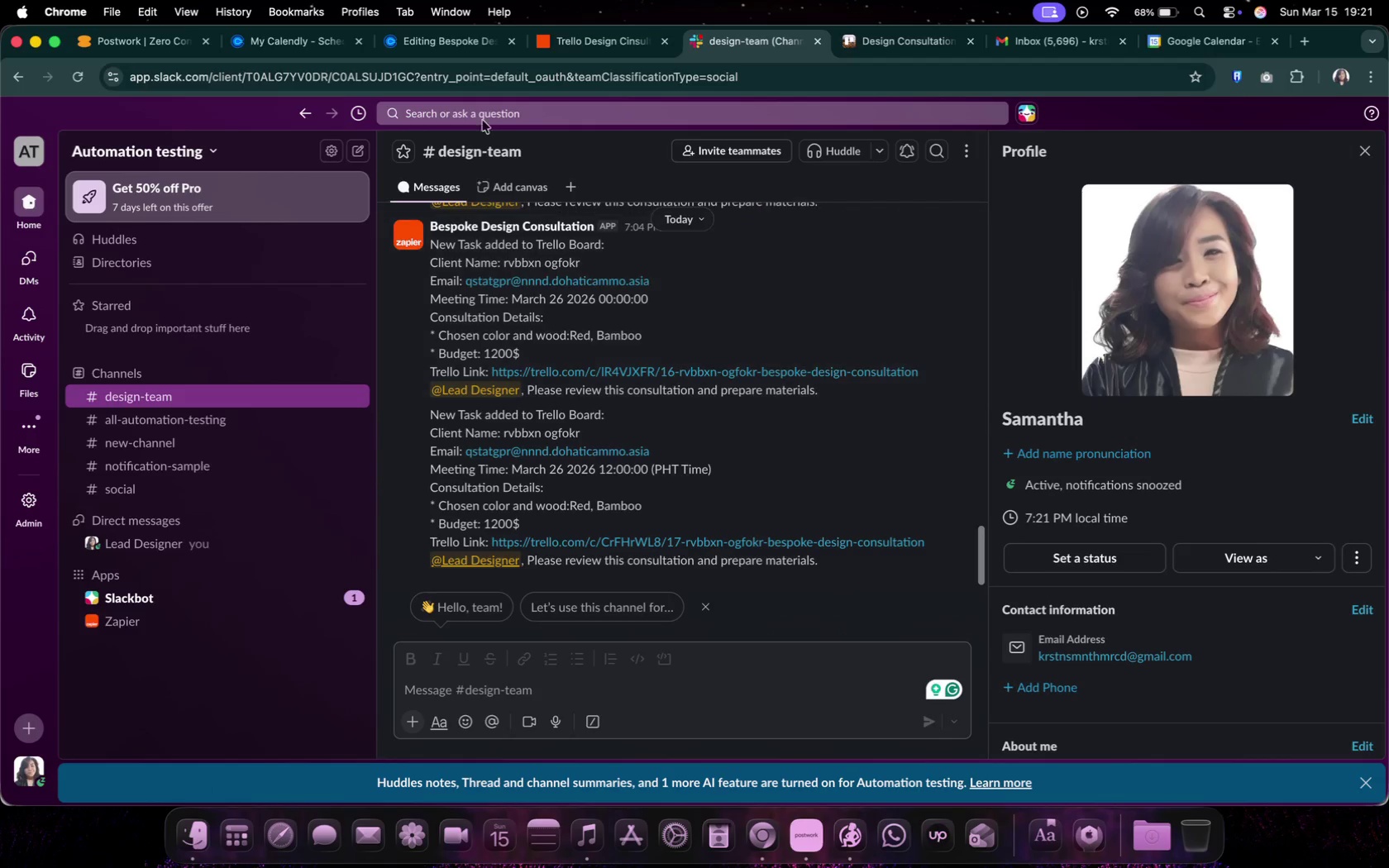 
mouse_move([479, 31])
 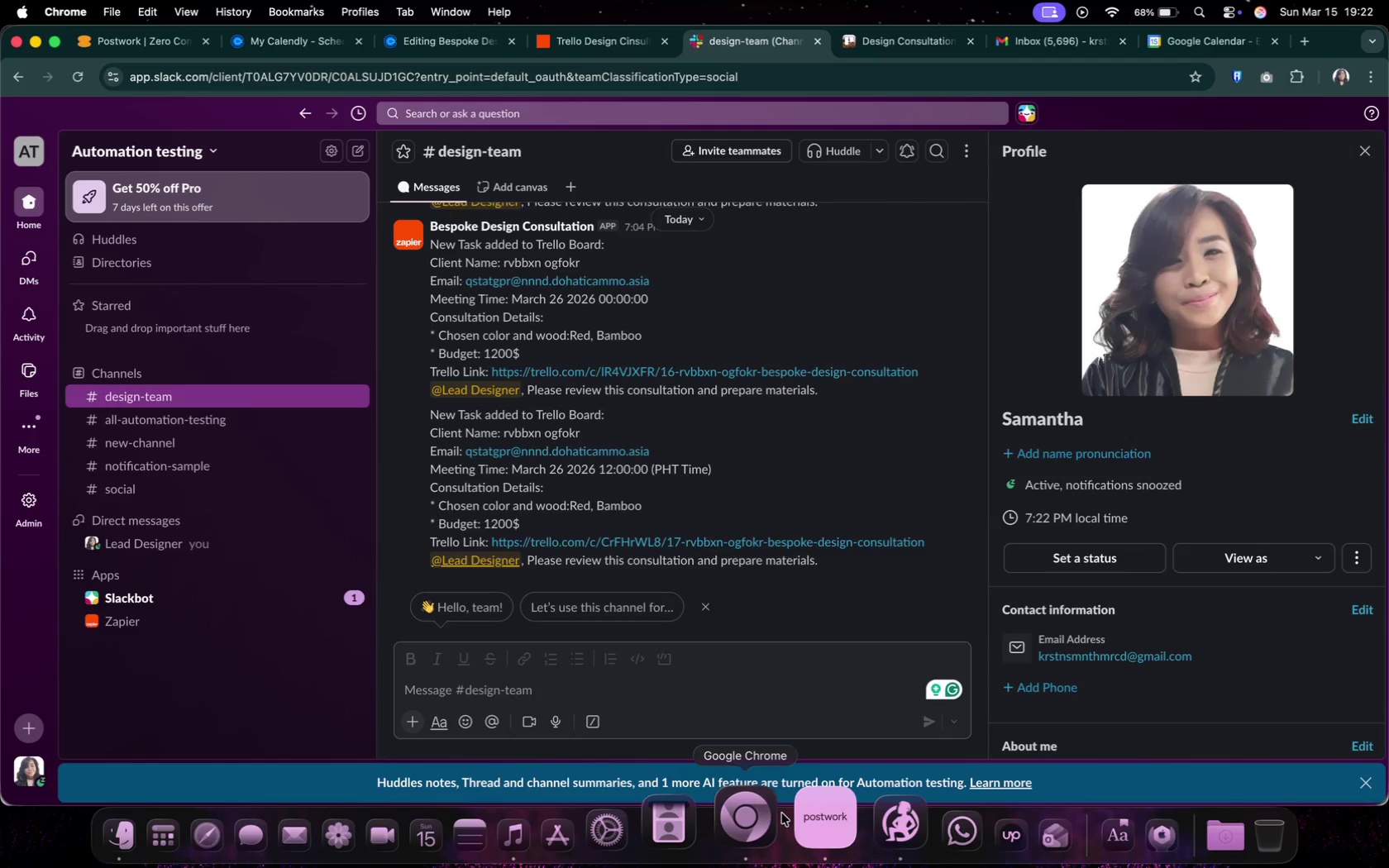 
left_click([782, 814])
 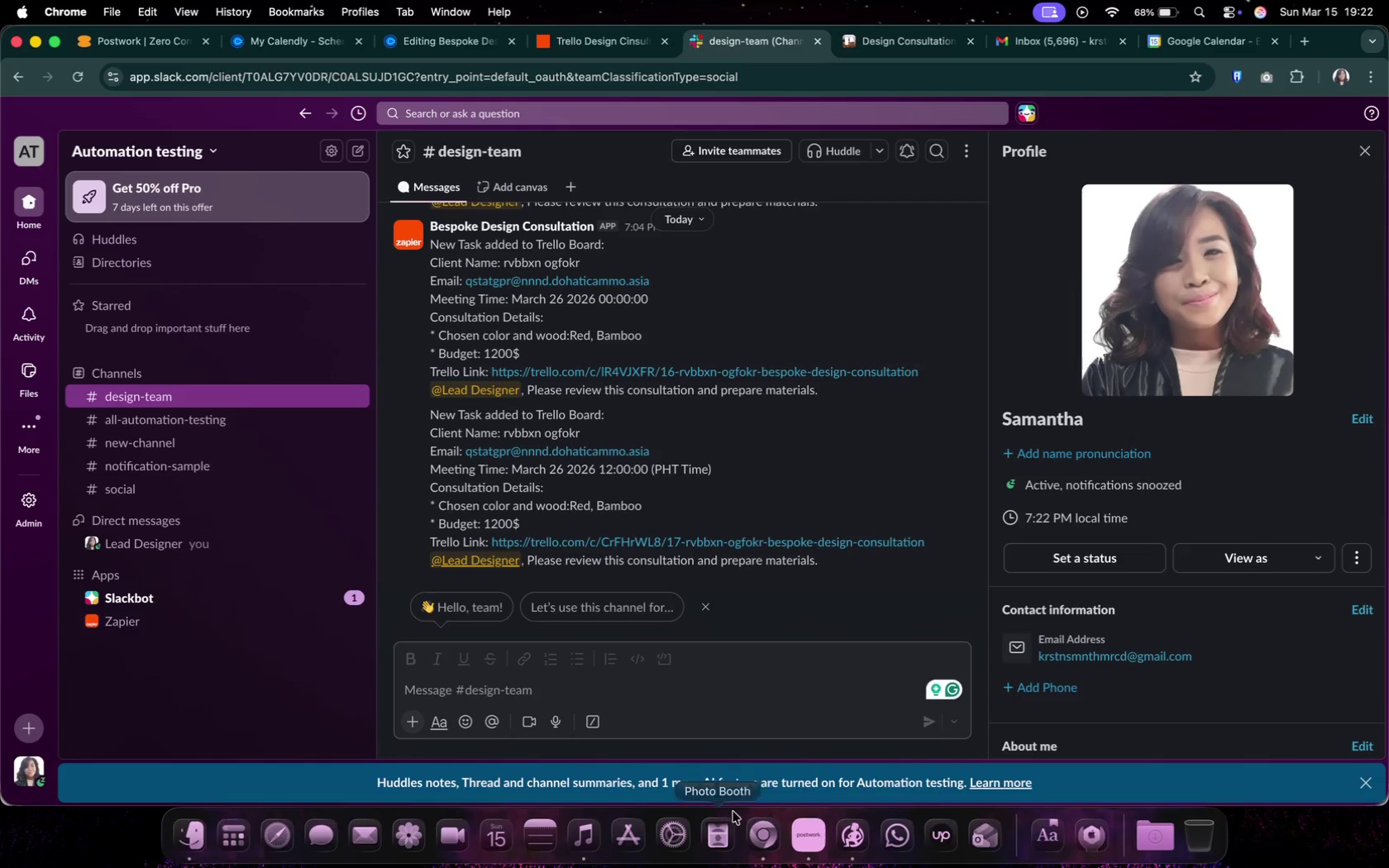 
left_click([771, 835])
 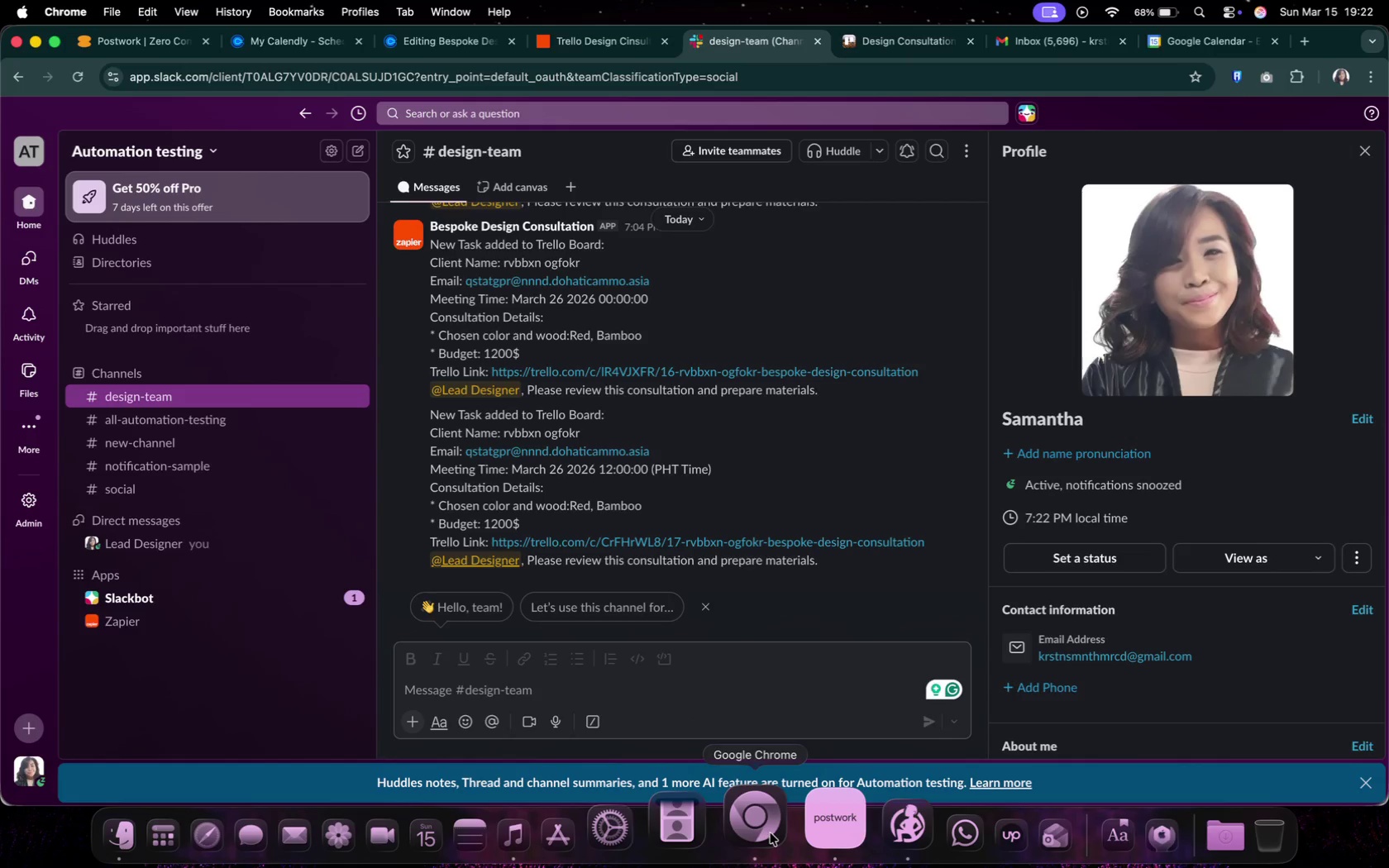 
left_click([771, 833])
 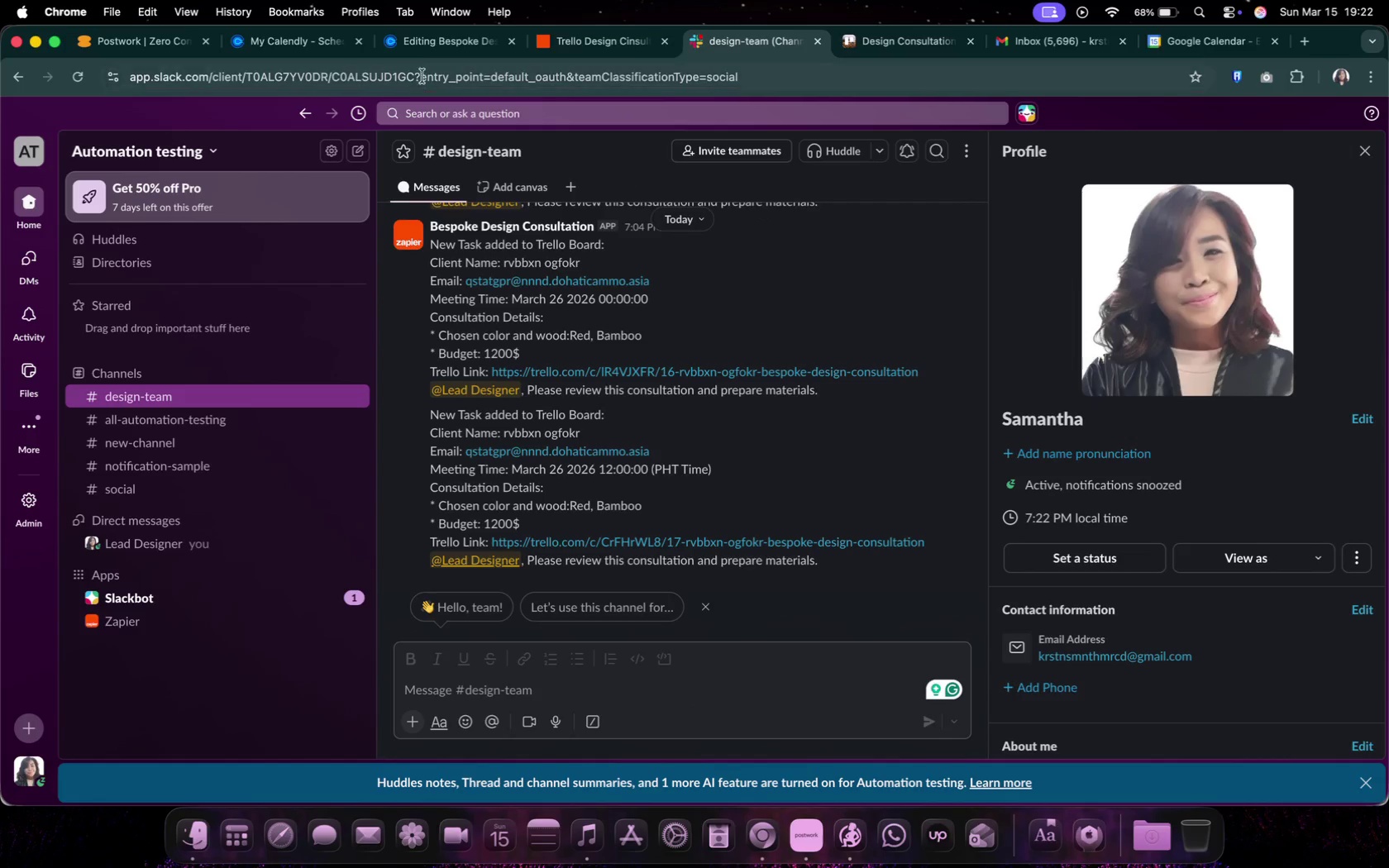 
left_click([427, 59])
 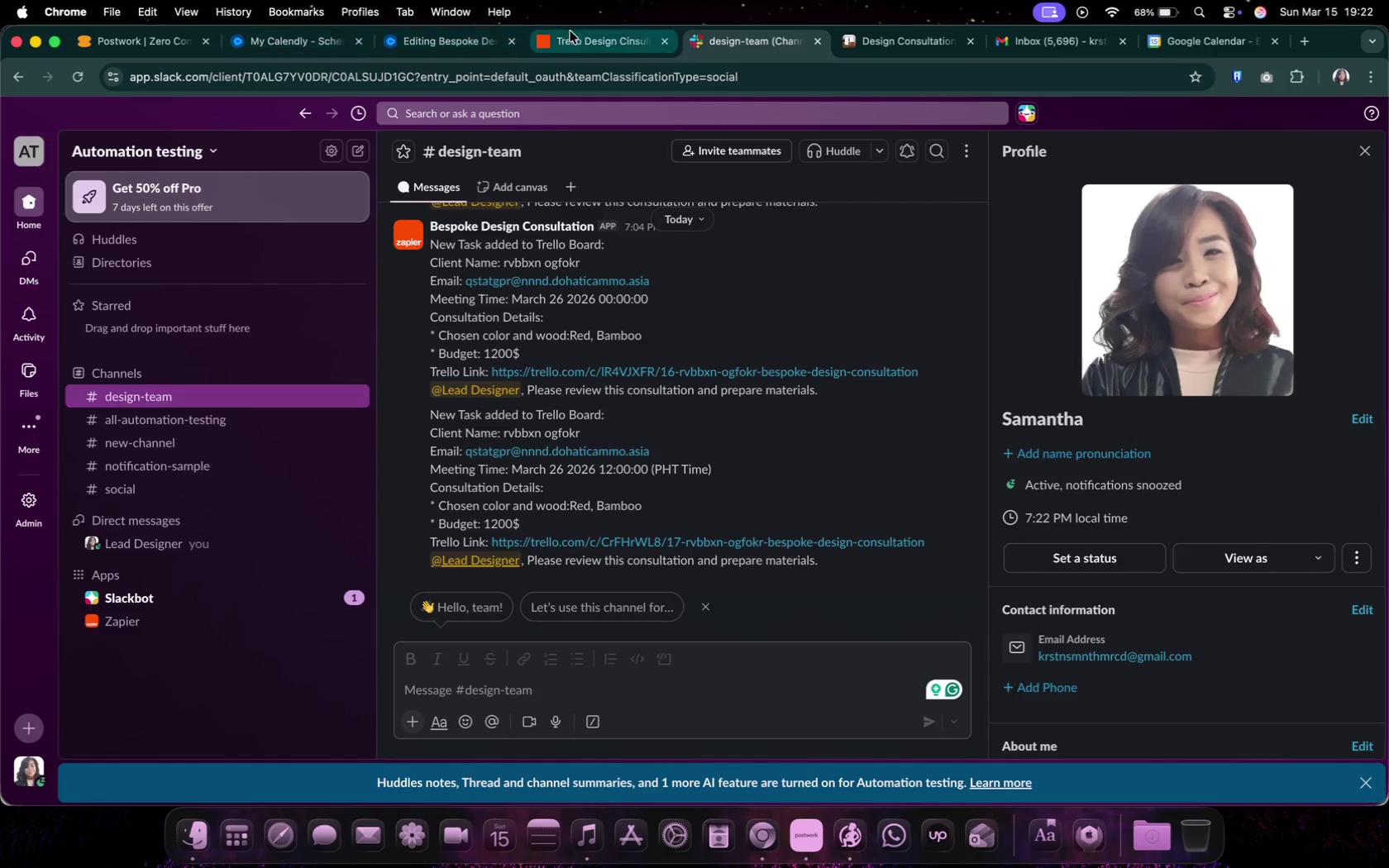 
left_click([574, 40])
 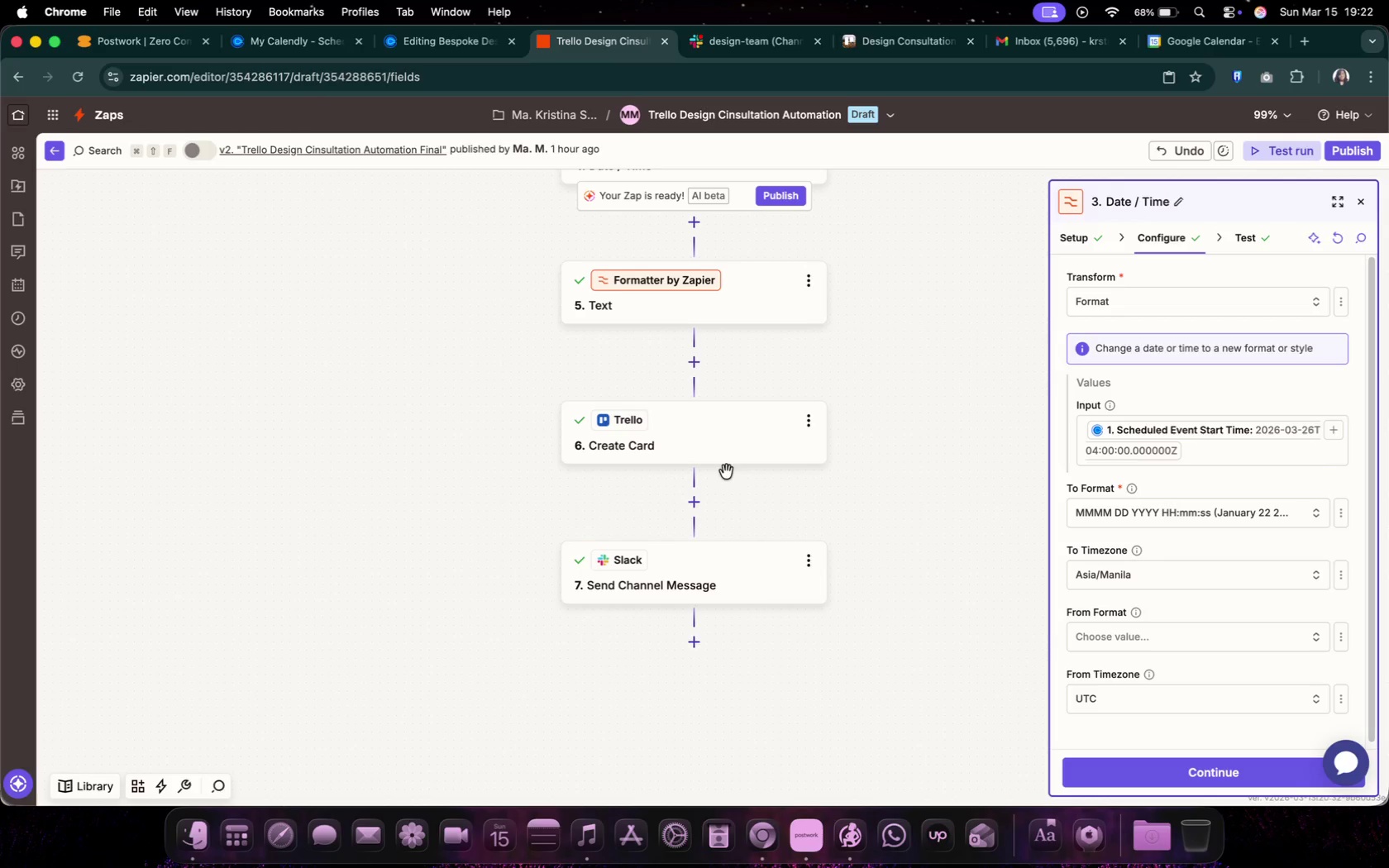 
scroll: coordinate [754, 474], scroll_direction: up, amount: 1.0
 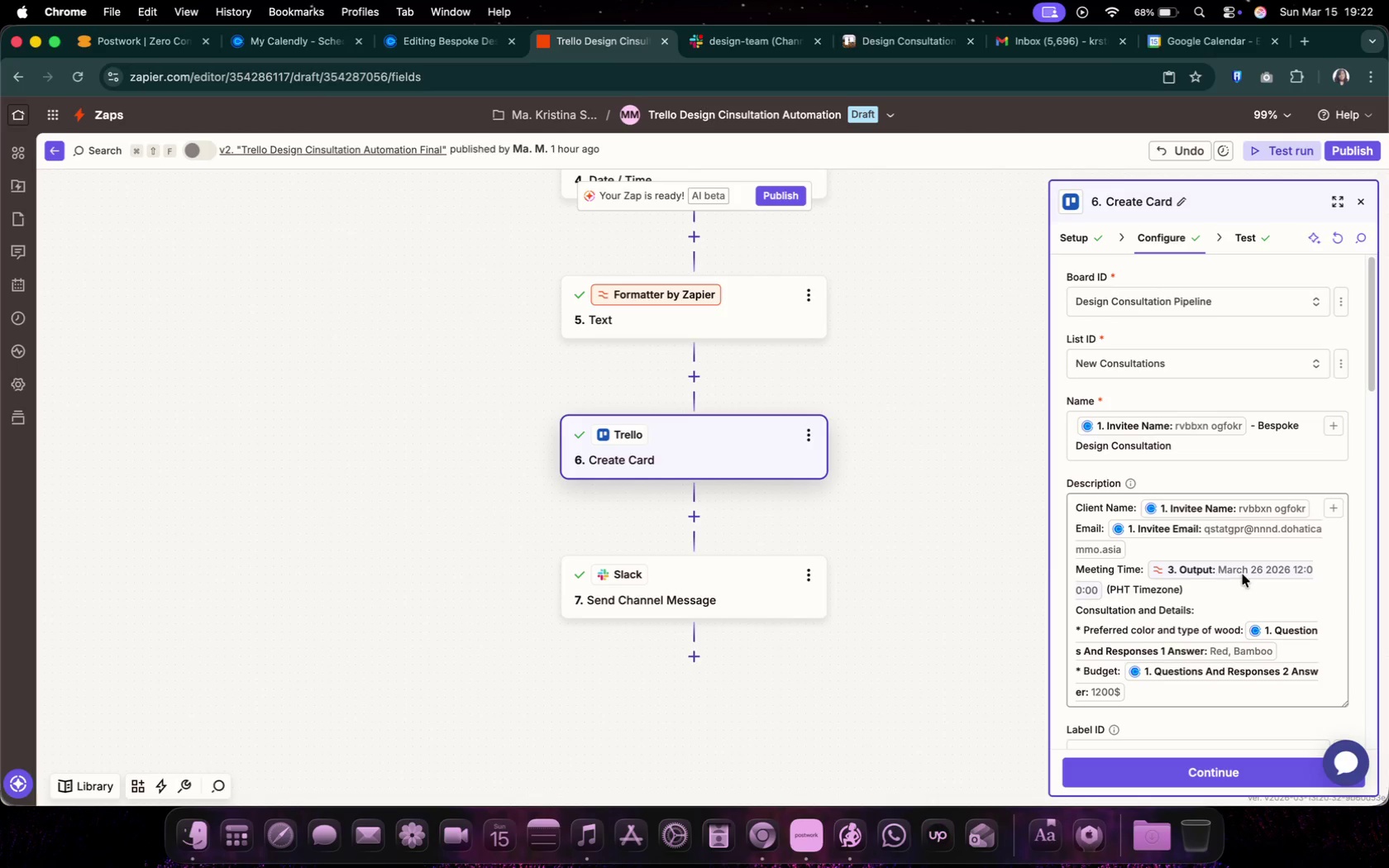 
left_click([1246, 575])
 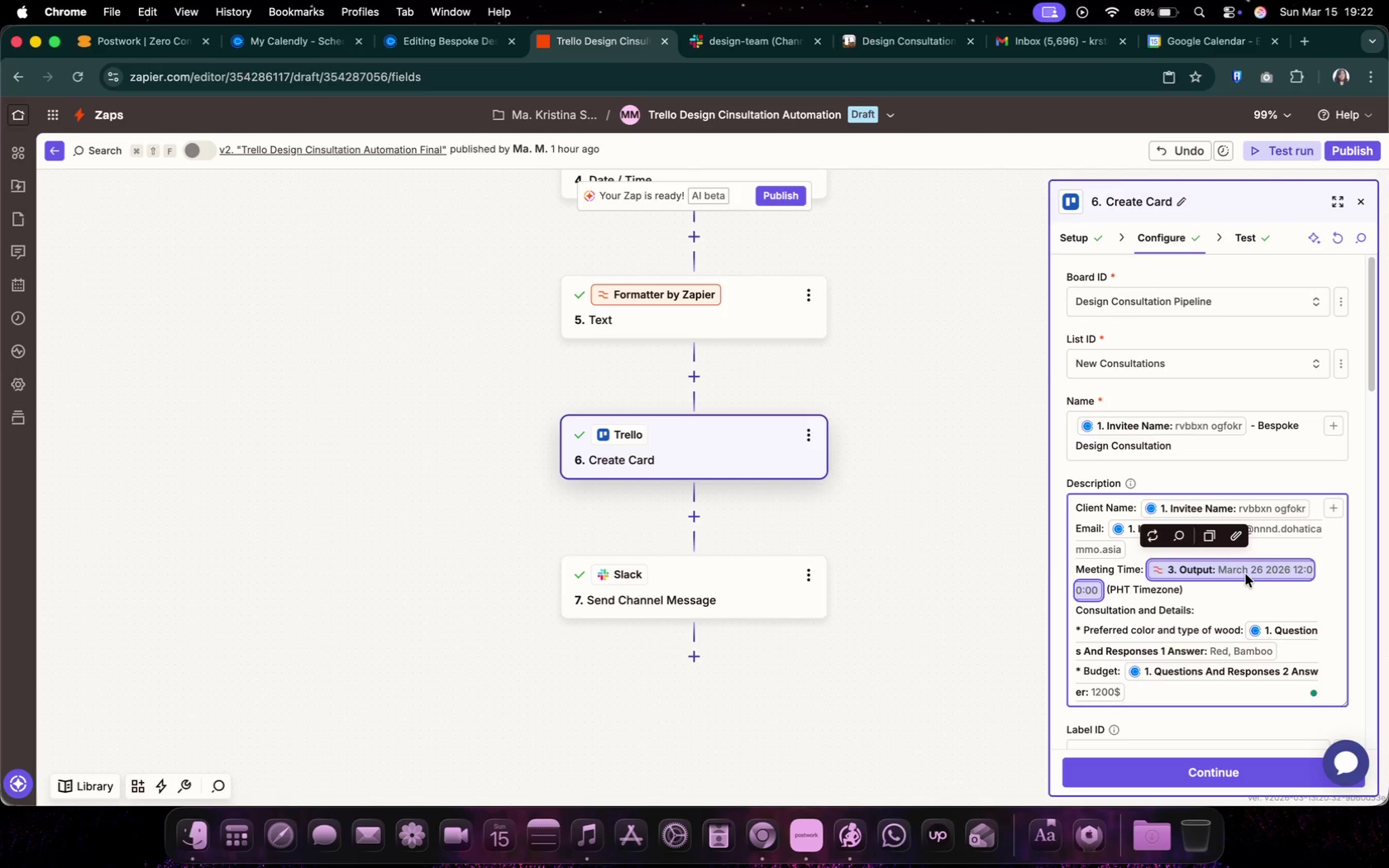 
mouse_move([1162, 563])
 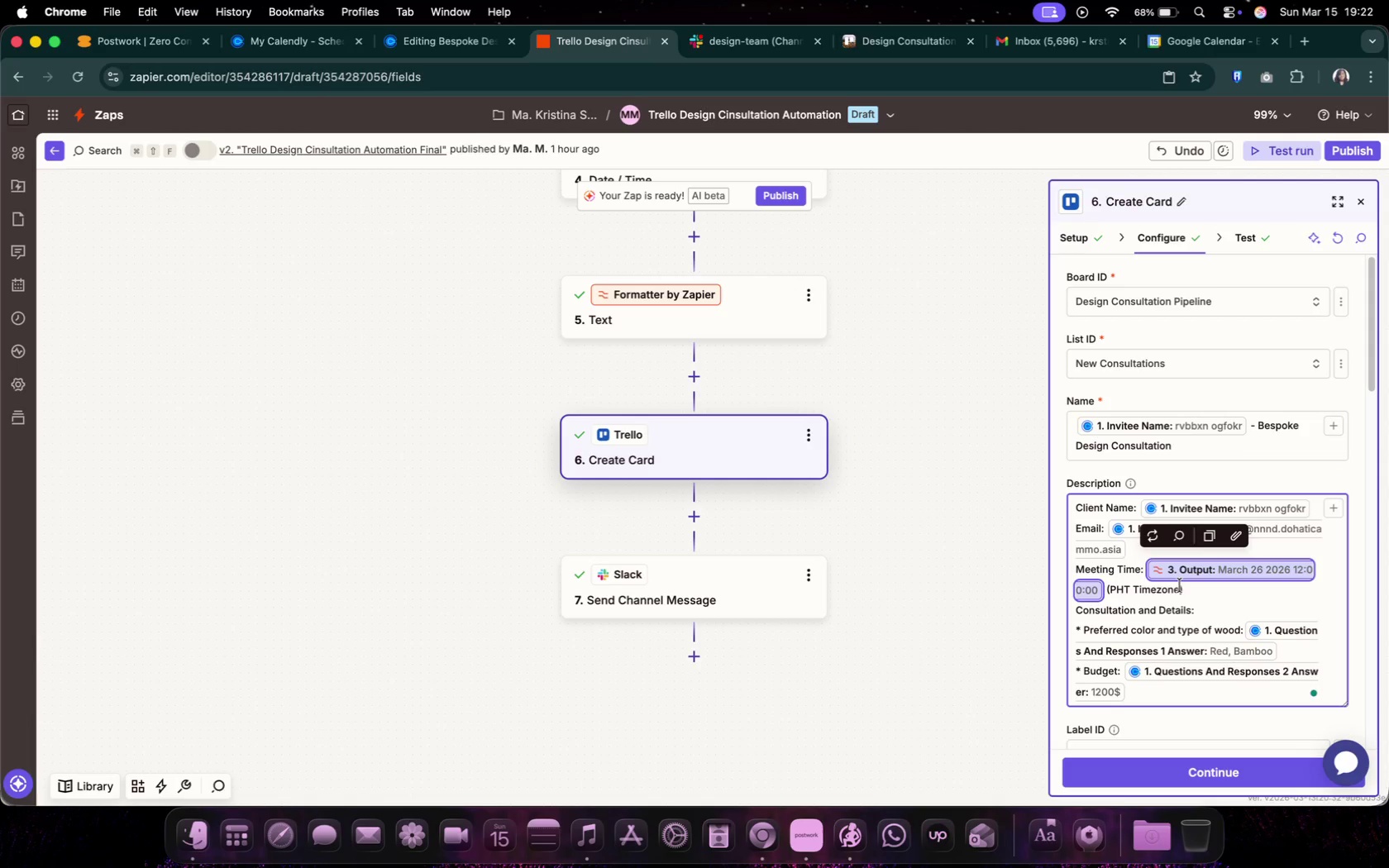 
scroll: coordinate [1170, 613], scroll_direction: down, amount: 14.0
 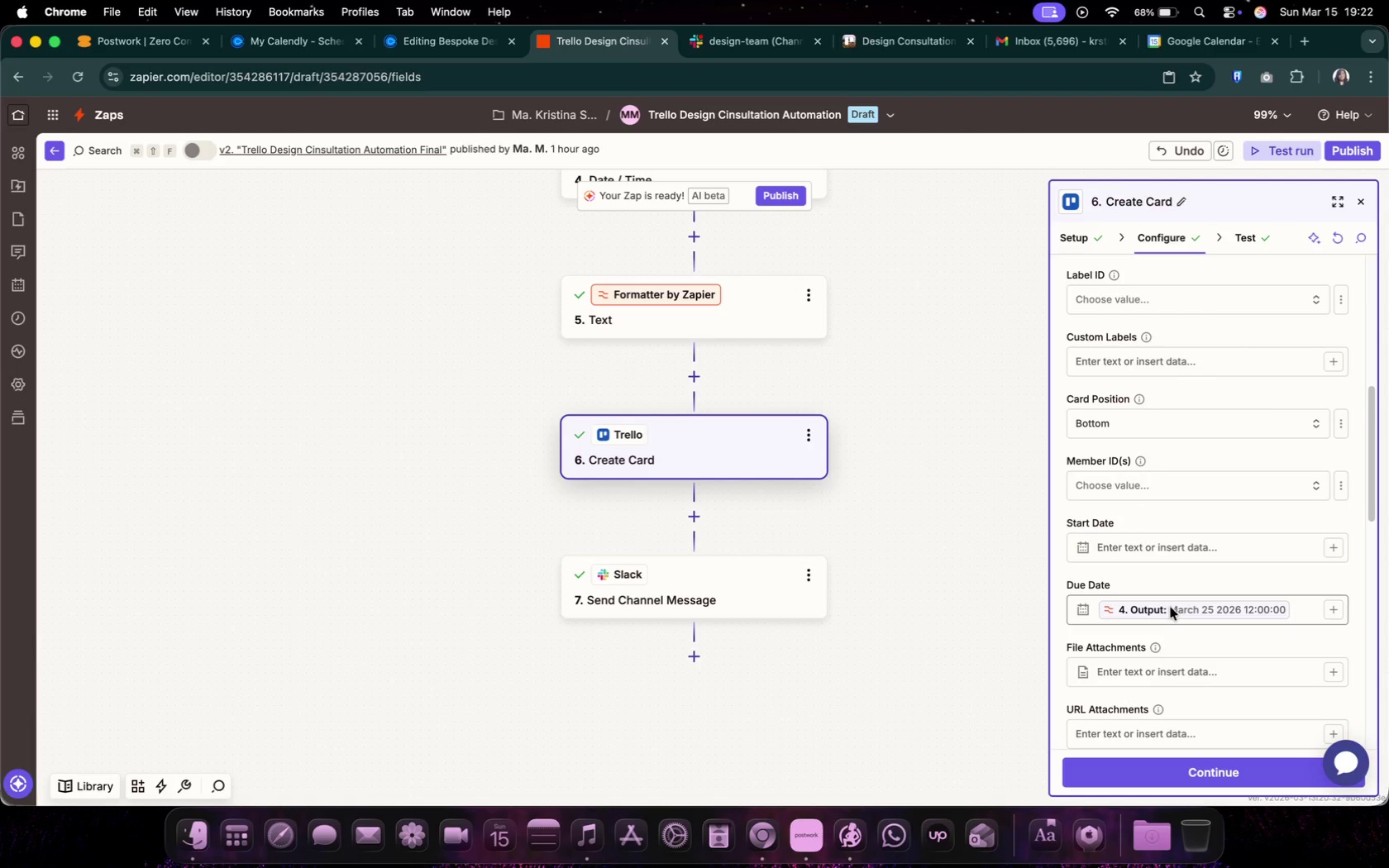 
left_click([1172, 608])
 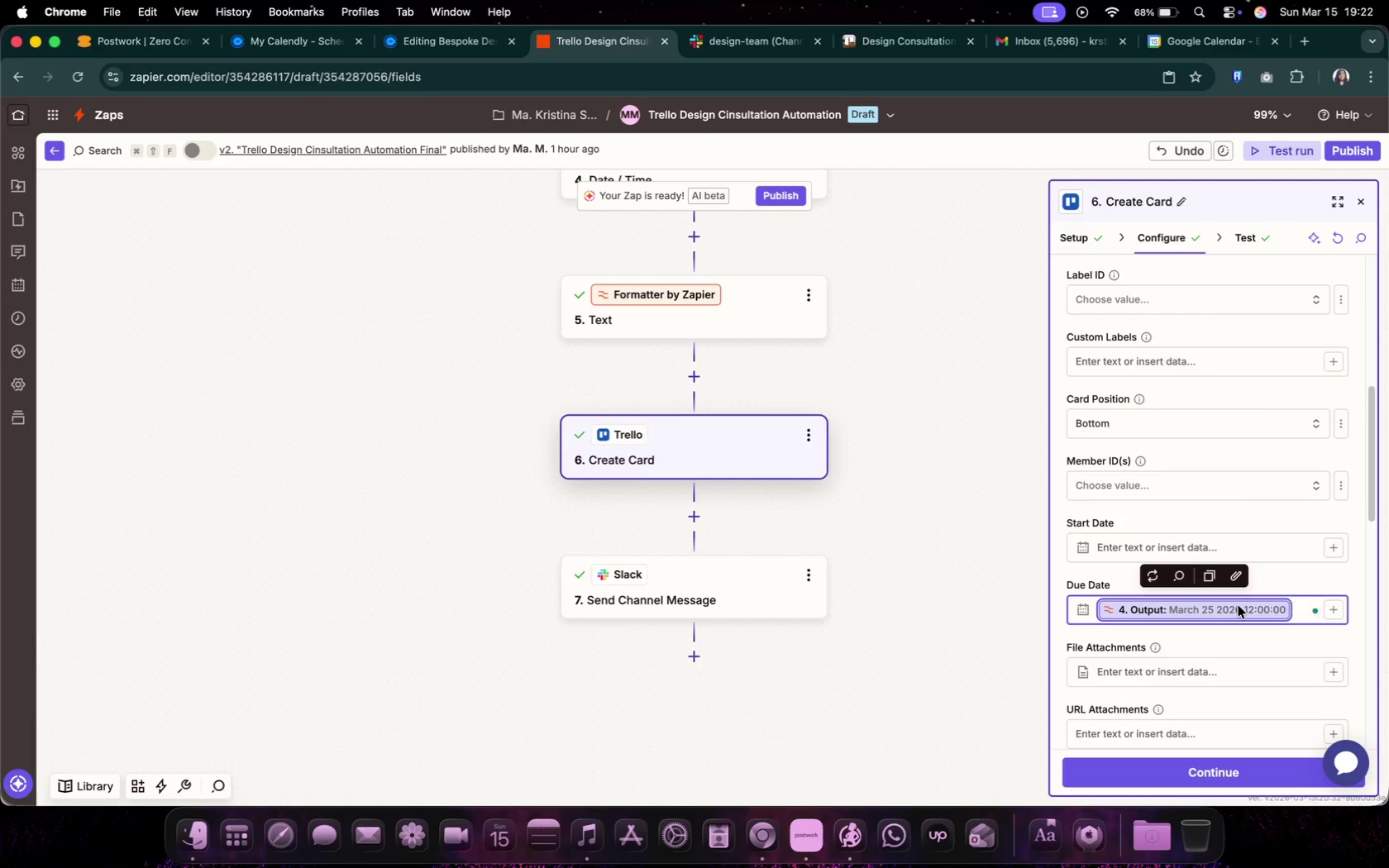 
mouse_move([1193, 588])
 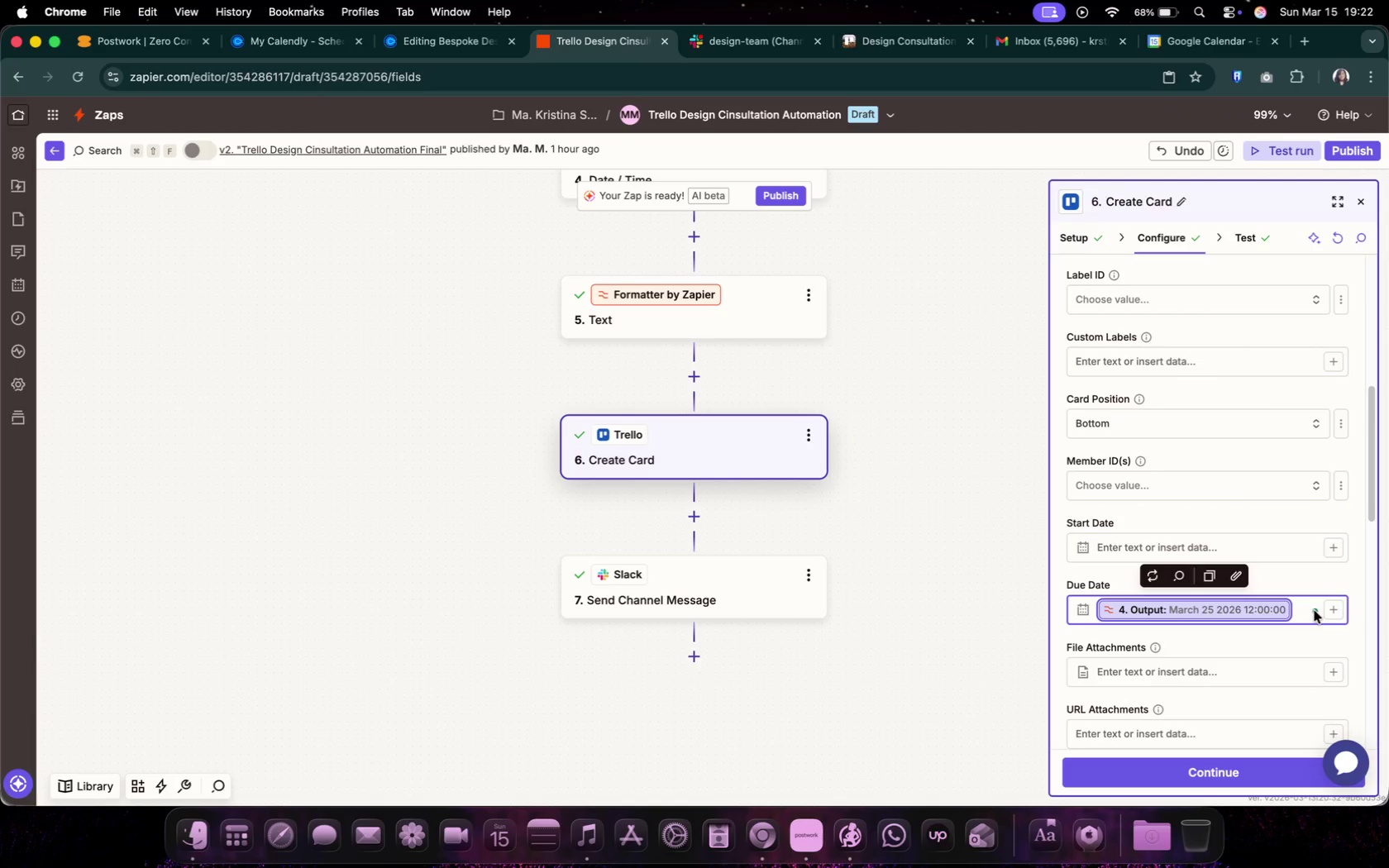 
left_click([1299, 614])
 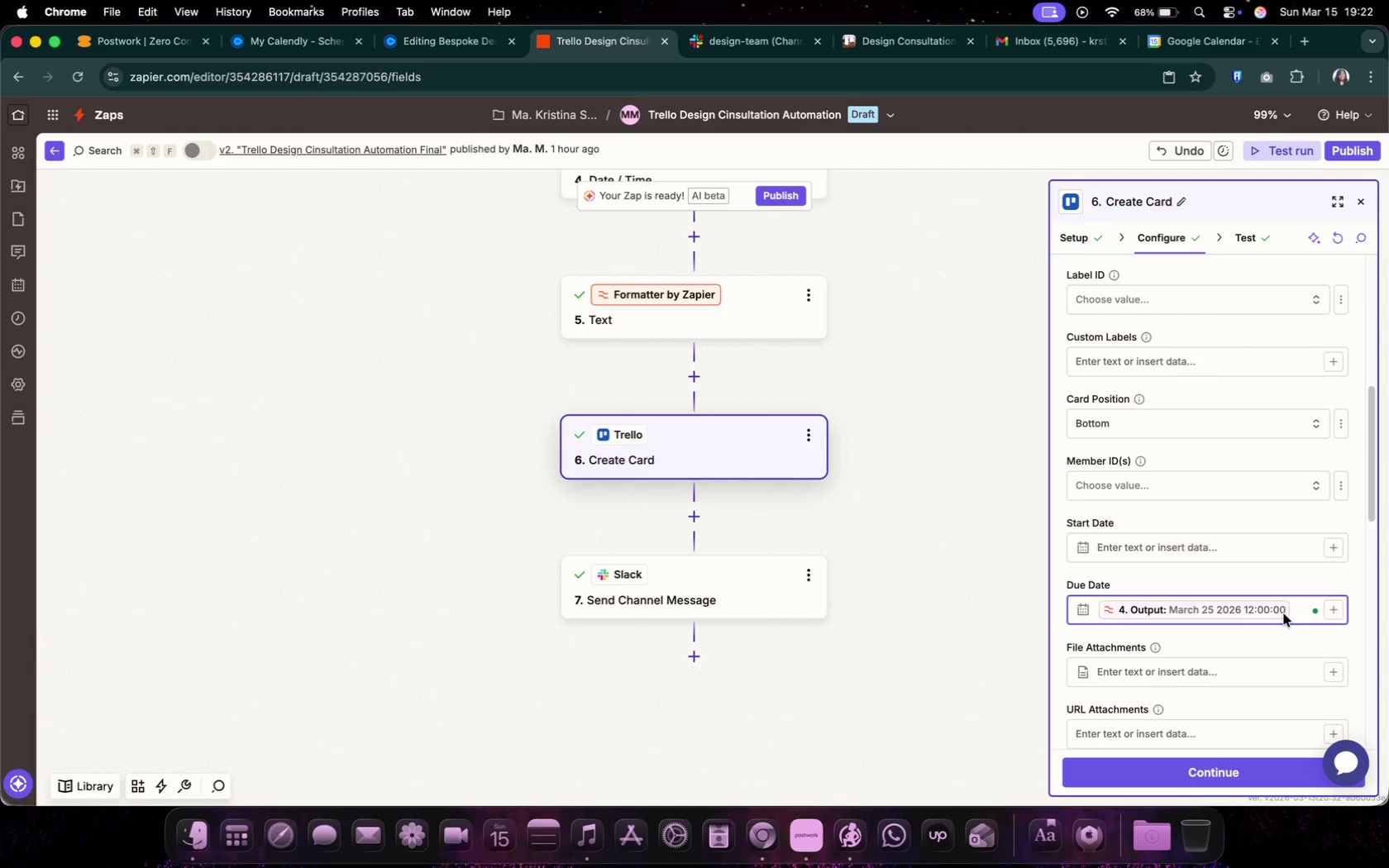 
left_click([1284, 614])
 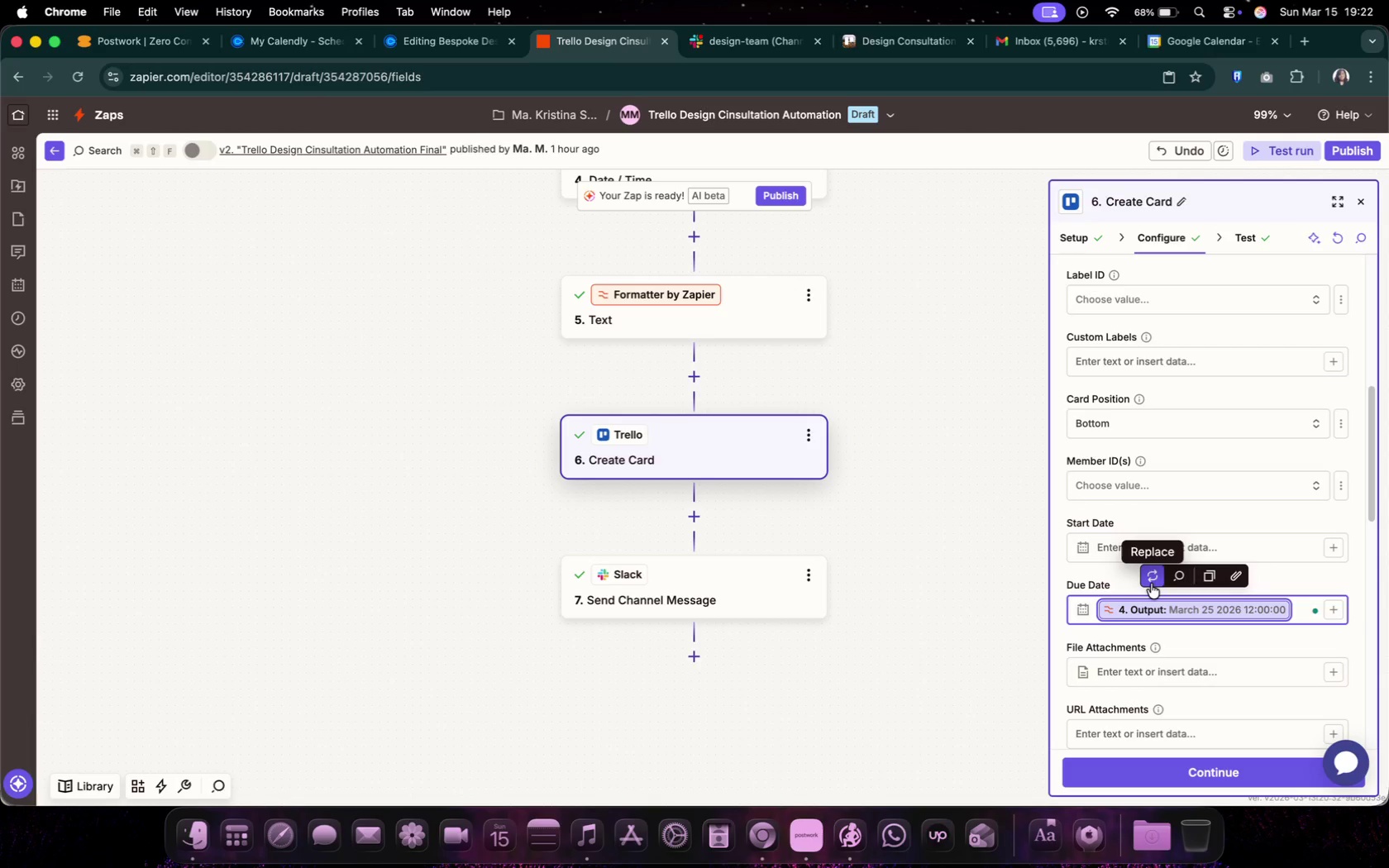 
left_click([1151, 584])
 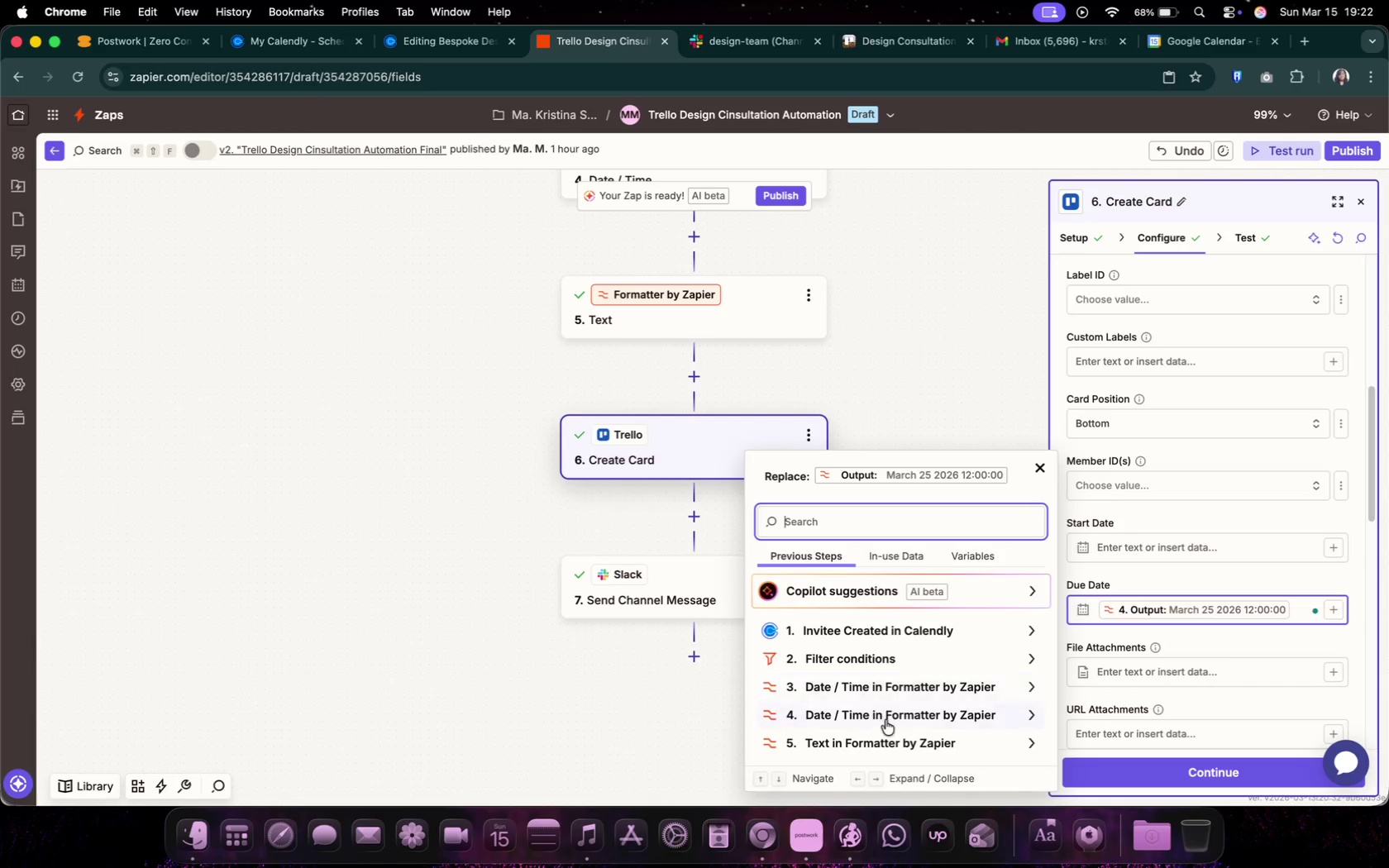 
left_click([909, 686])
 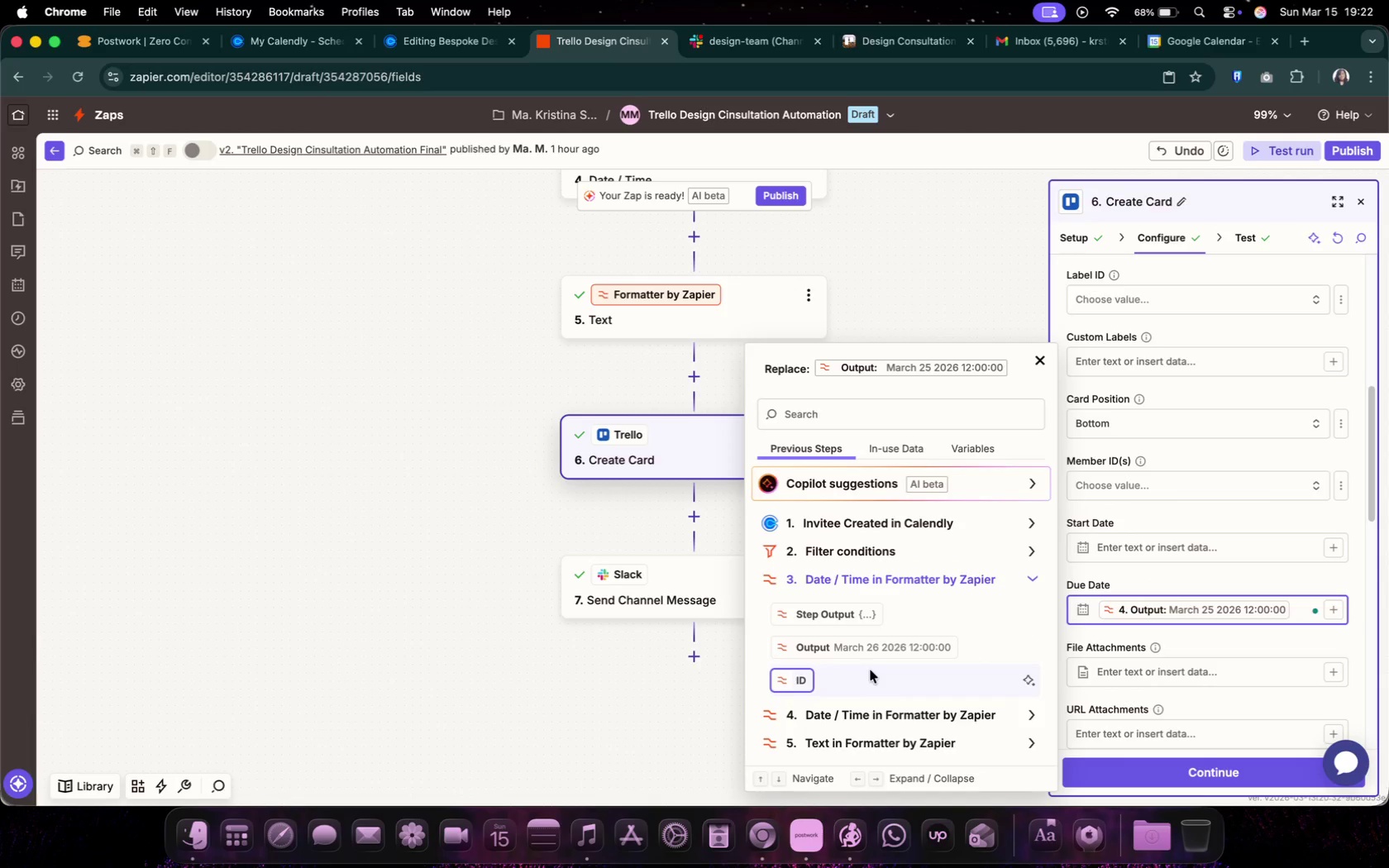 
left_click([890, 643])
 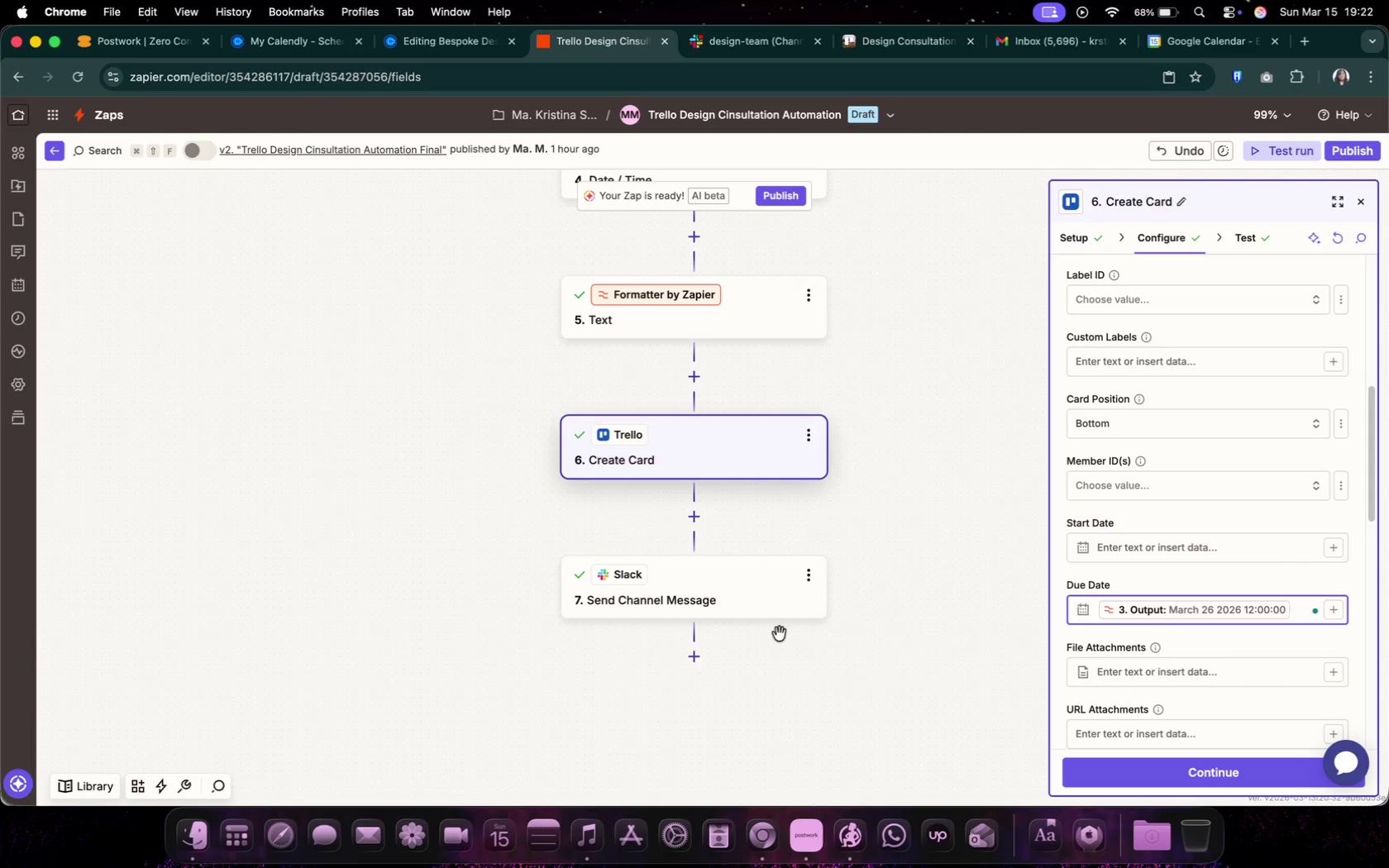 
scroll: coordinate [210, 498], scroll_direction: up, amount: 32.0
 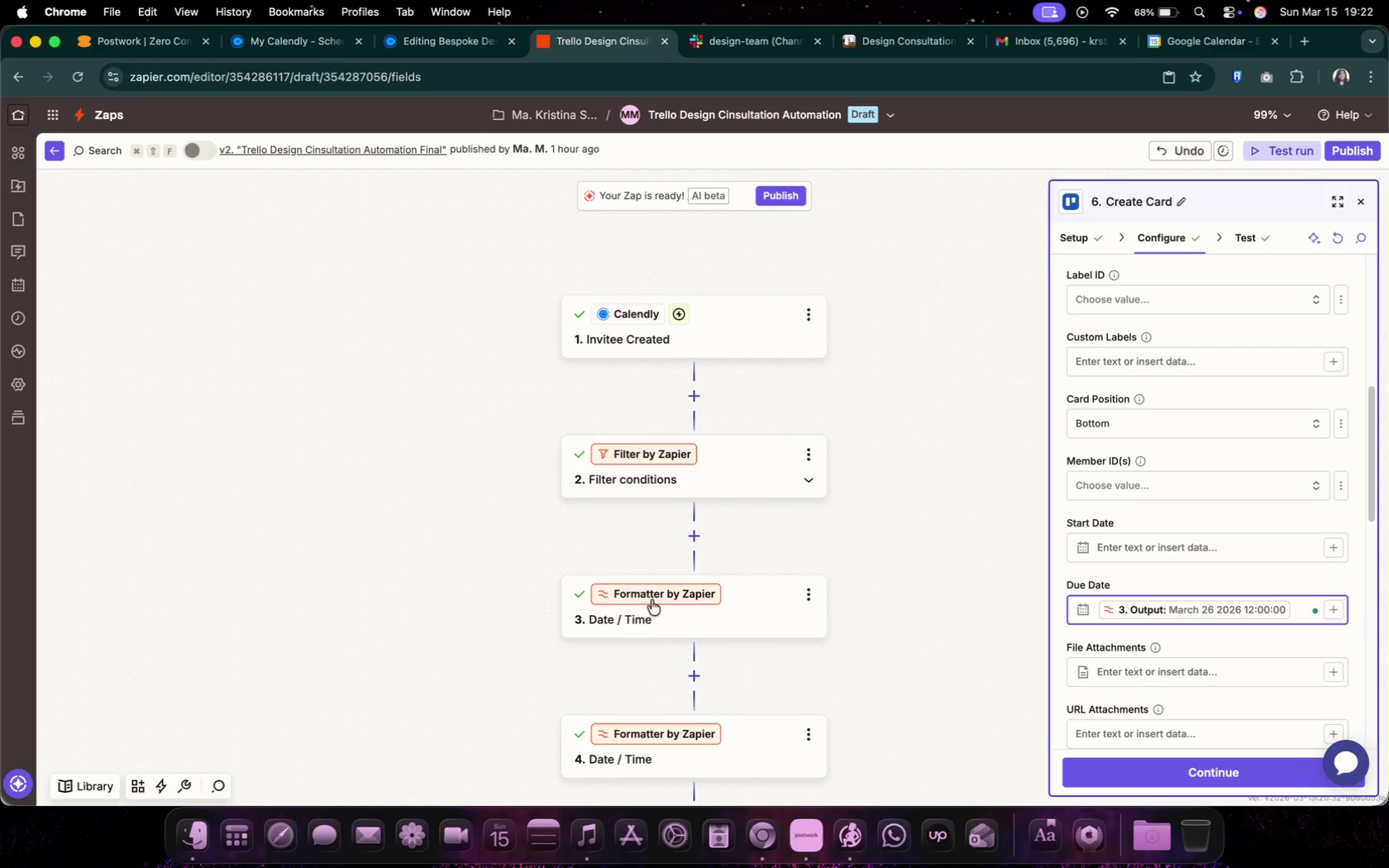 
left_click([758, 613])
 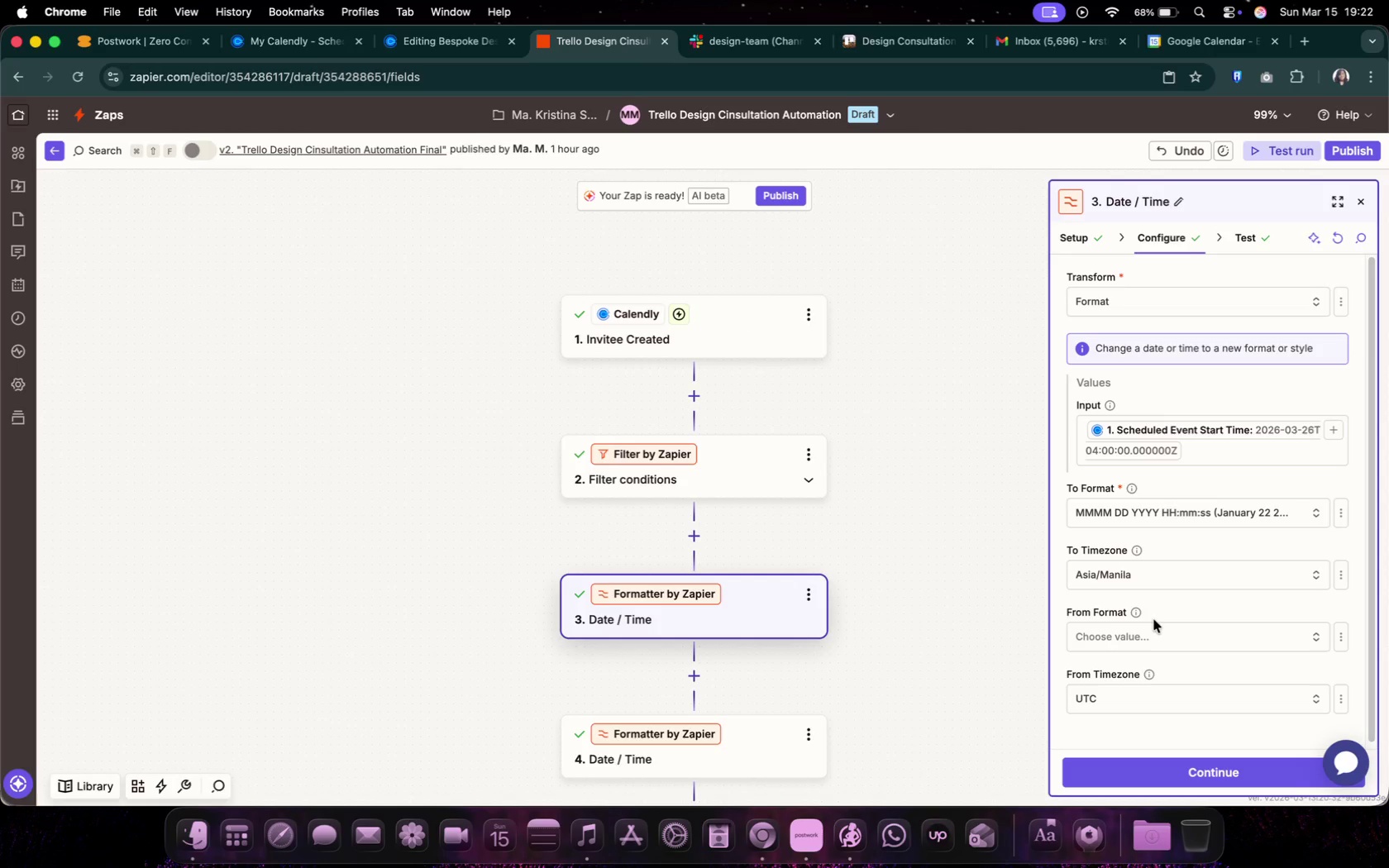 
scroll: coordinate [1153, 617], scroll_direction: down, amount: 2.0
 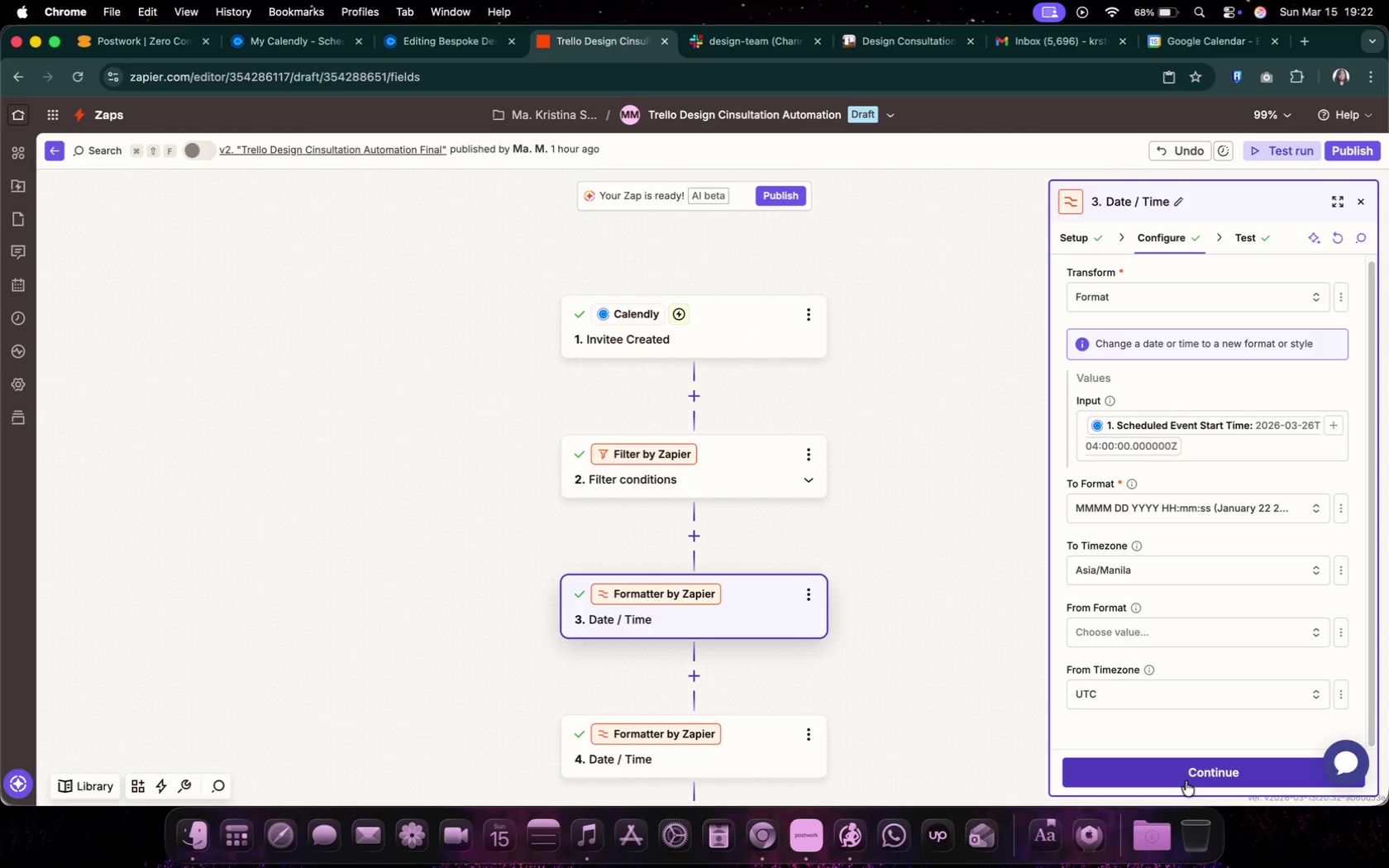 
left_click([1186, 781])
 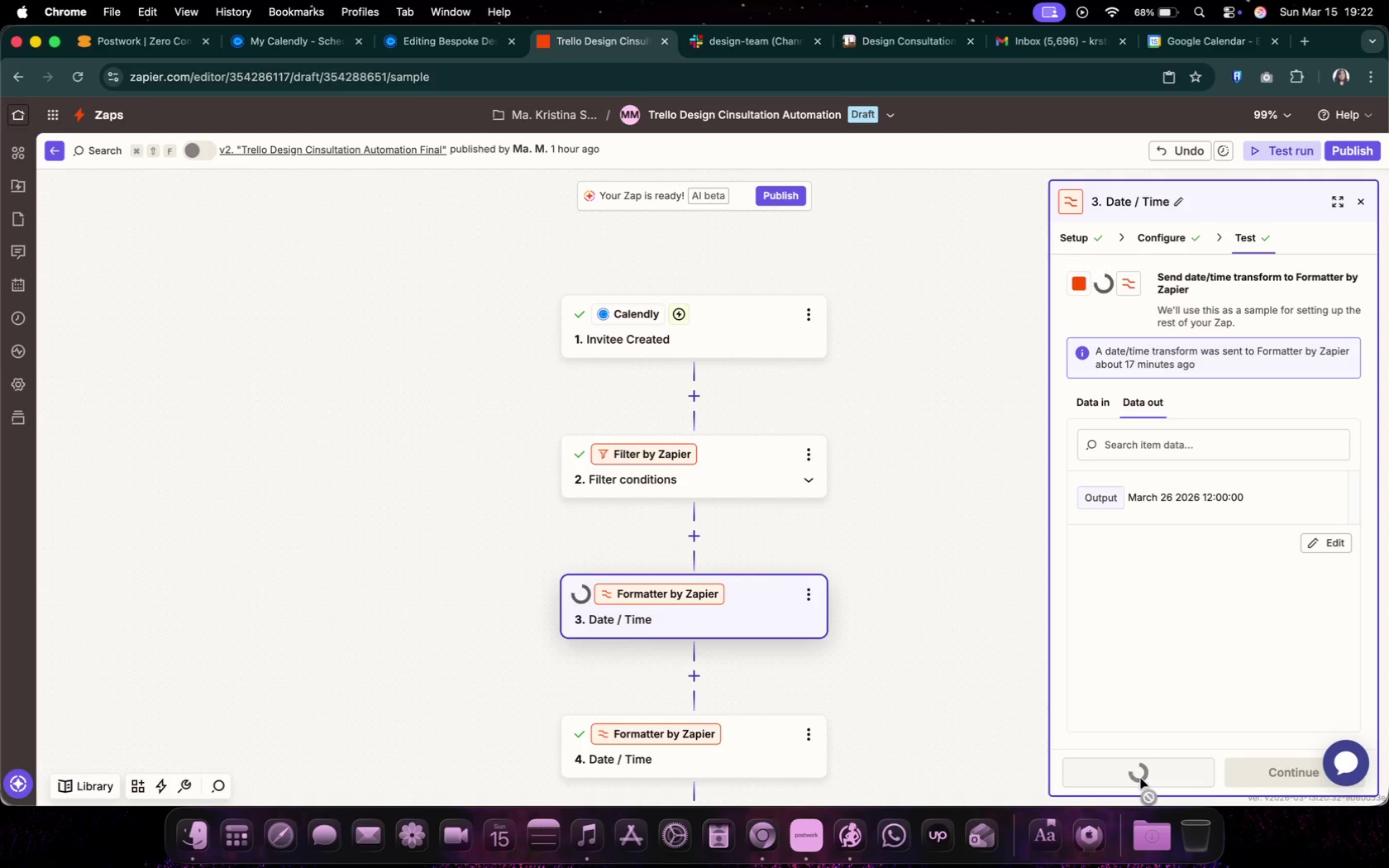 
scroll: coordinate [871, 637], scroll_direction: down, amount: 34.0
 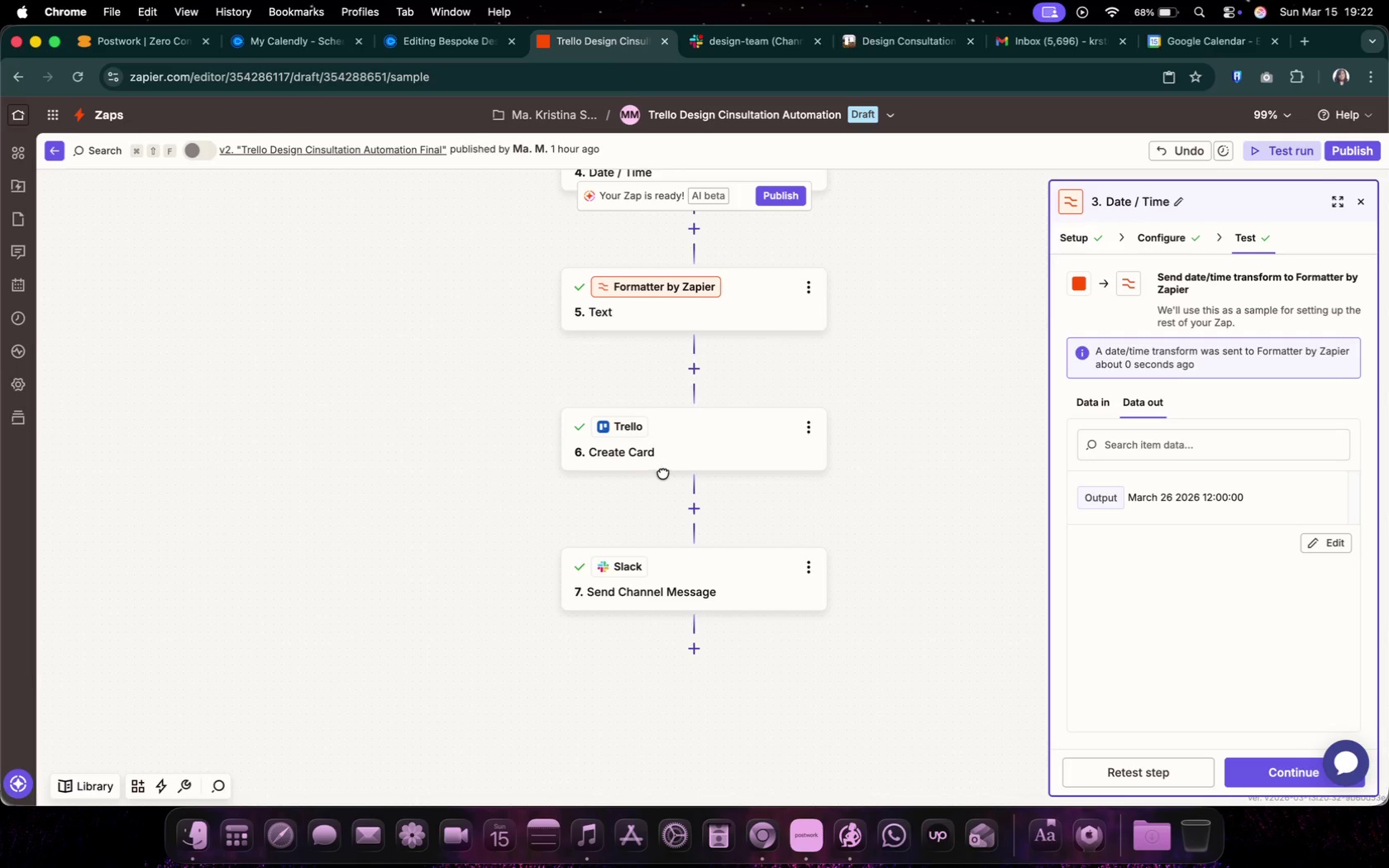 
left_click([666, 455])
 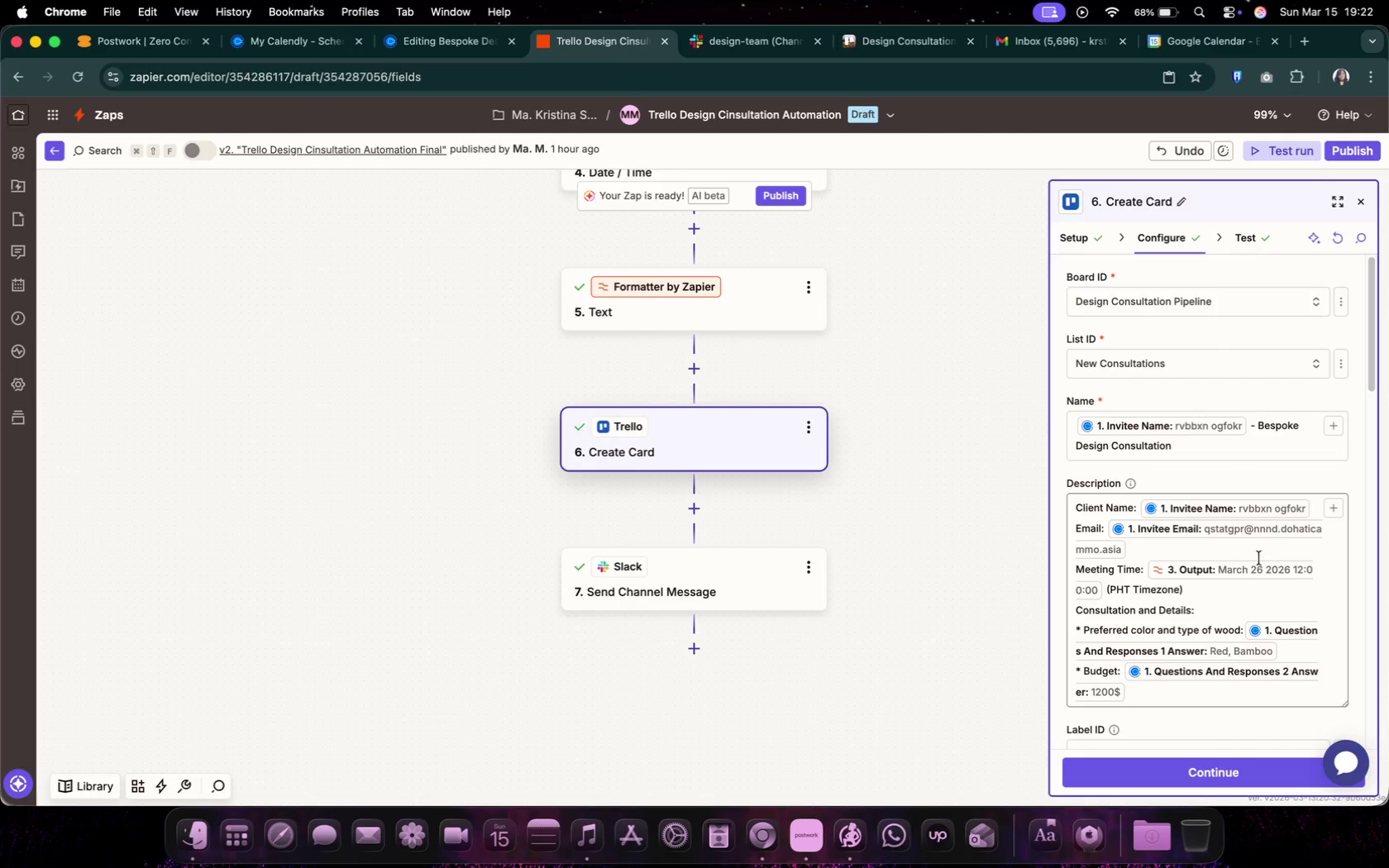 
left_click([1241, 574])
 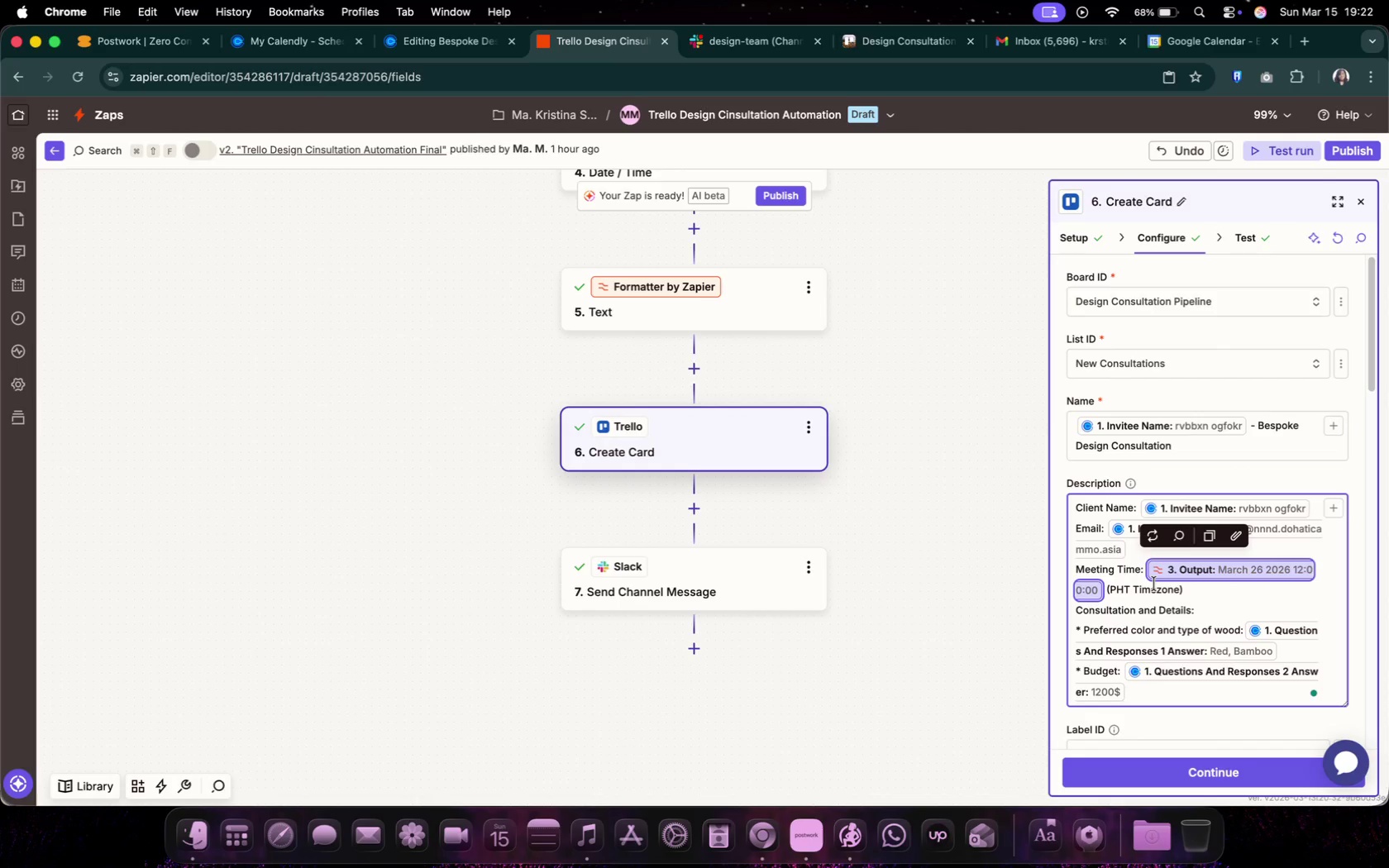 
left_click([1136, 592])
 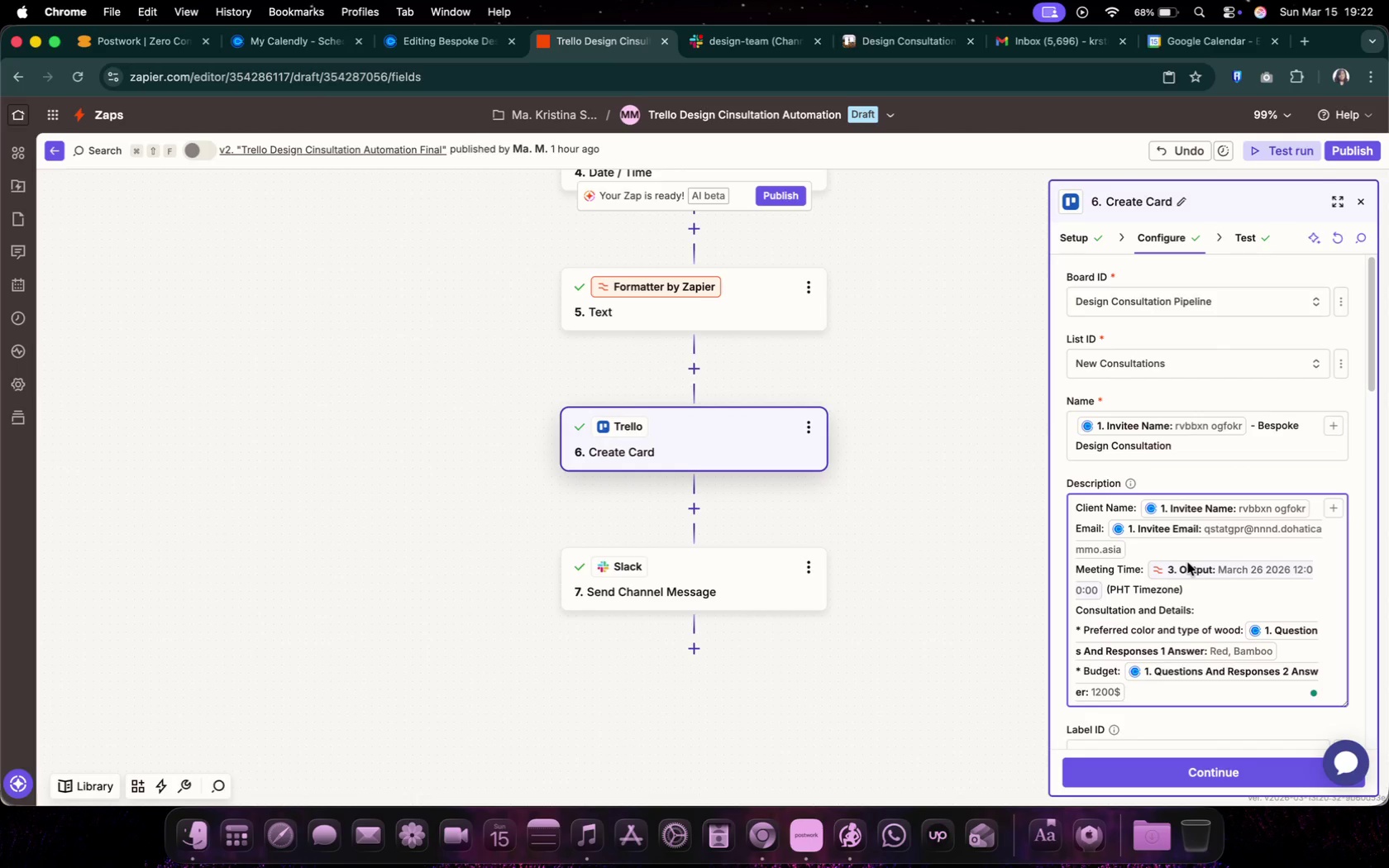 
left_click([1188, 563])
 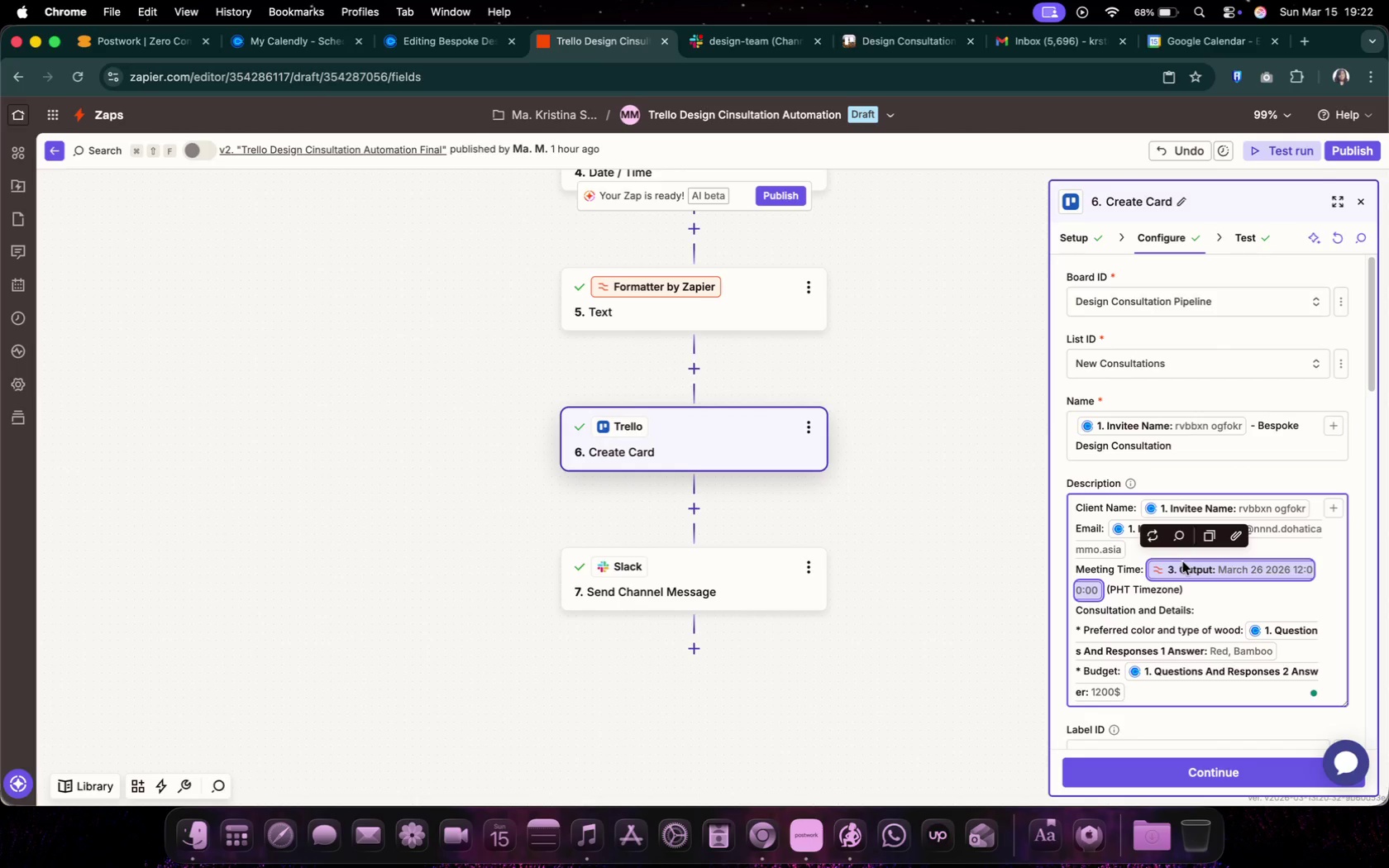 
scroll: coordinate [1125, 648], scroll_direction: down, amount: 17.0
 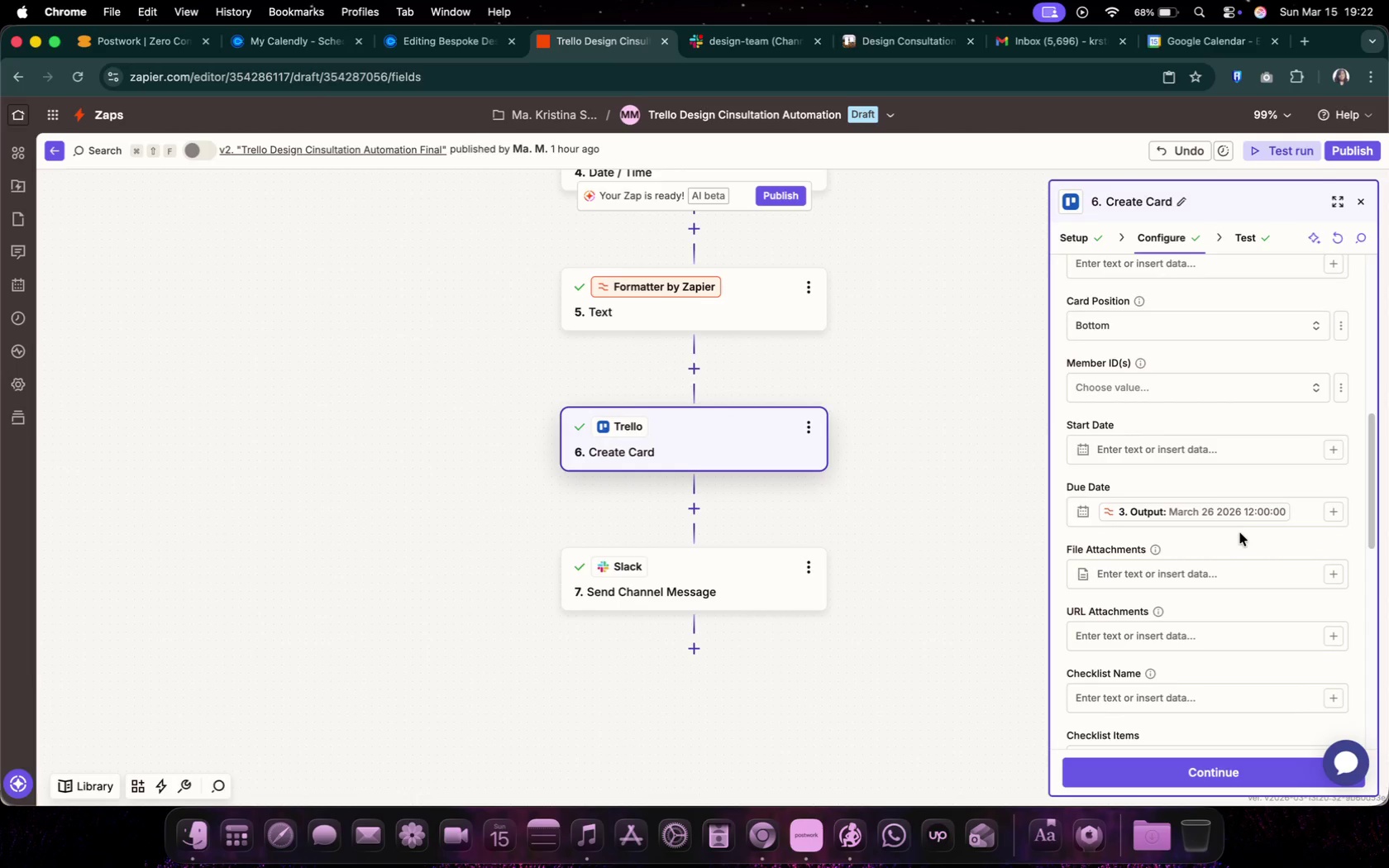 
left_click([1242, 511])
 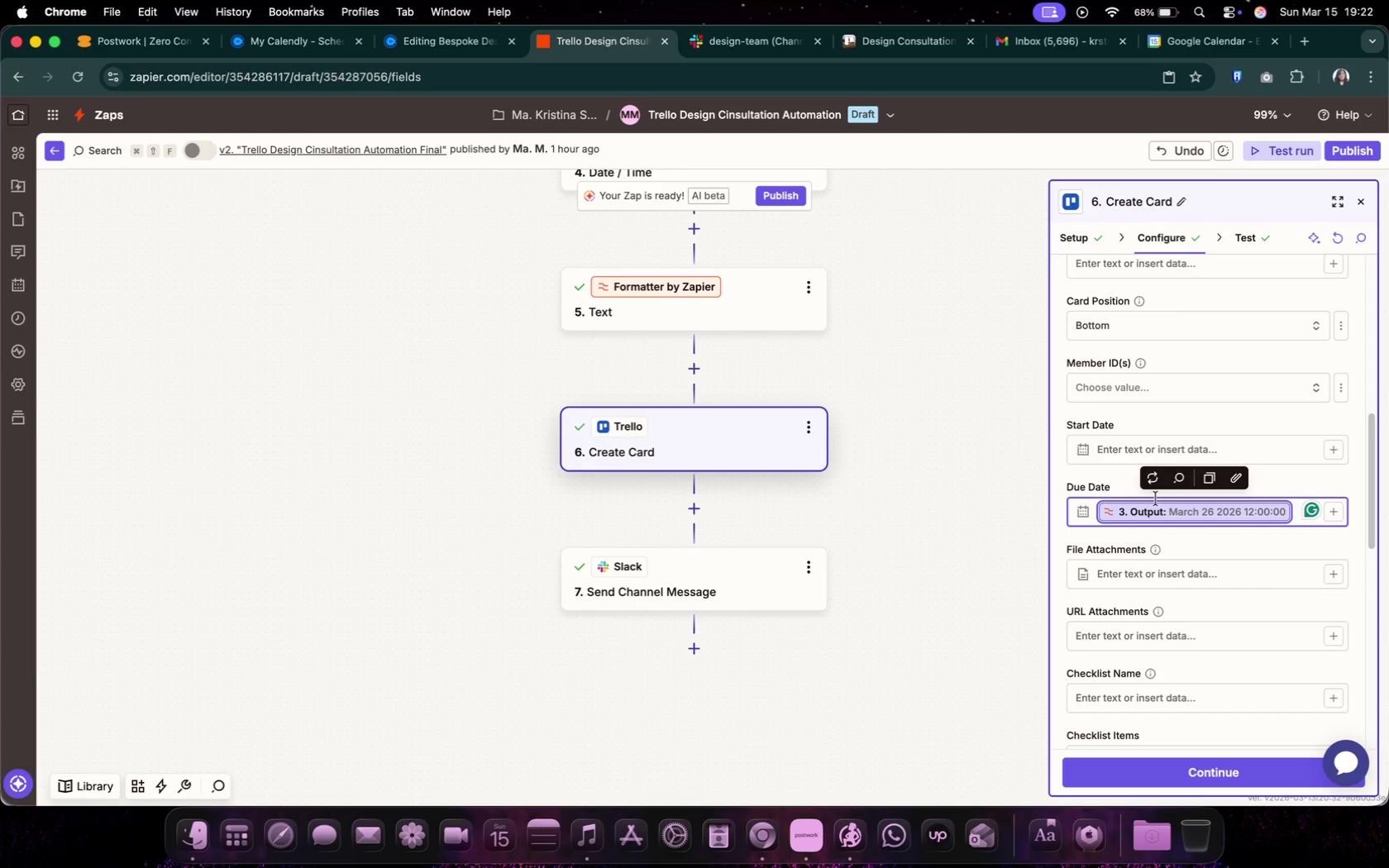 
left_click([1153, 484])
 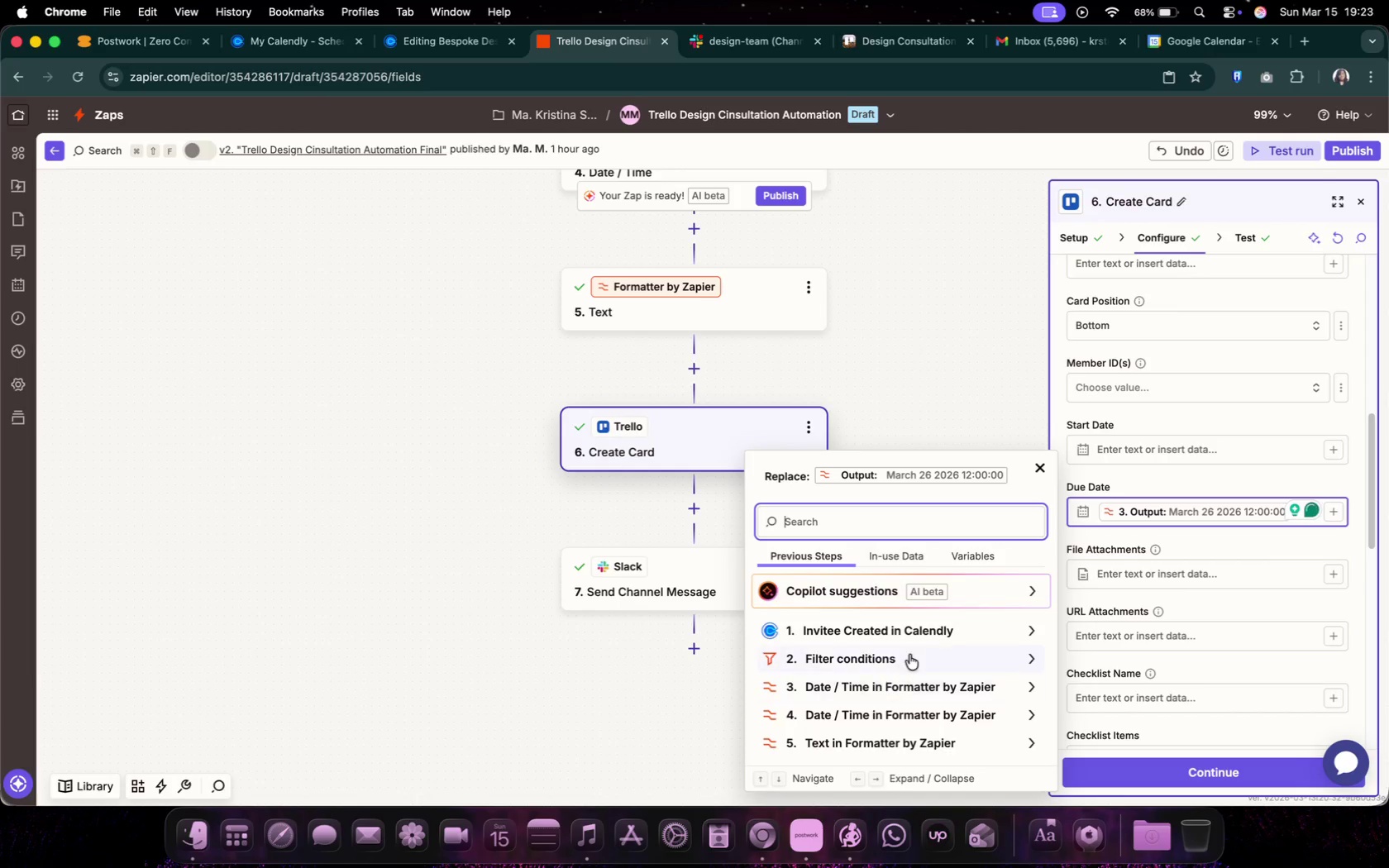 
left_click([917, 633])
 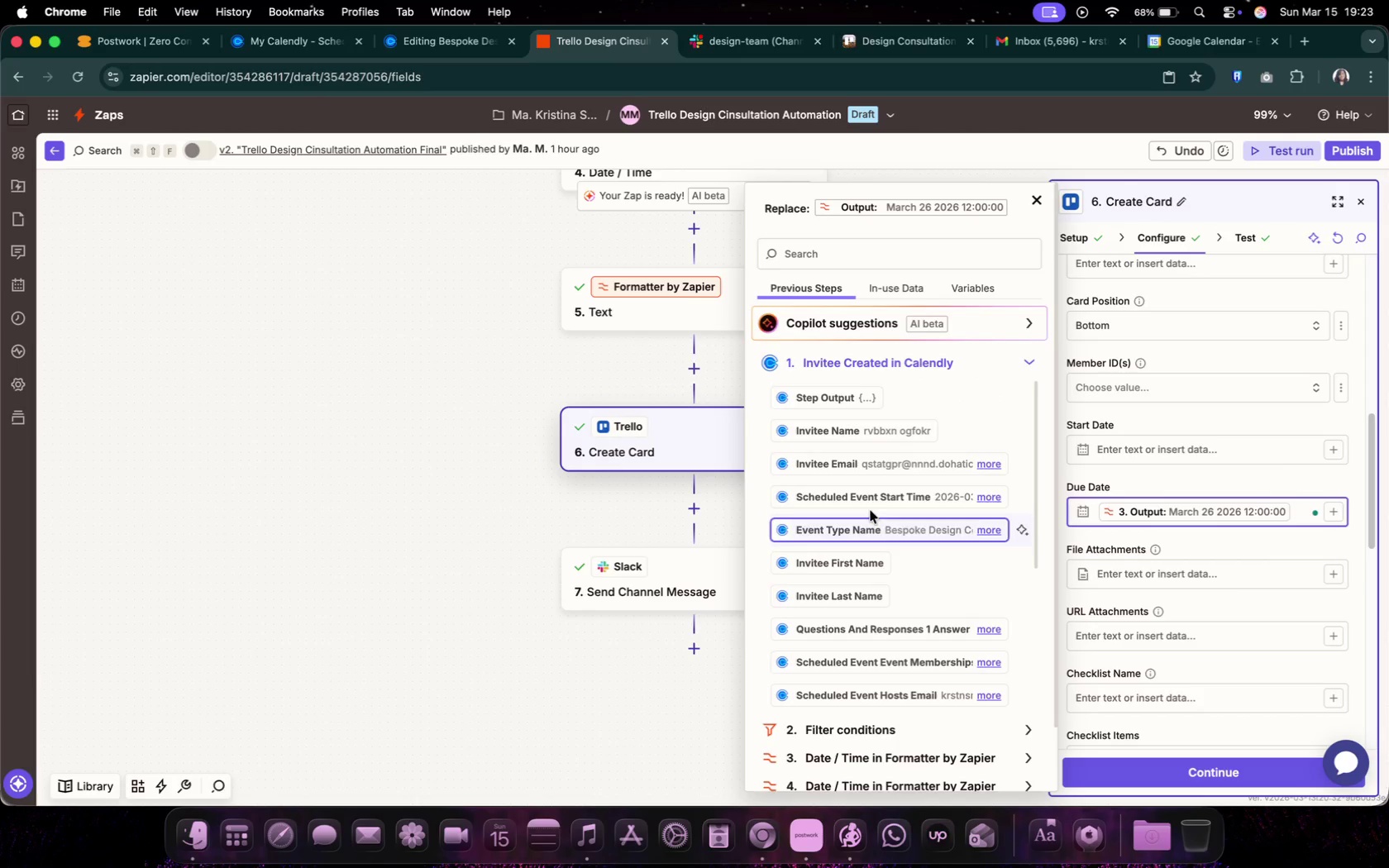 
left_click([871, 499])
 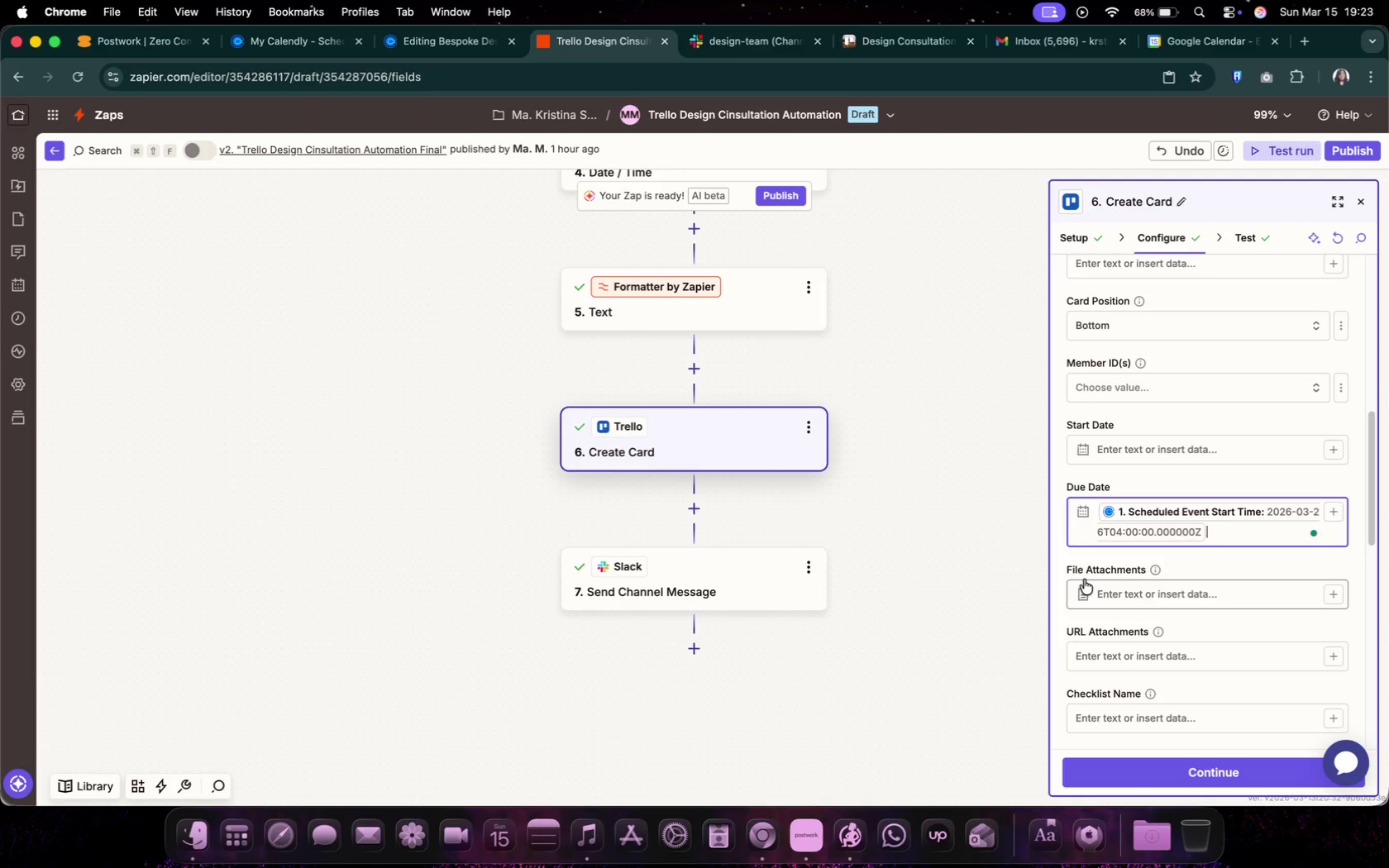 
scroll: coordinate [1216, 702], scroll_direction: down, amount: 9.0
 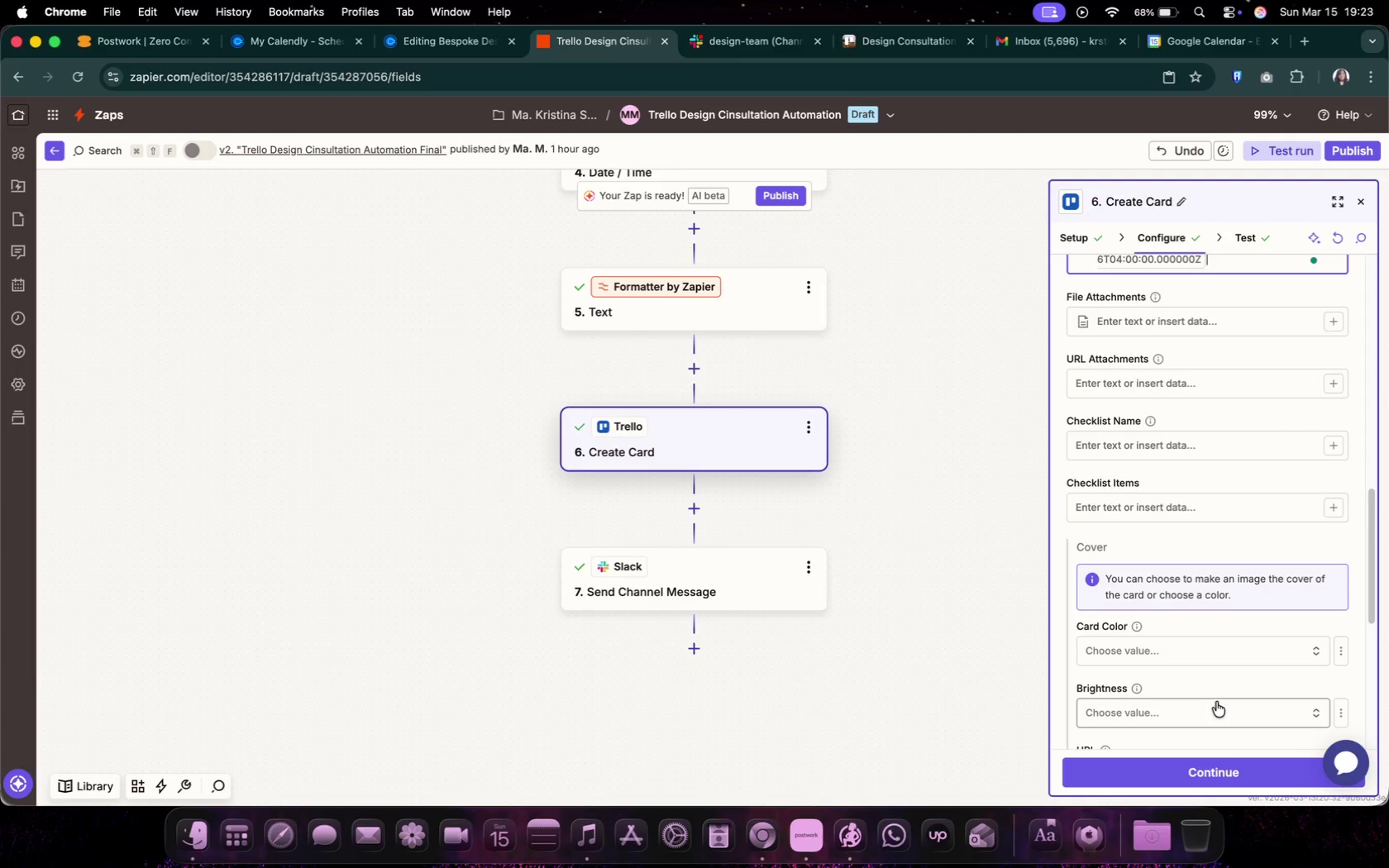 
scroll: coordinate [1216, 702], scroll_direction: up, amount: 10.0
 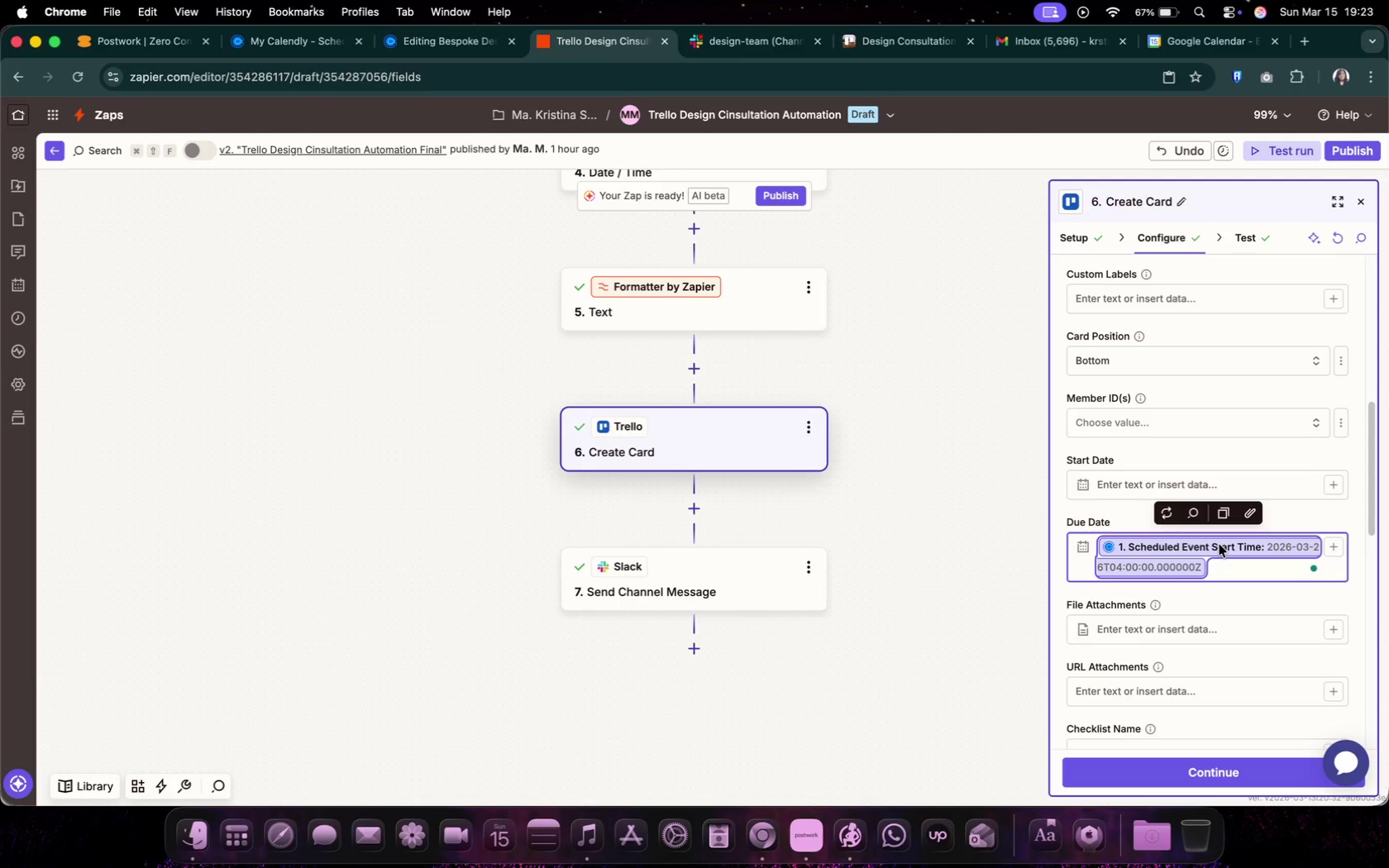 
left_click([1162, 517])
 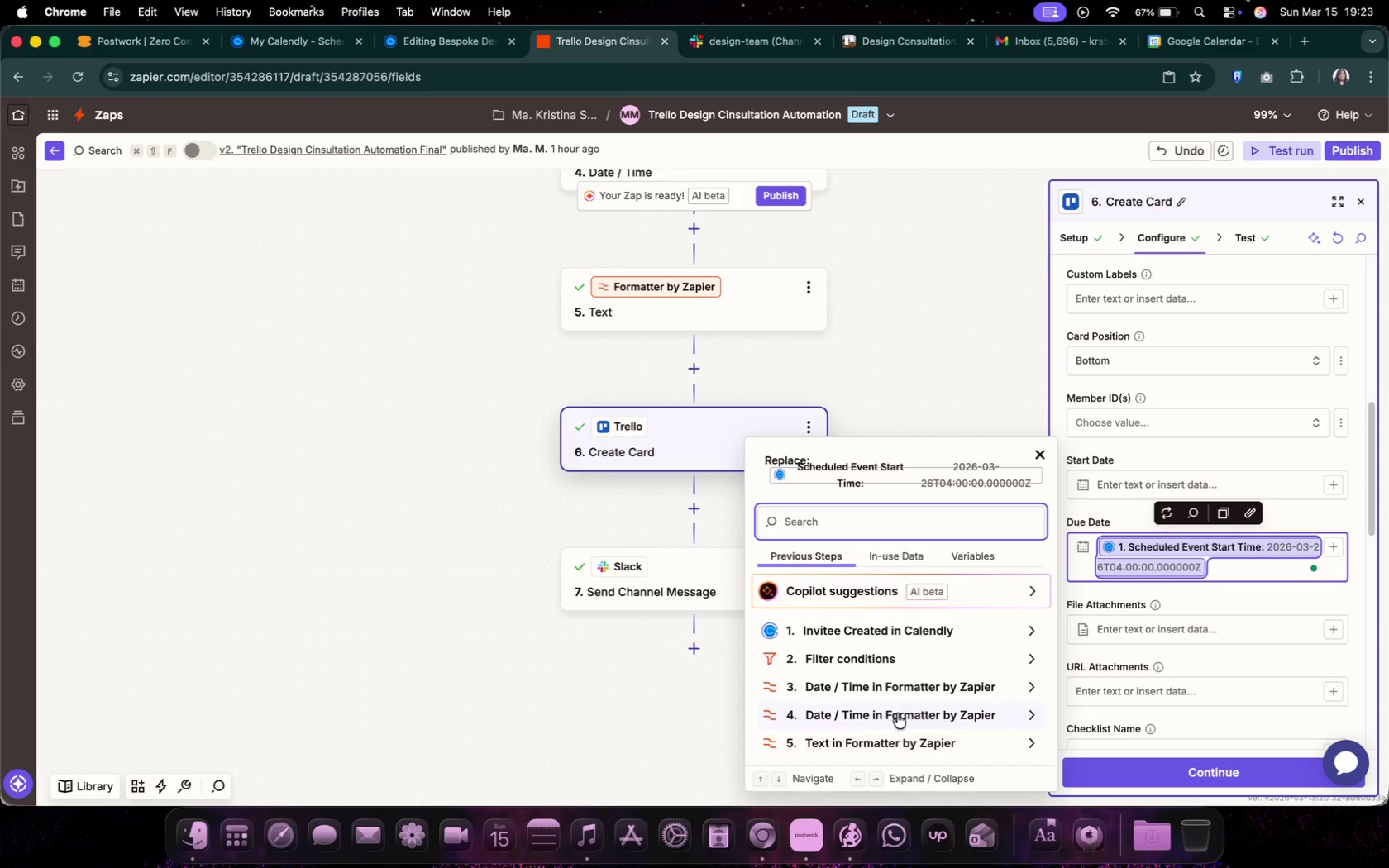 
left_click([896, 719])
 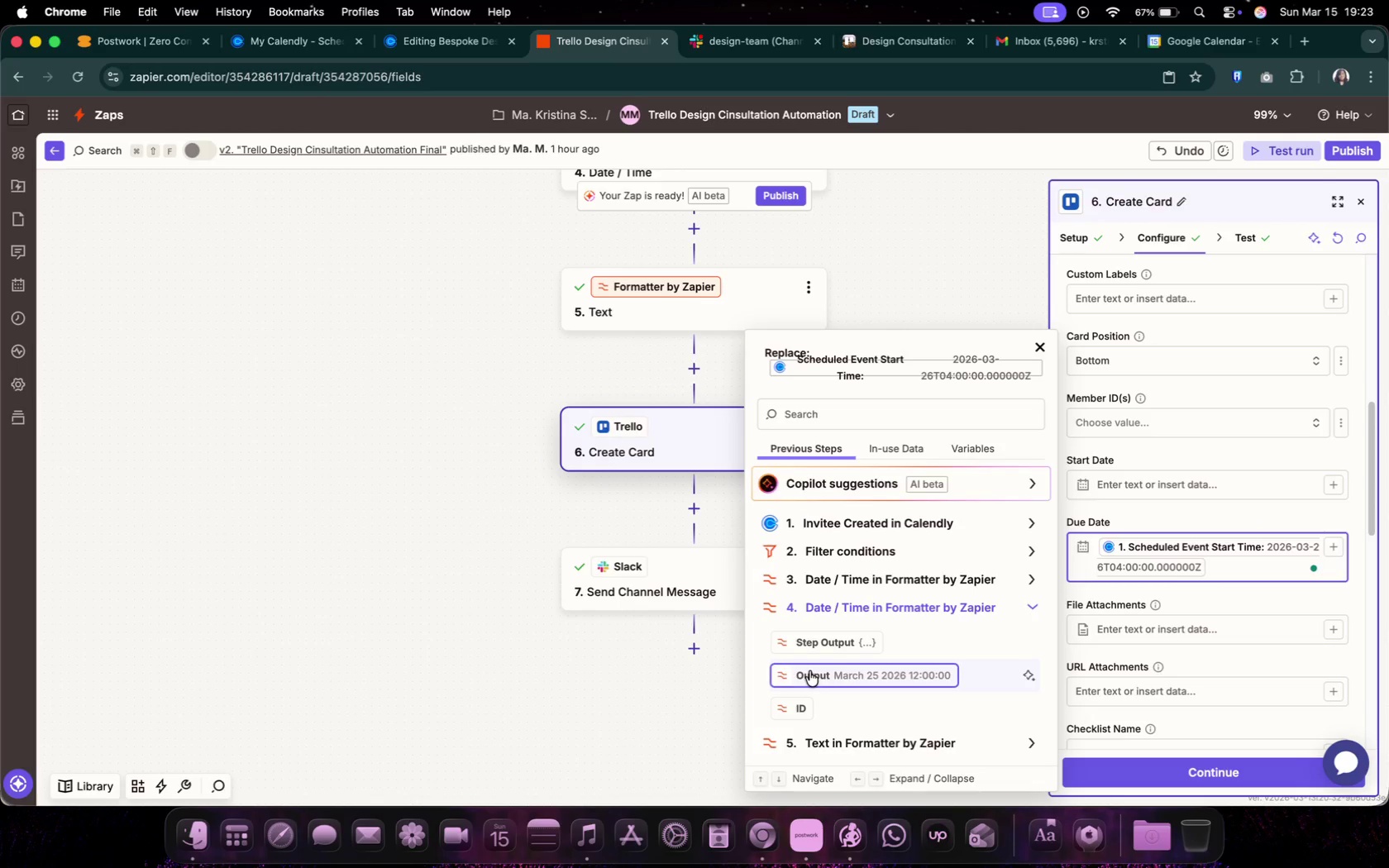 
wait(5.13)
 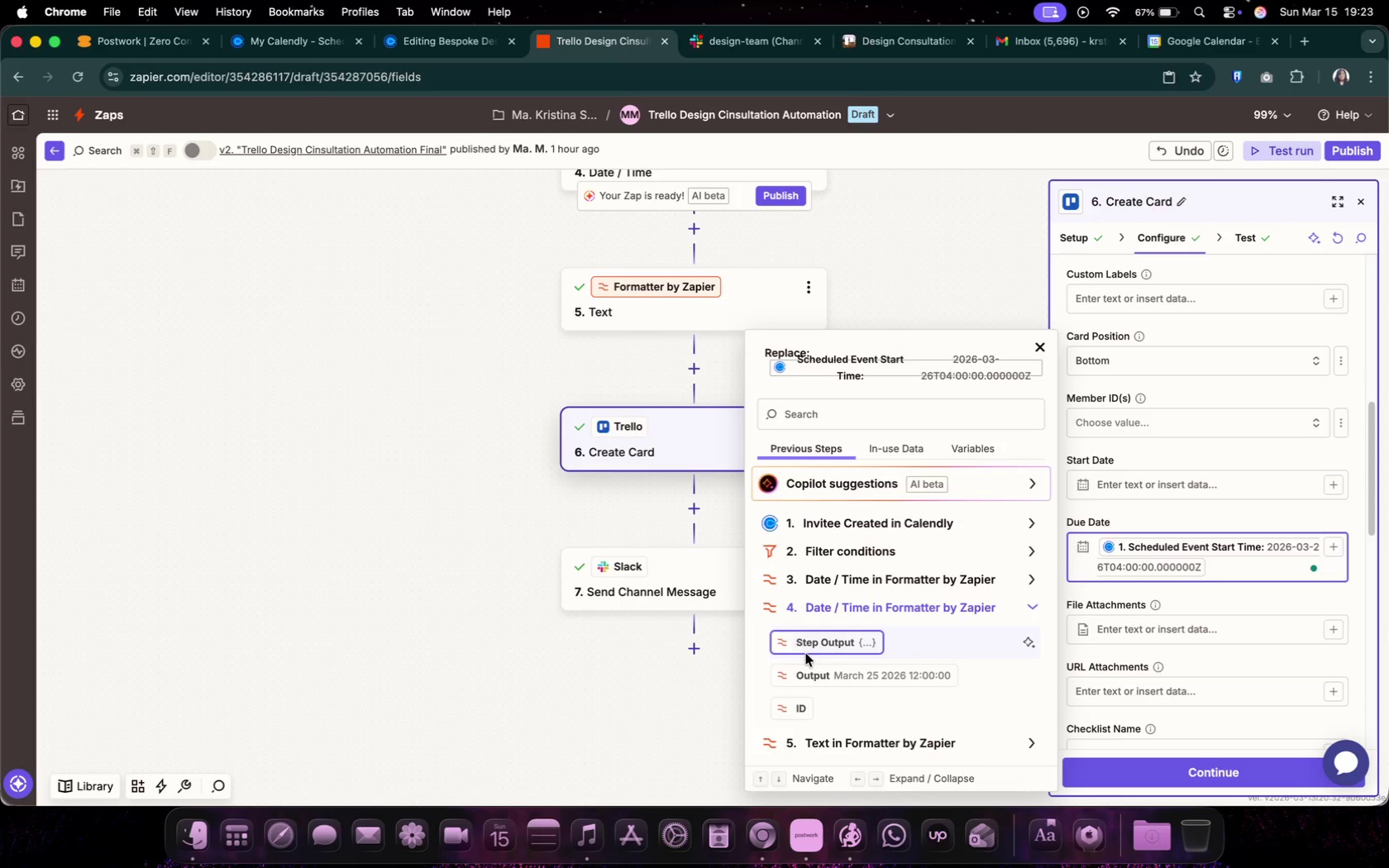 
left_click([857, 592])
 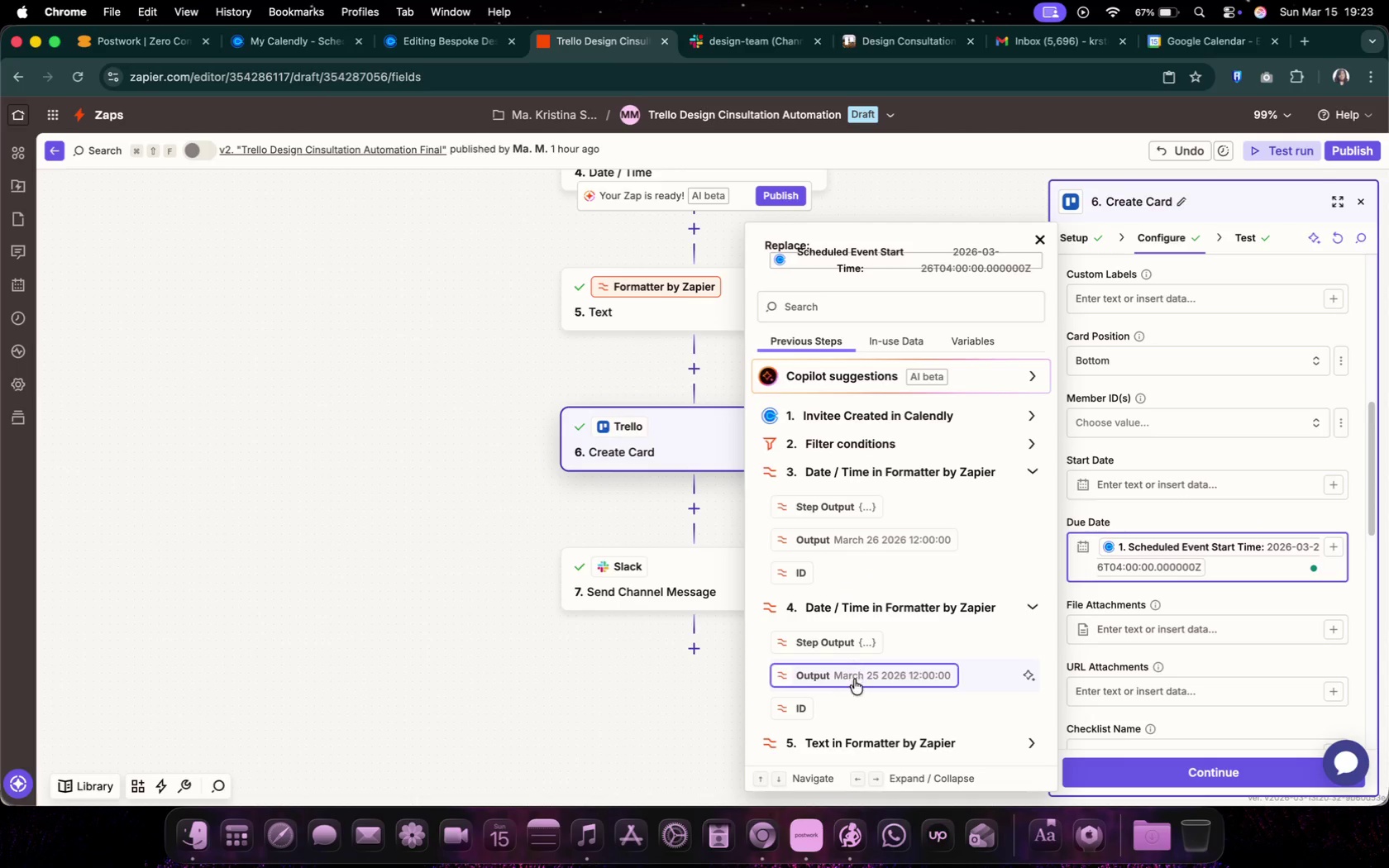 
scroll: coordinate [1014, 698], scroll_direction: down, amount: 12.0
 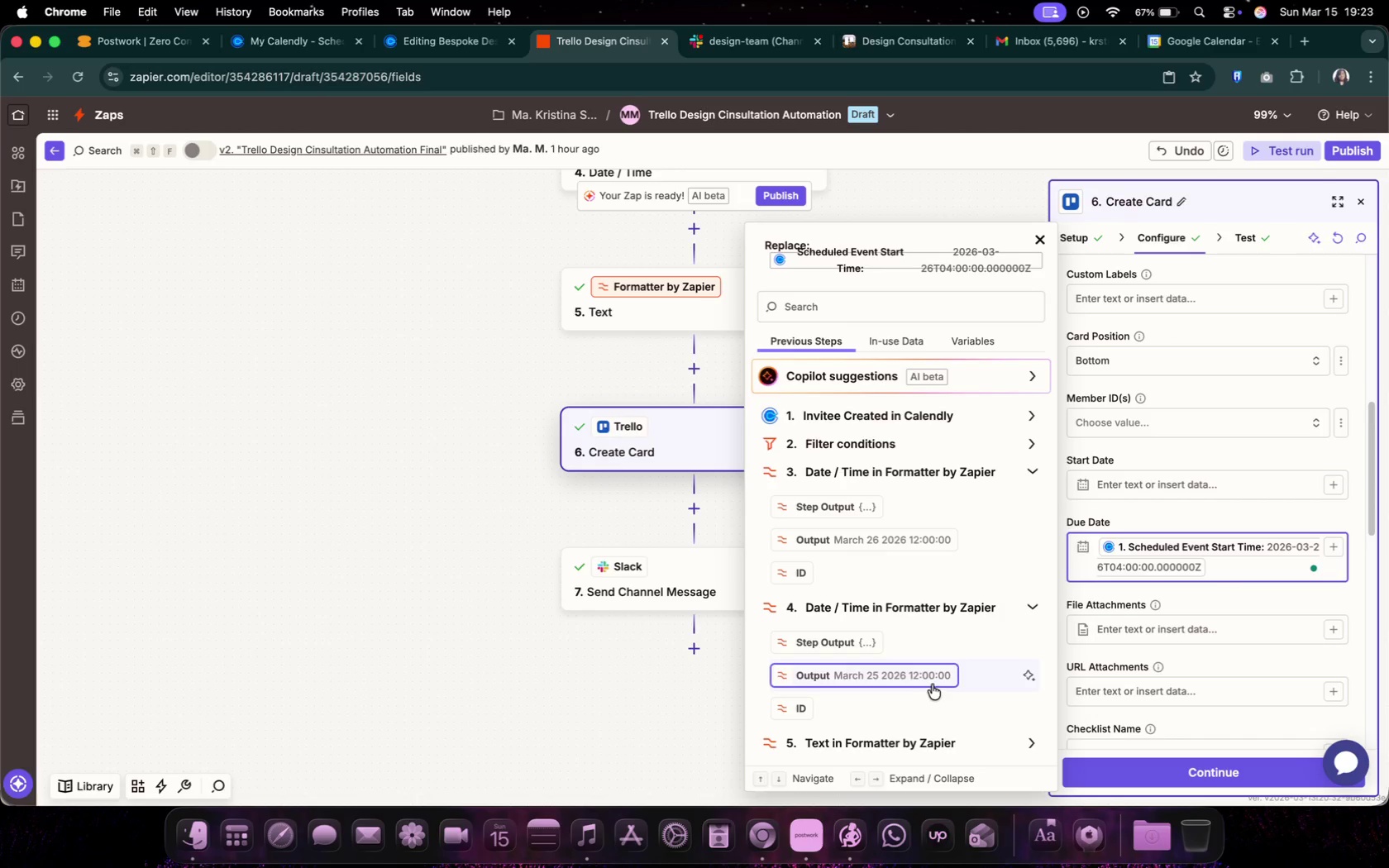 
left_click([930, 684])
 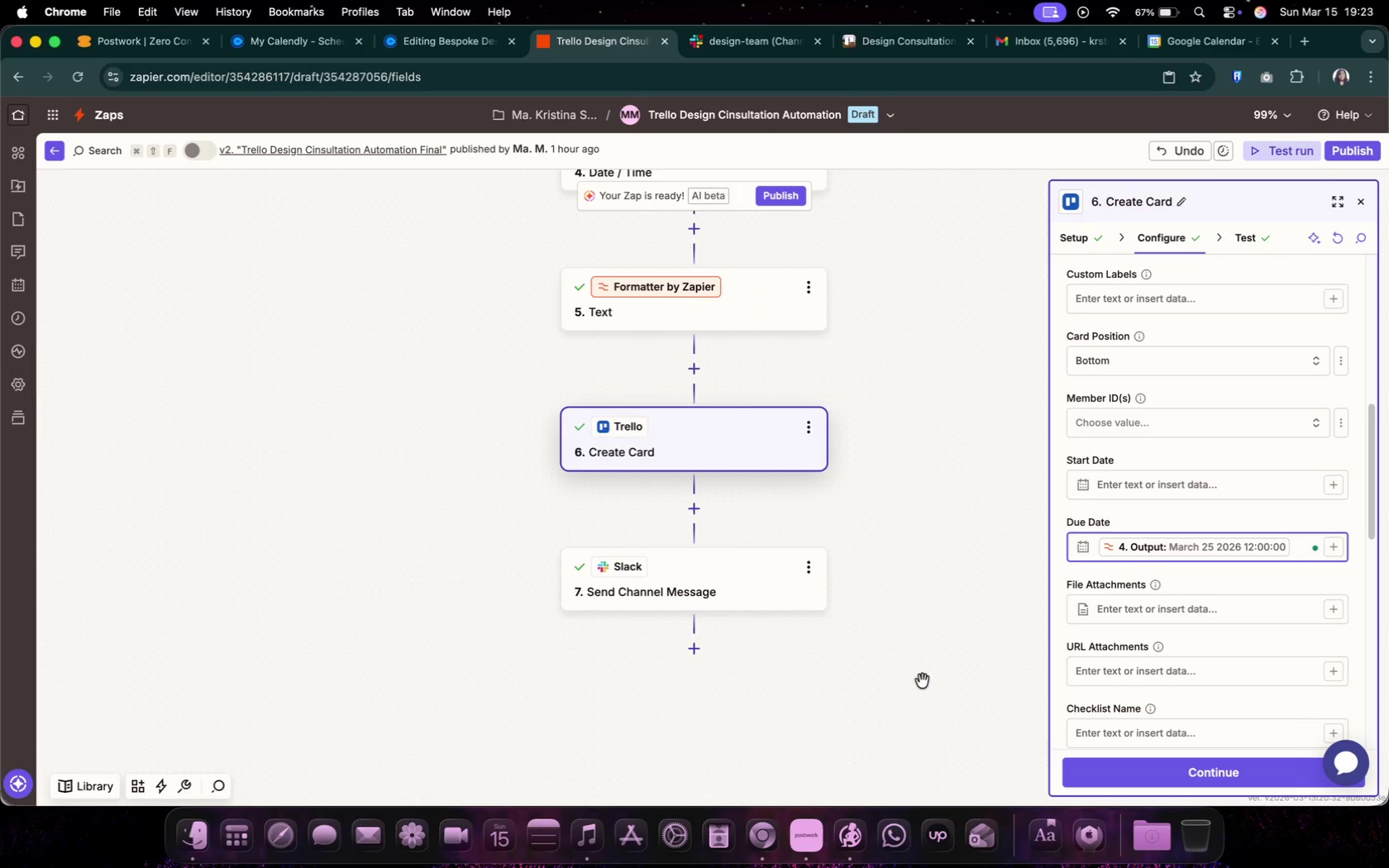 
scroll: coordinate [721, 429], scroll_direction: up, amount: 24.0
 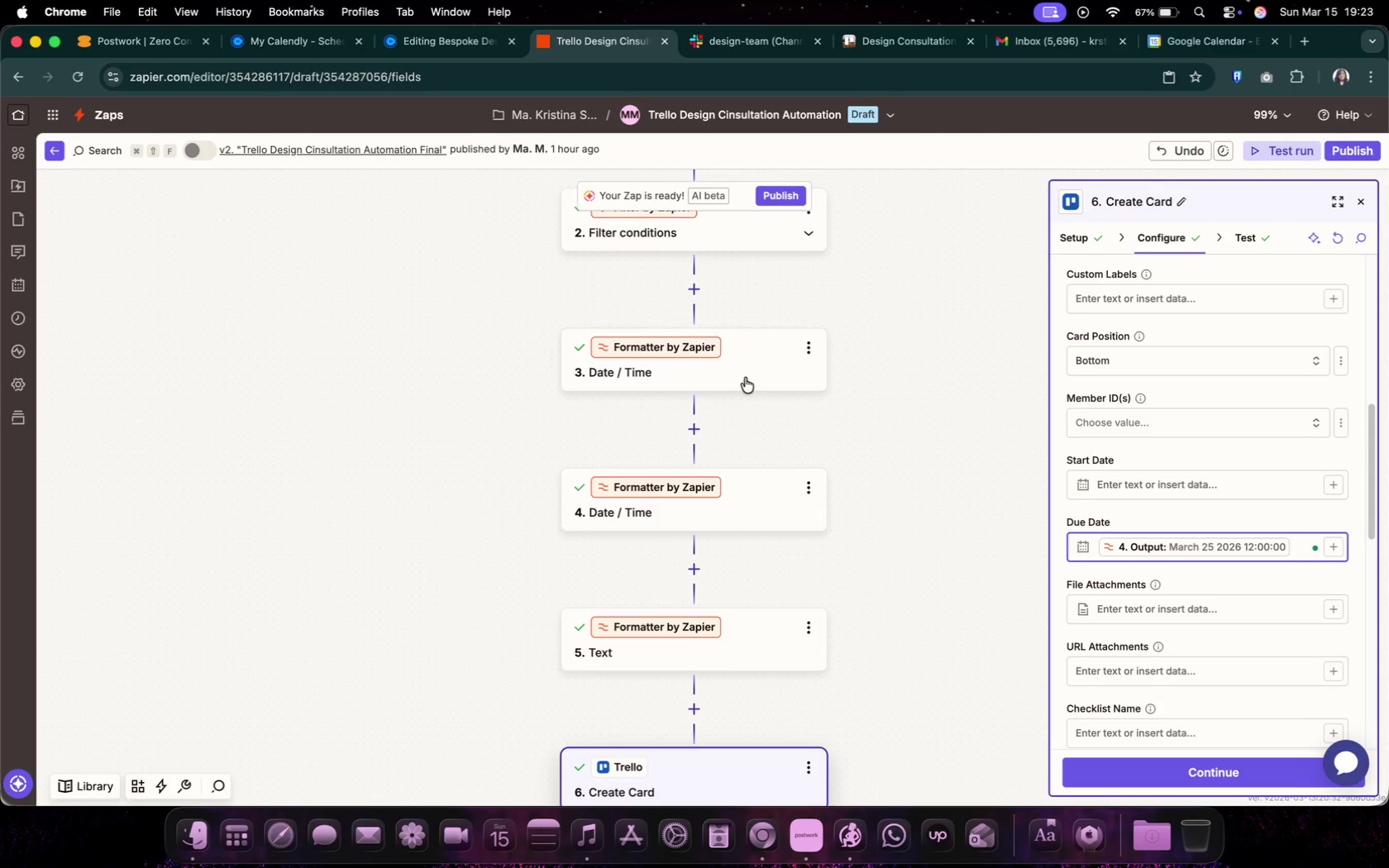 
left_click([745, 378])
 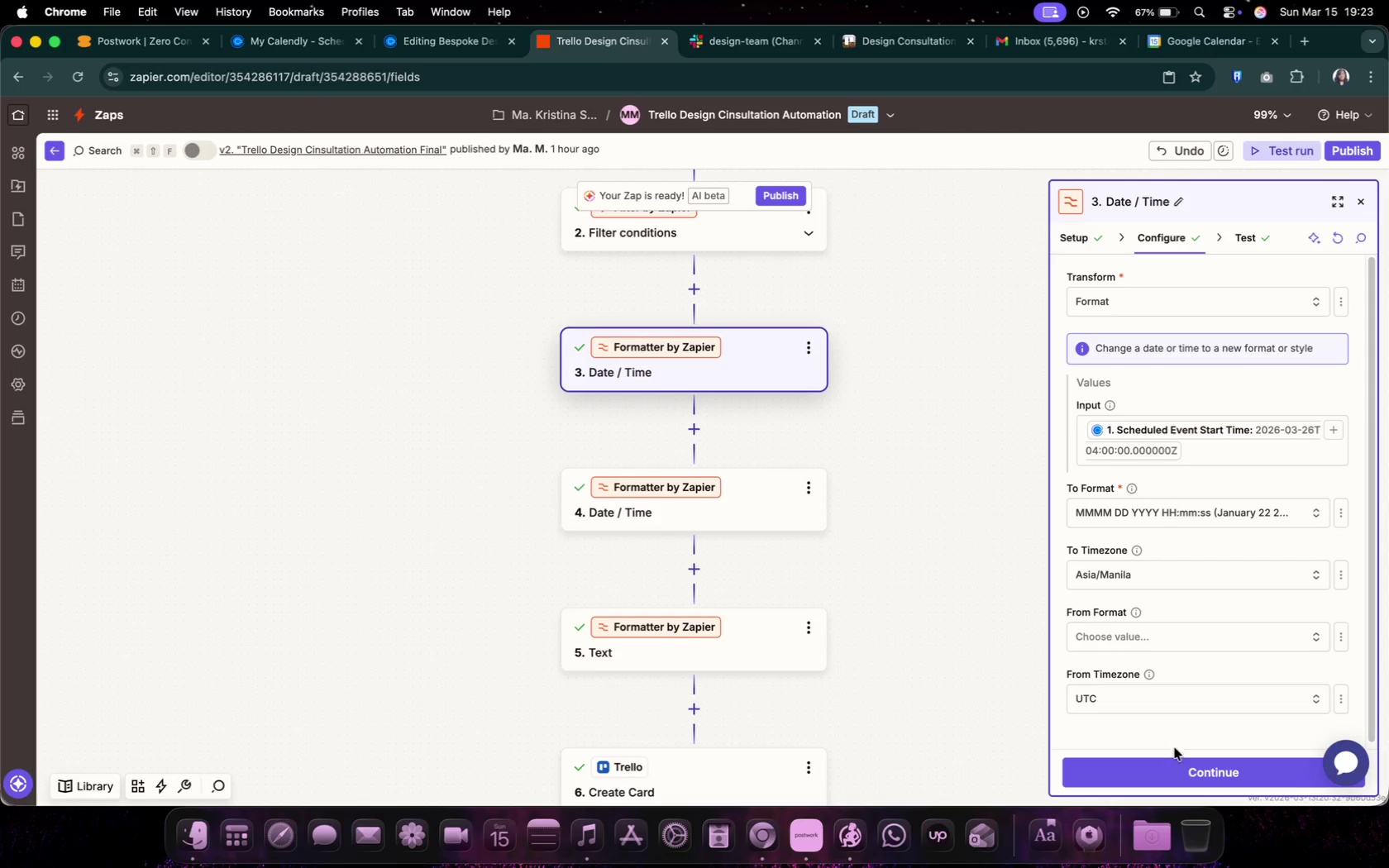 
left_click([1175, 759])
 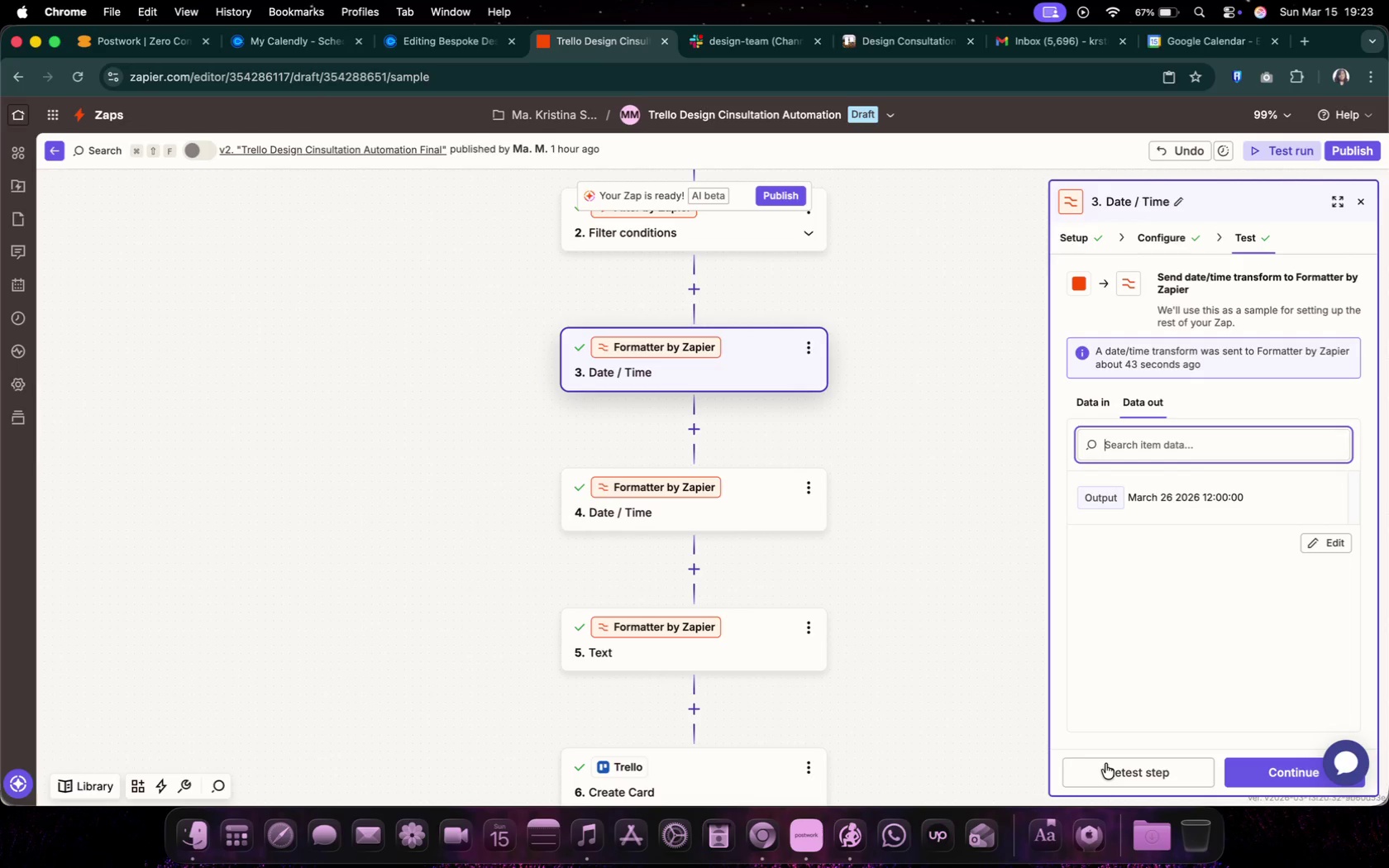 
left_click([1105, 764])
 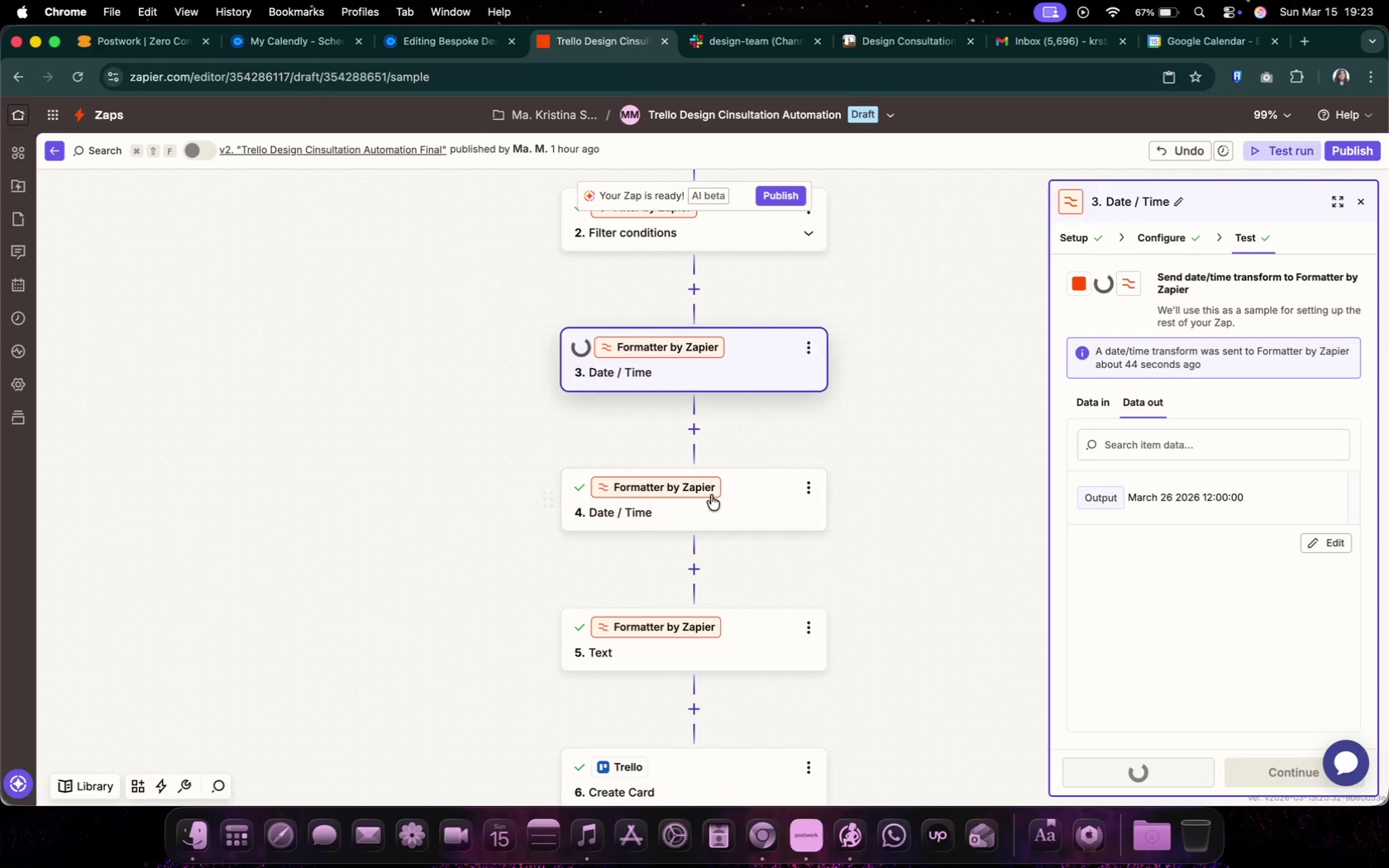 
left_click([760, 511])
 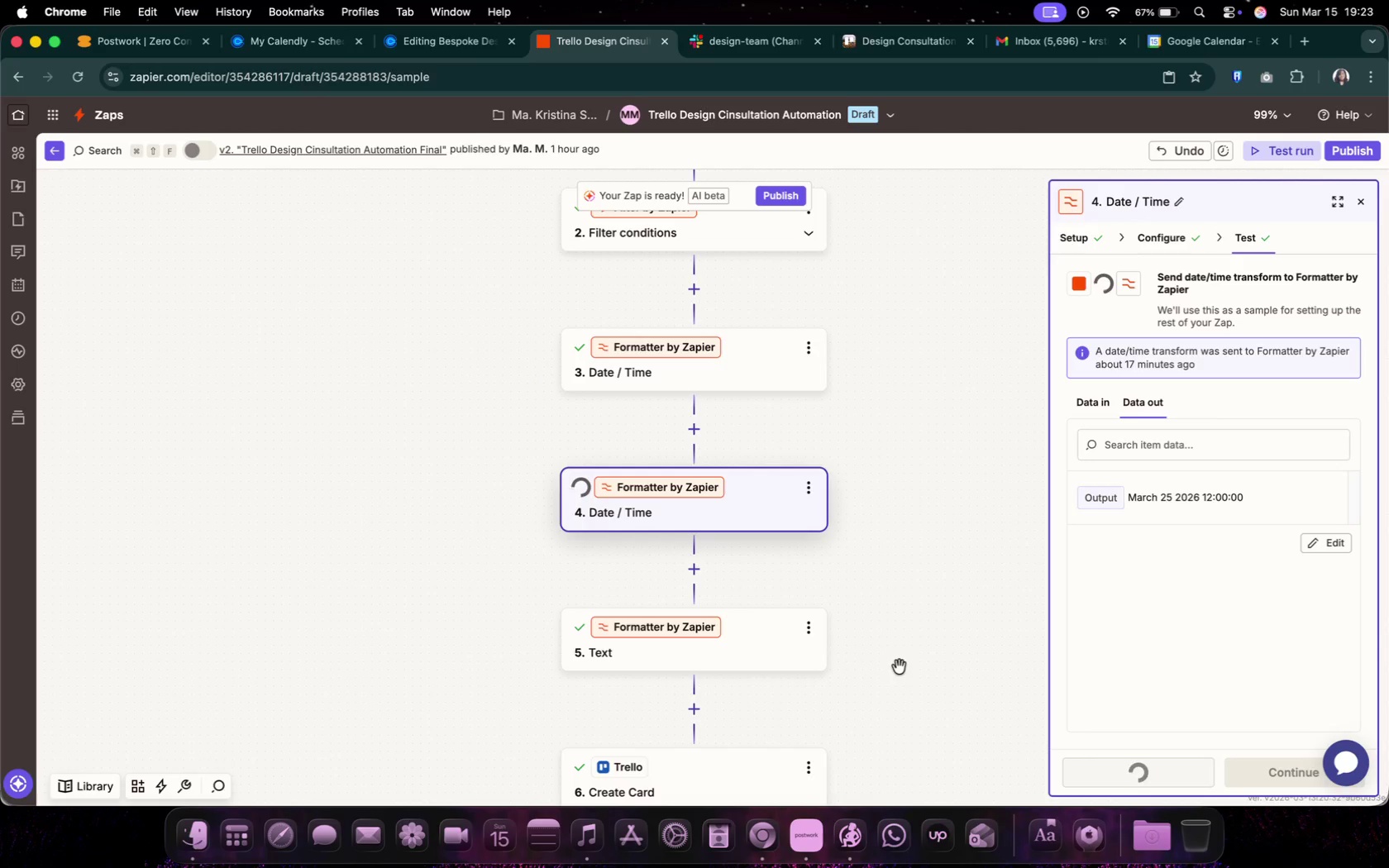 
scroll: coordinate [532, 638], scroll_direction: down, amount: 6.0
 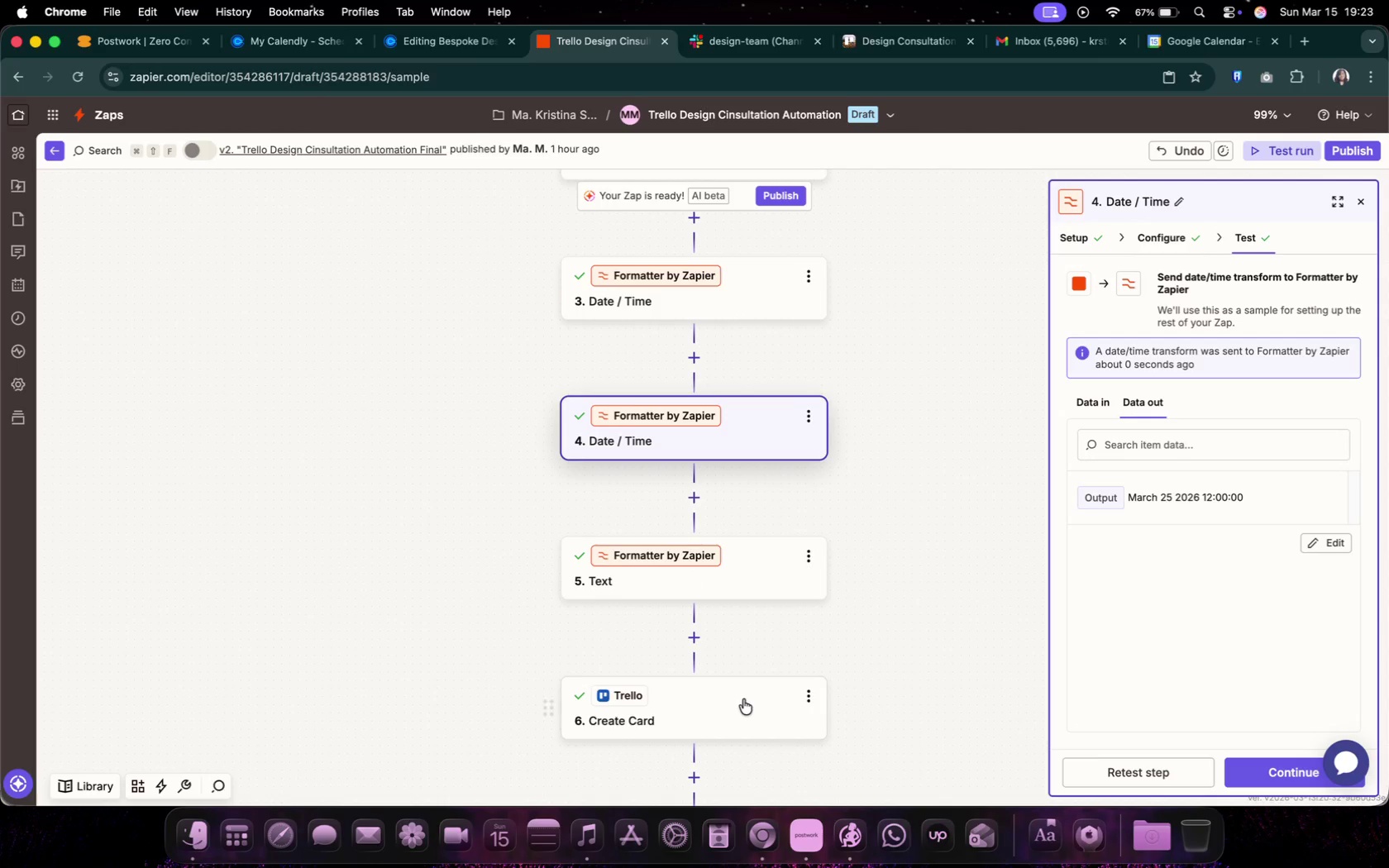 
left_click([761, 721])
 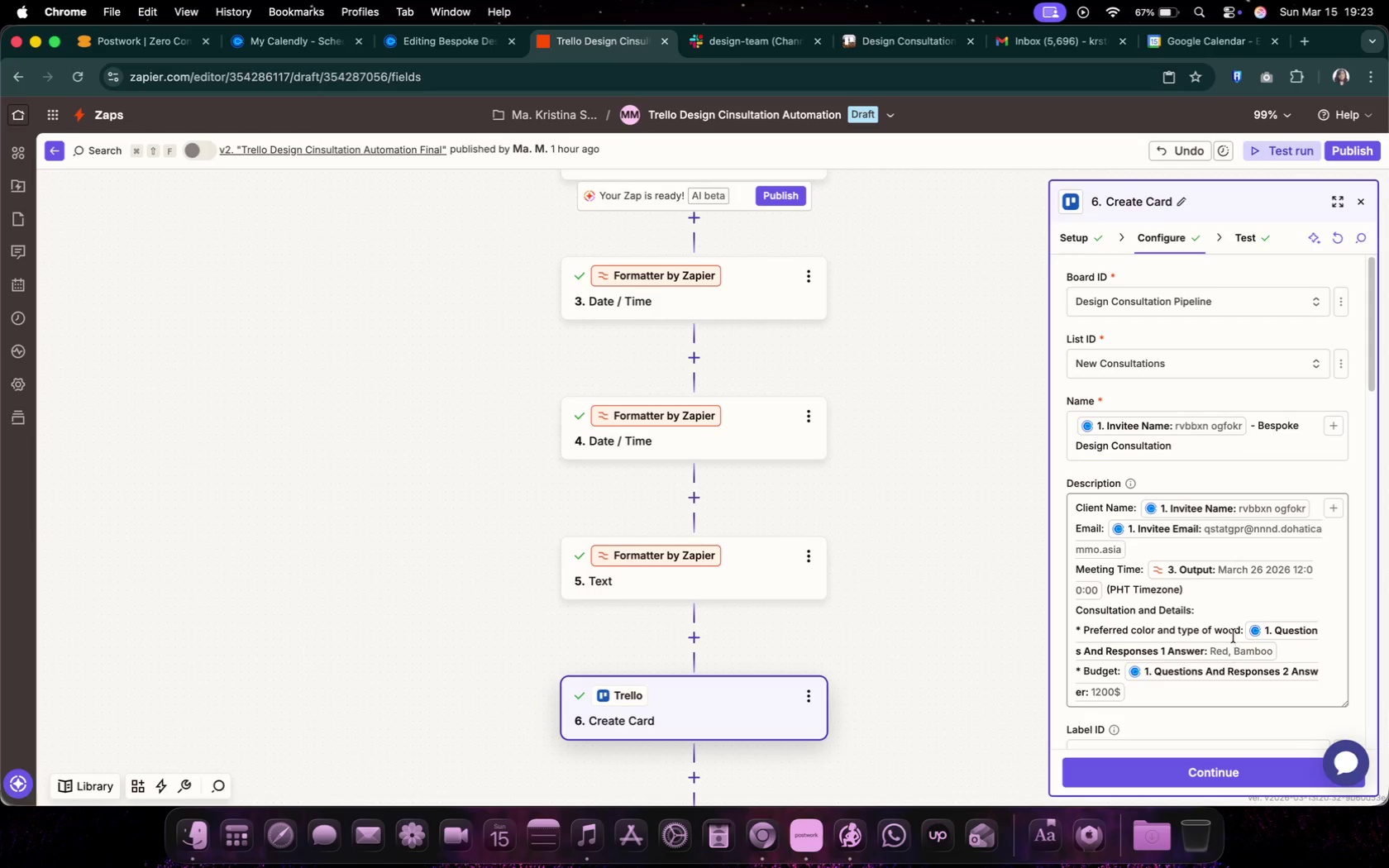 
left_click([1218, 571])
 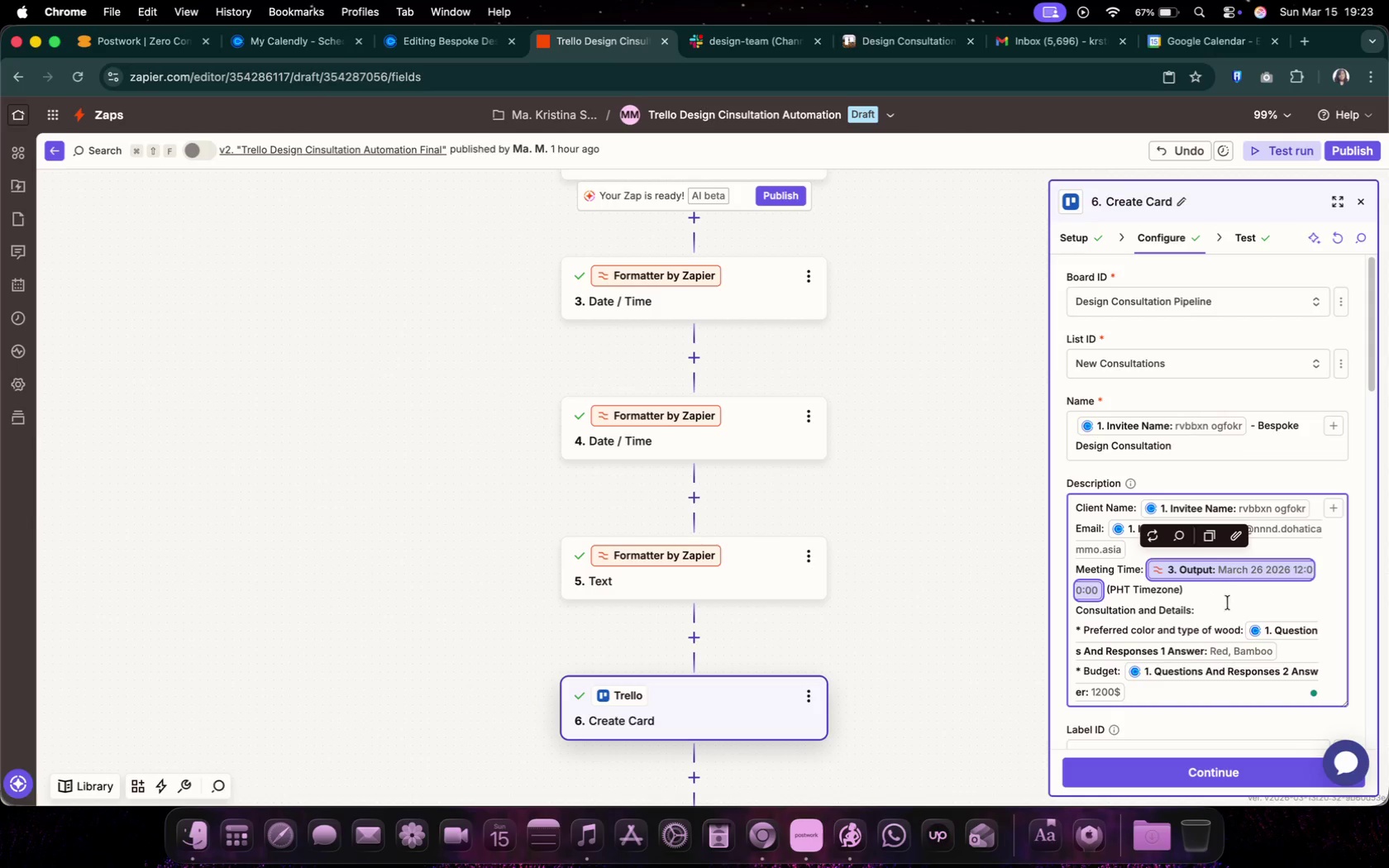 
scroll: coordinate [1210, 633], scroll_direction: down, amount: 13.0
 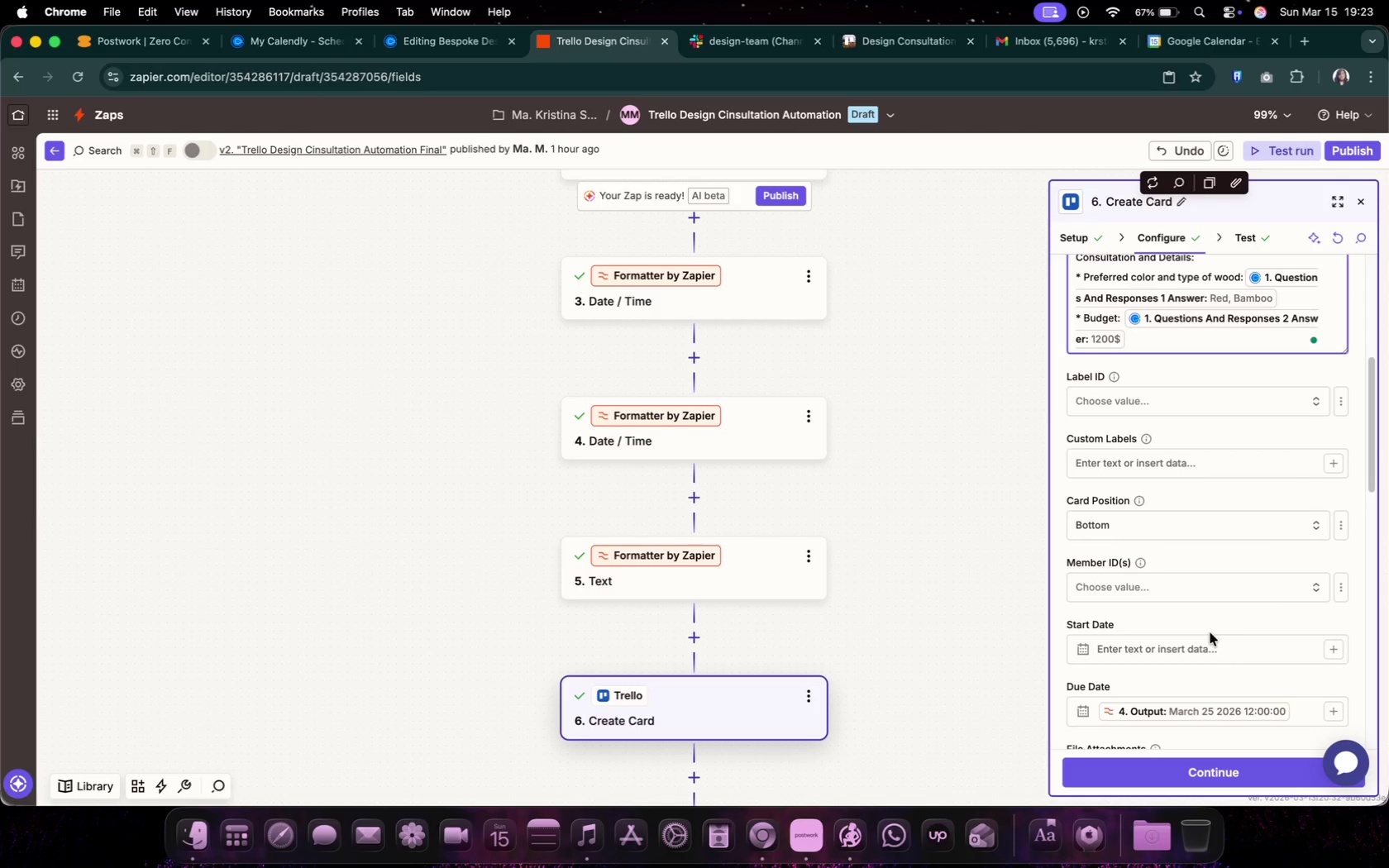 
scroll: coordinate [1210, 633], scroll_direction: up, amount: 13.0
 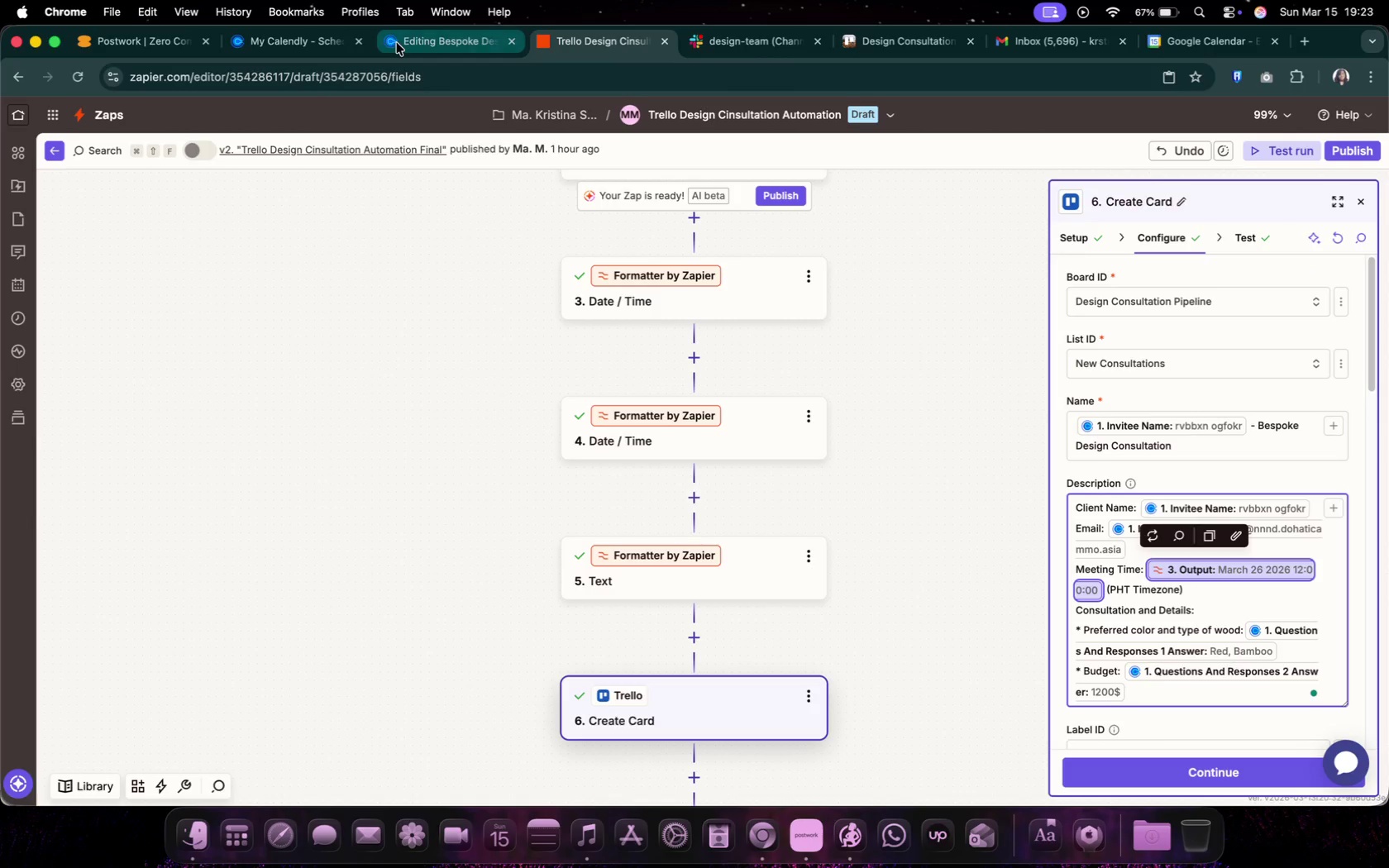 
left_click([922, 46])
 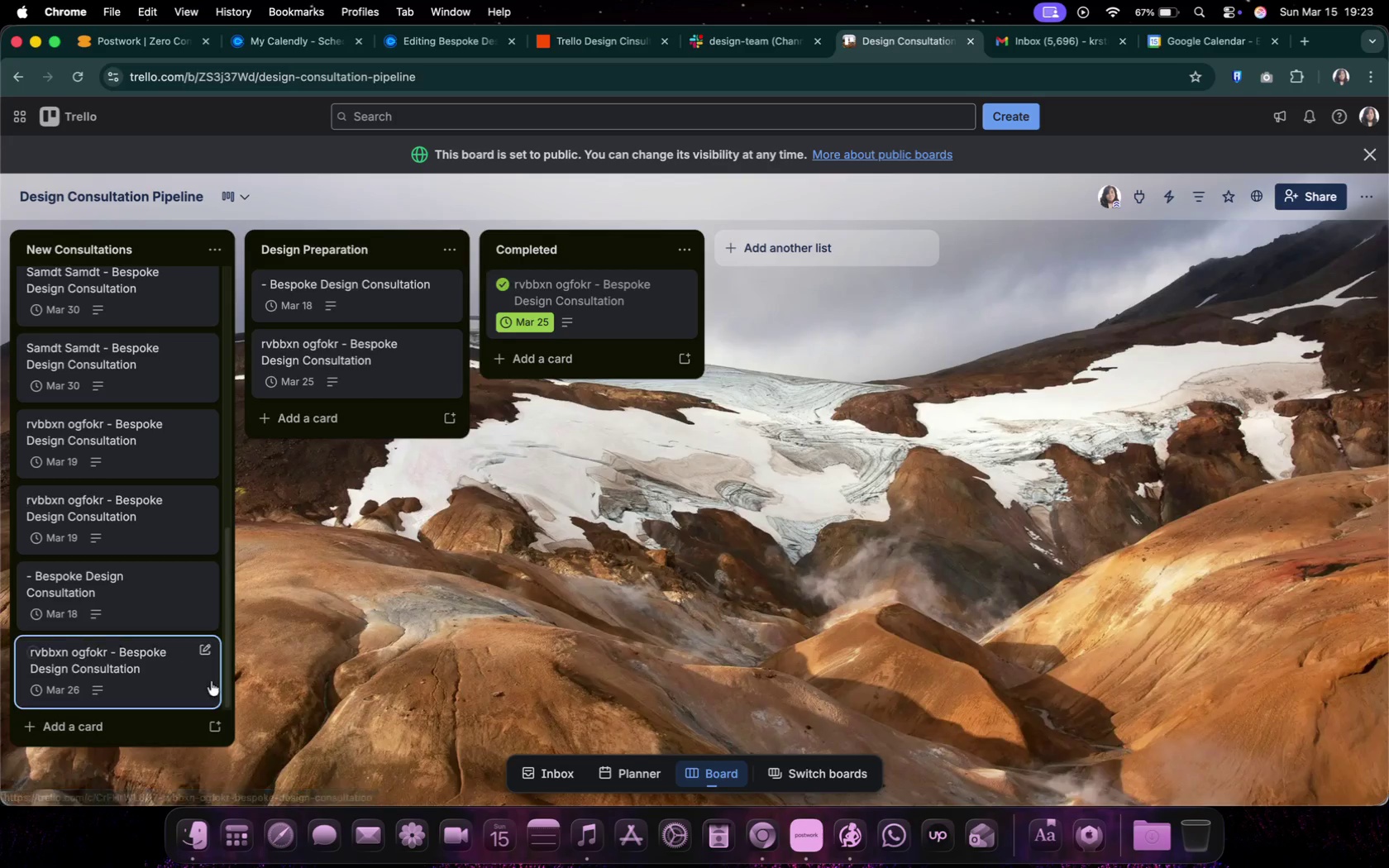 
left_click([181, 680])
 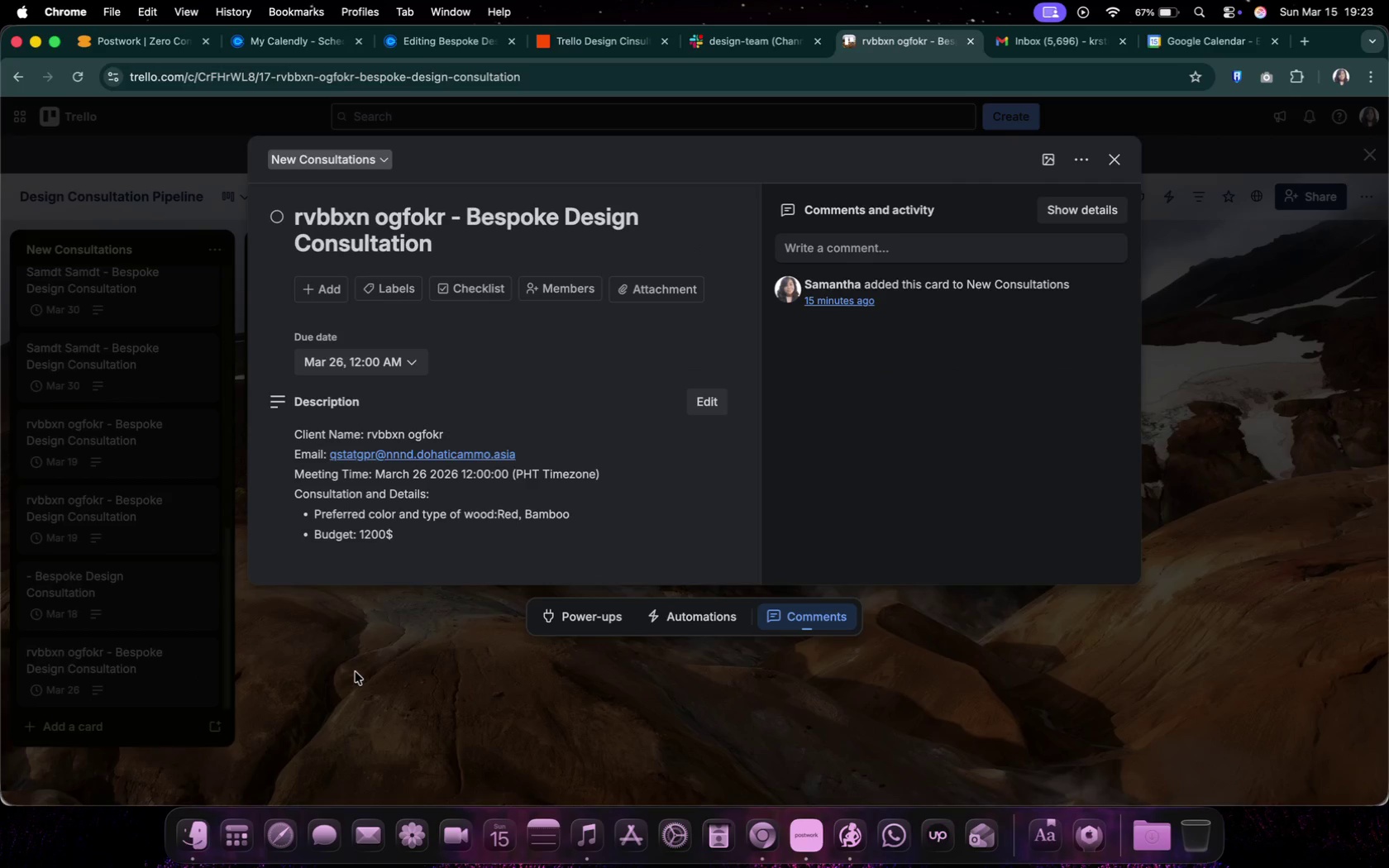 
left_click([356, 672])
 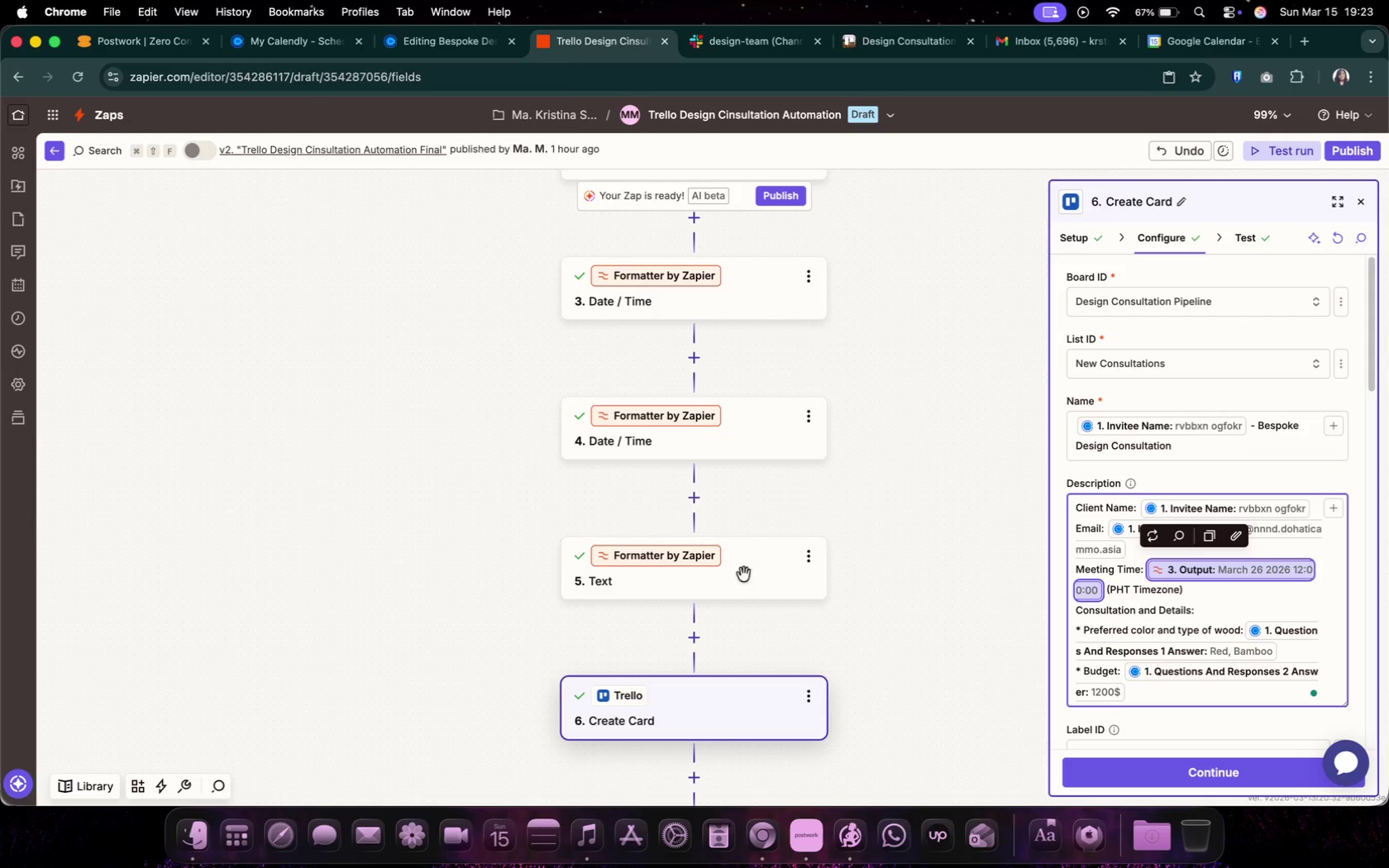 
scroll: coordinate [1165, 703], scroll_direction: down, amount: 20.0
 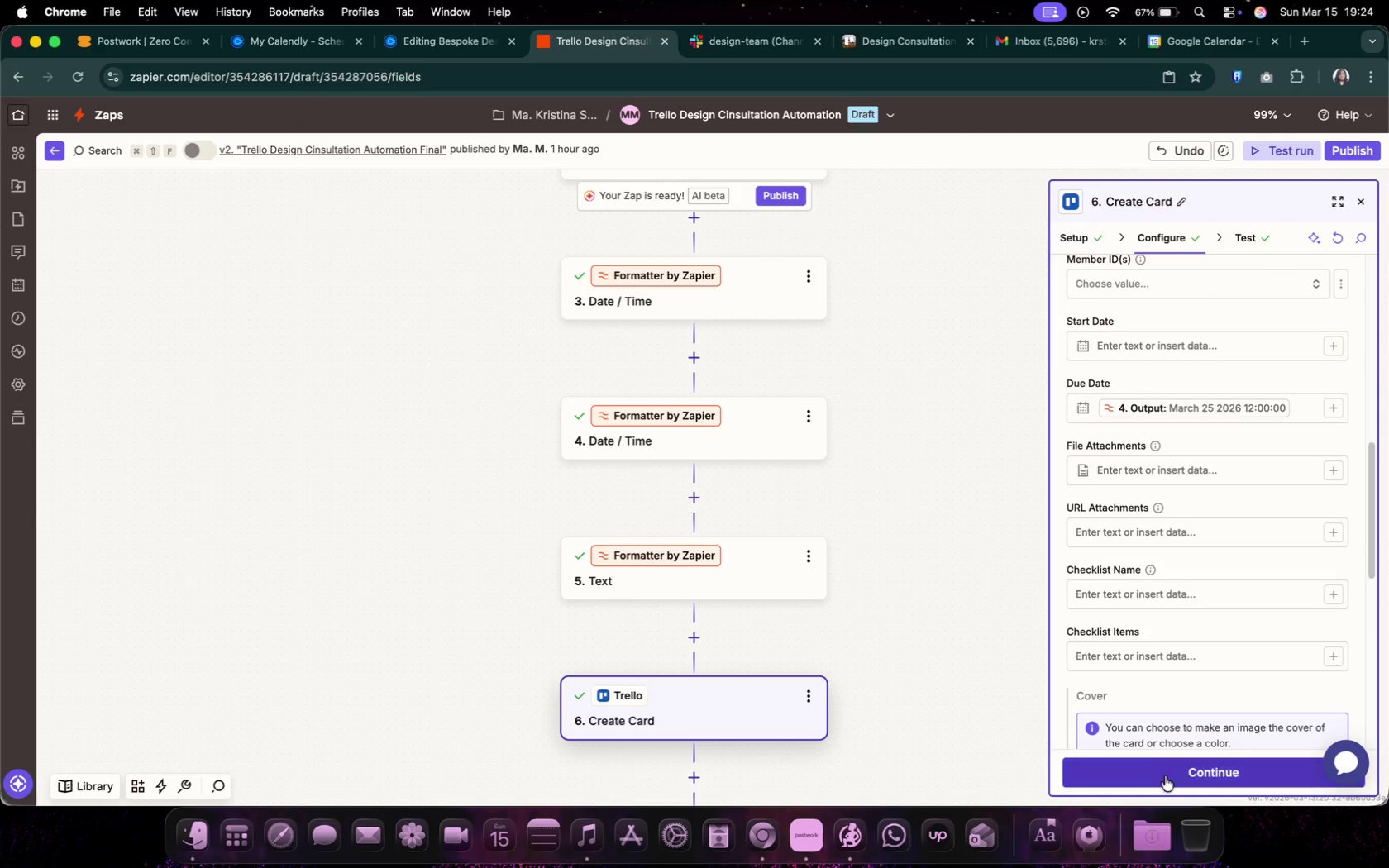 
left_click([1166, 775])
 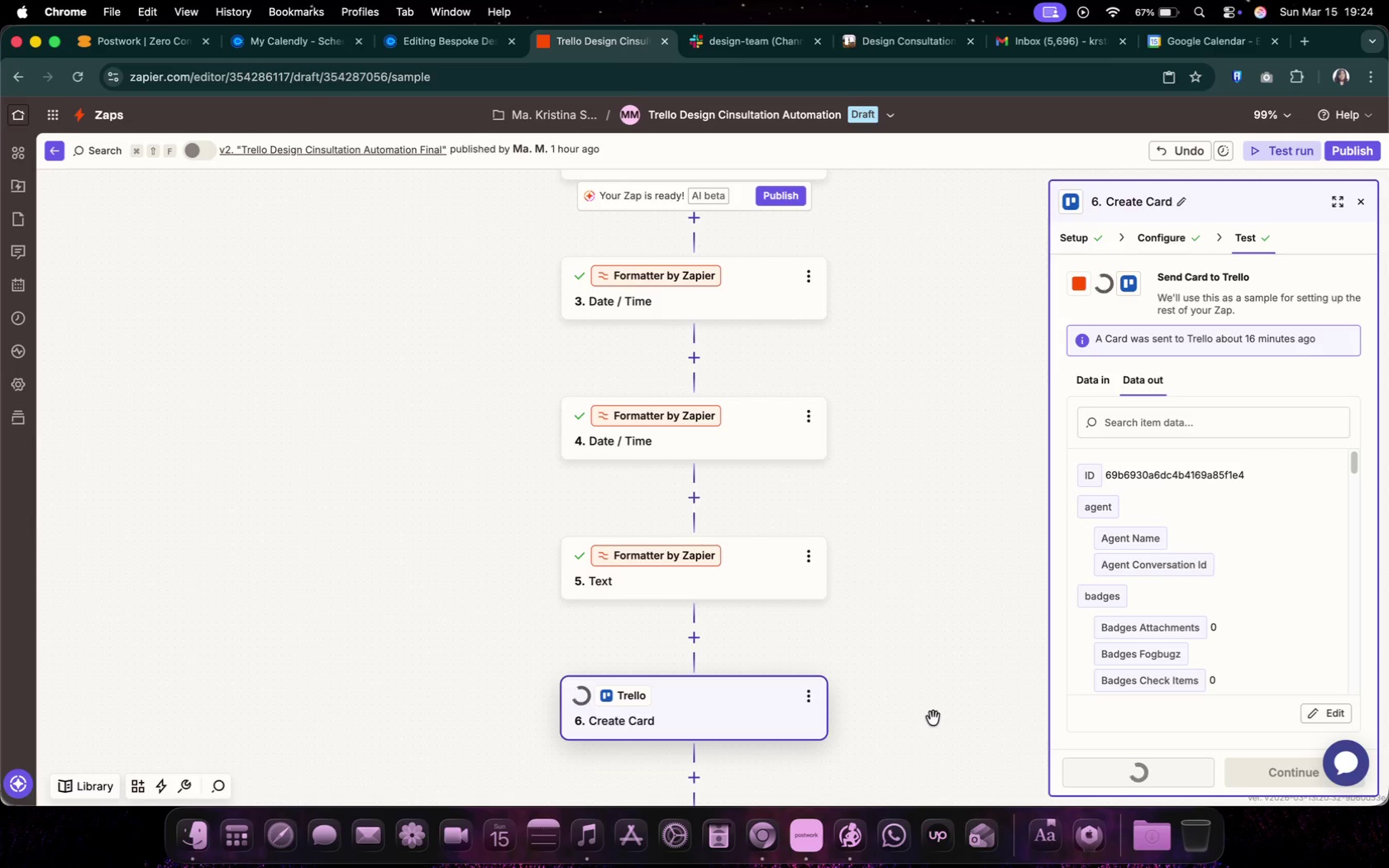 
scroll: coordinate [811, 732], scroll_direction: down, amount: 10.0
 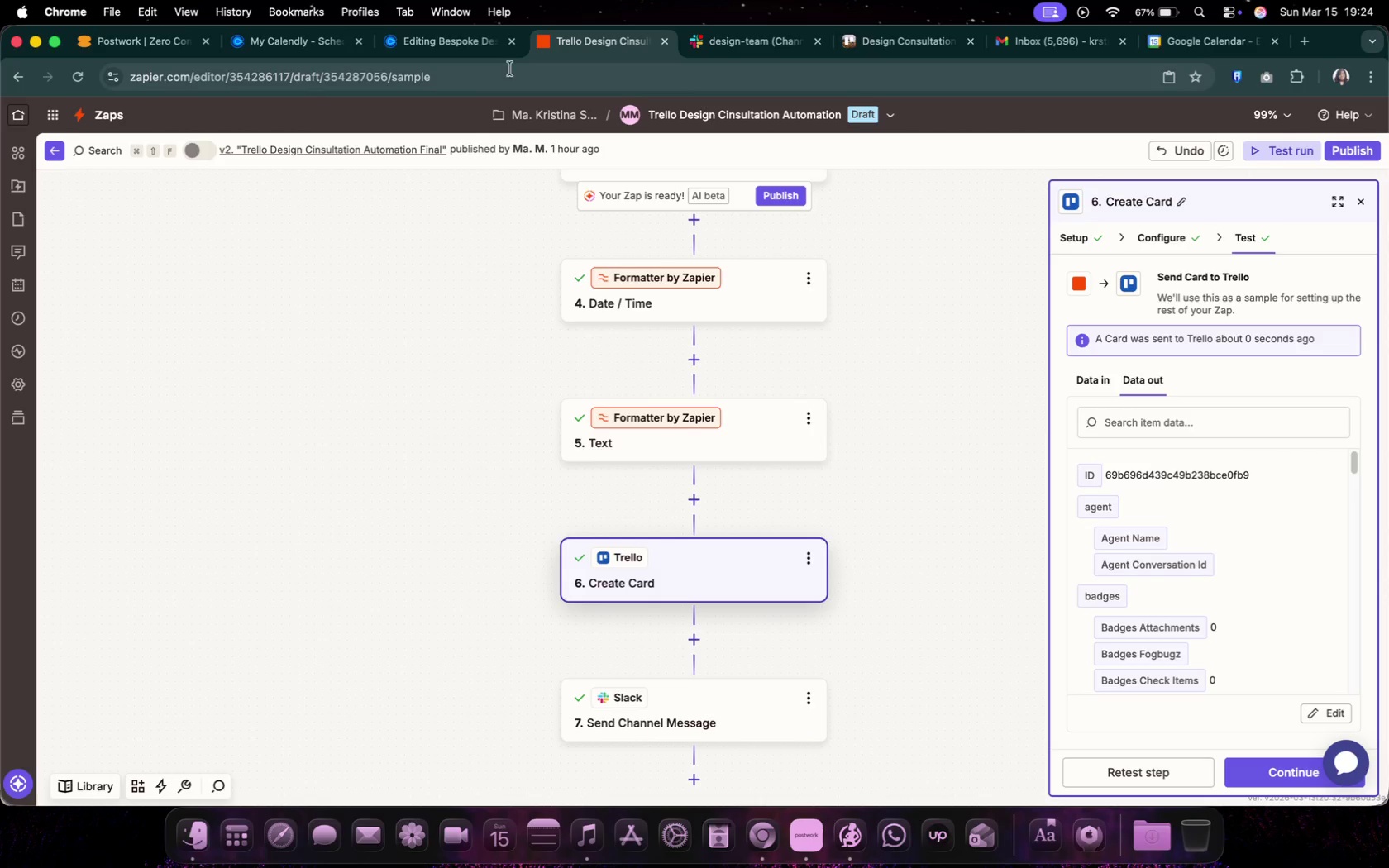 
left_click([881, 47])
 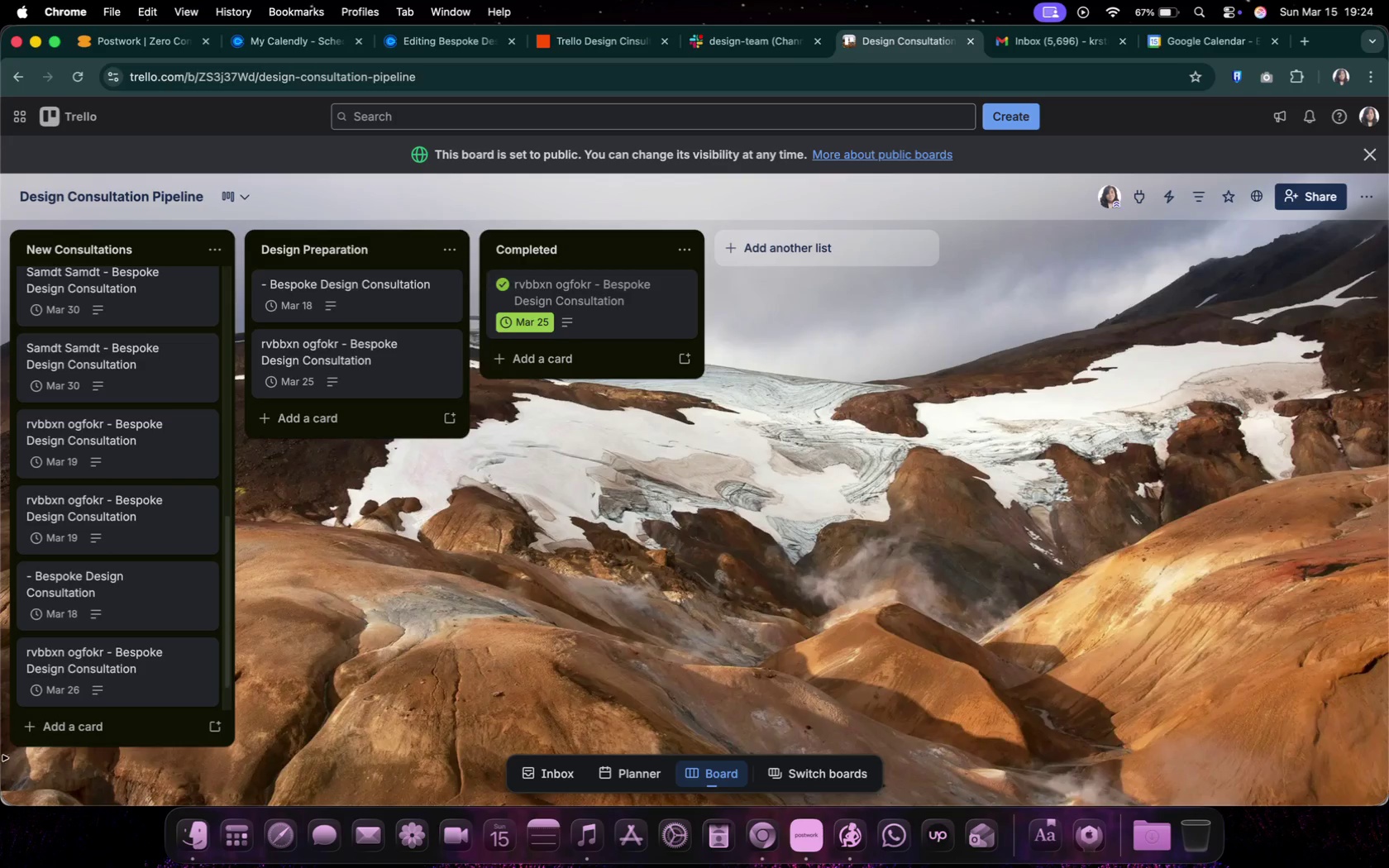 
scroll: coordinate [160, 644], scroll_direction: down, amount: 5.0
 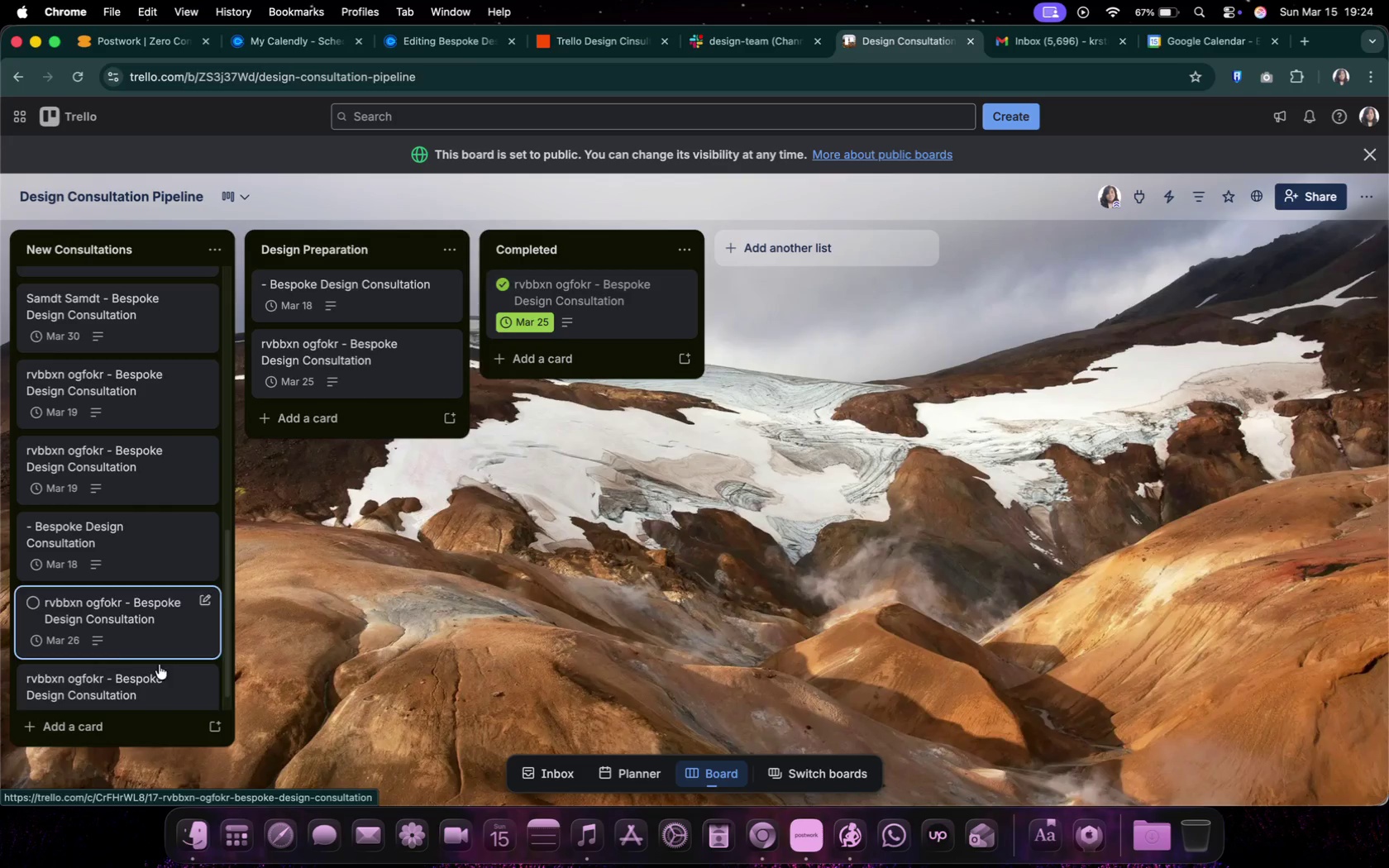 
left_click([155, 694])
 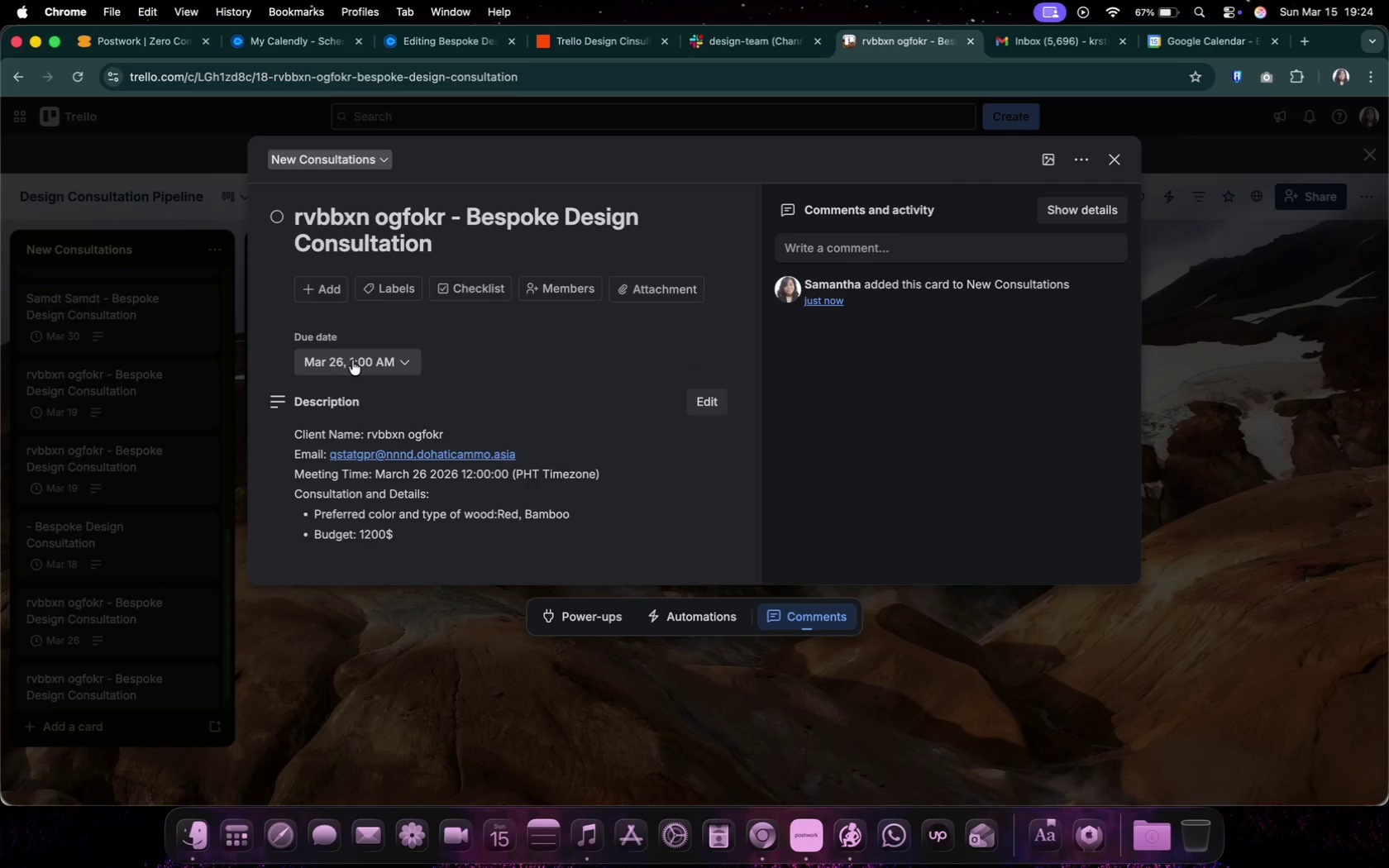 
left_click([380, 368])
 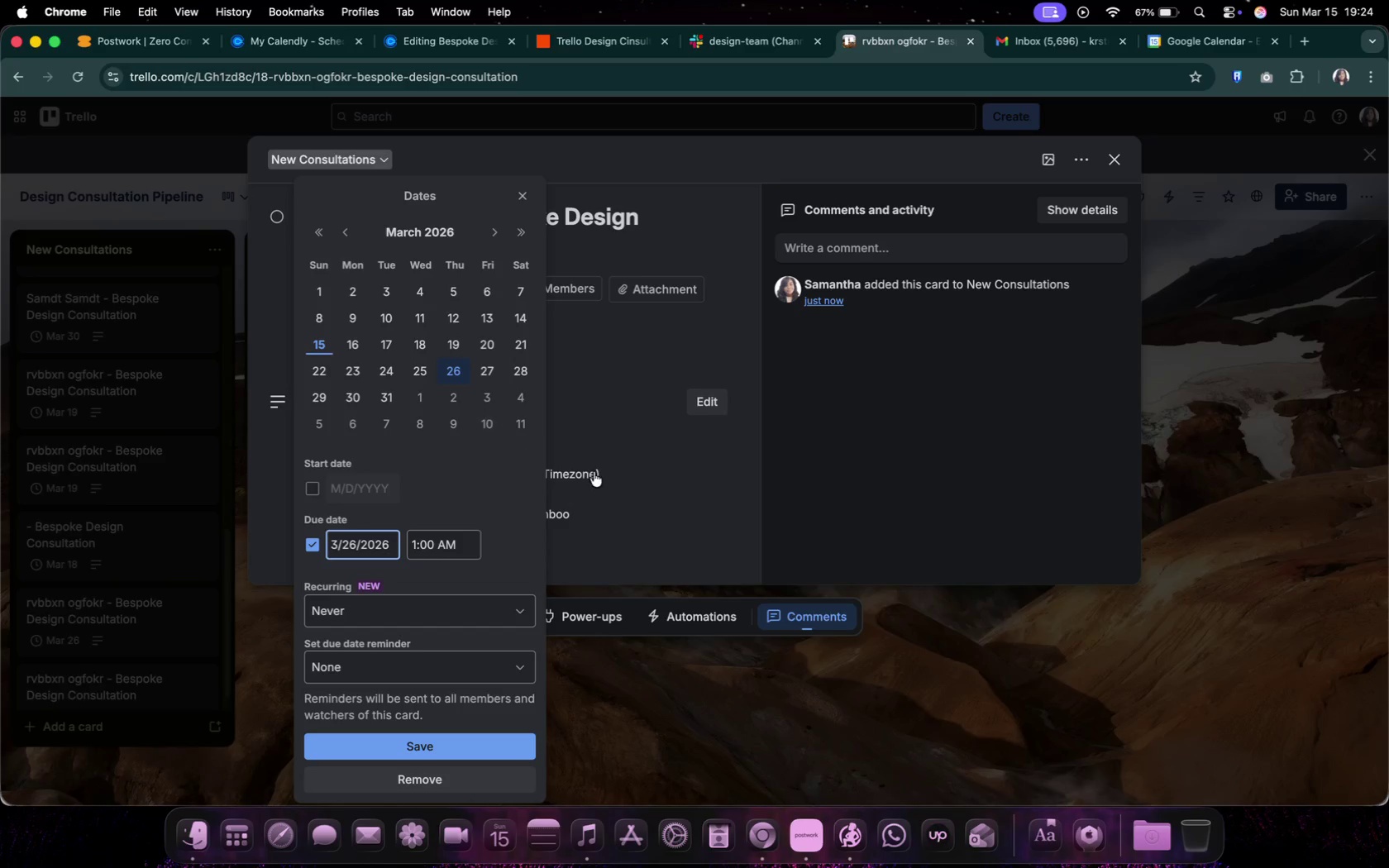 
left_click([637, 498])
 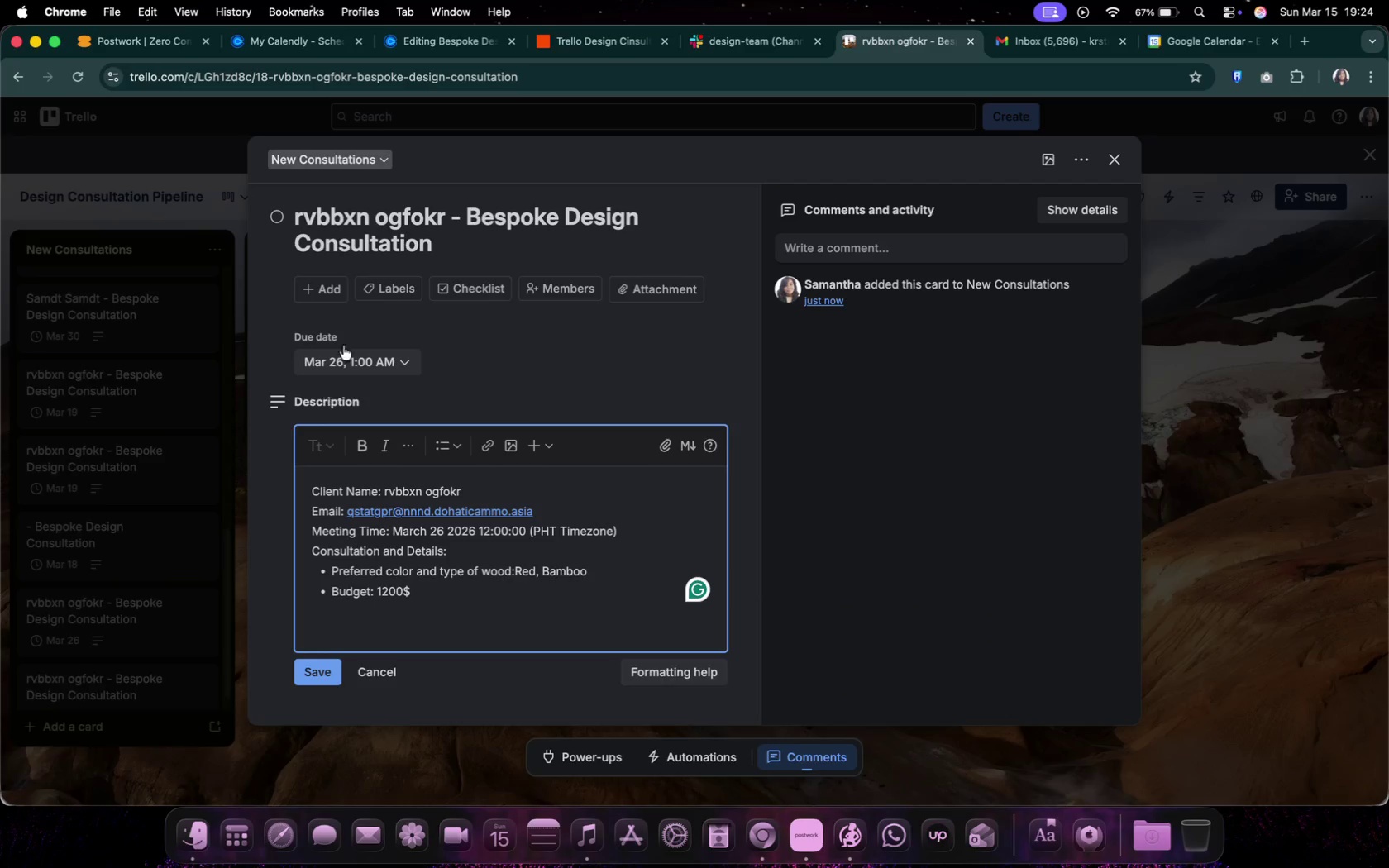 
left_click([187, 231])
 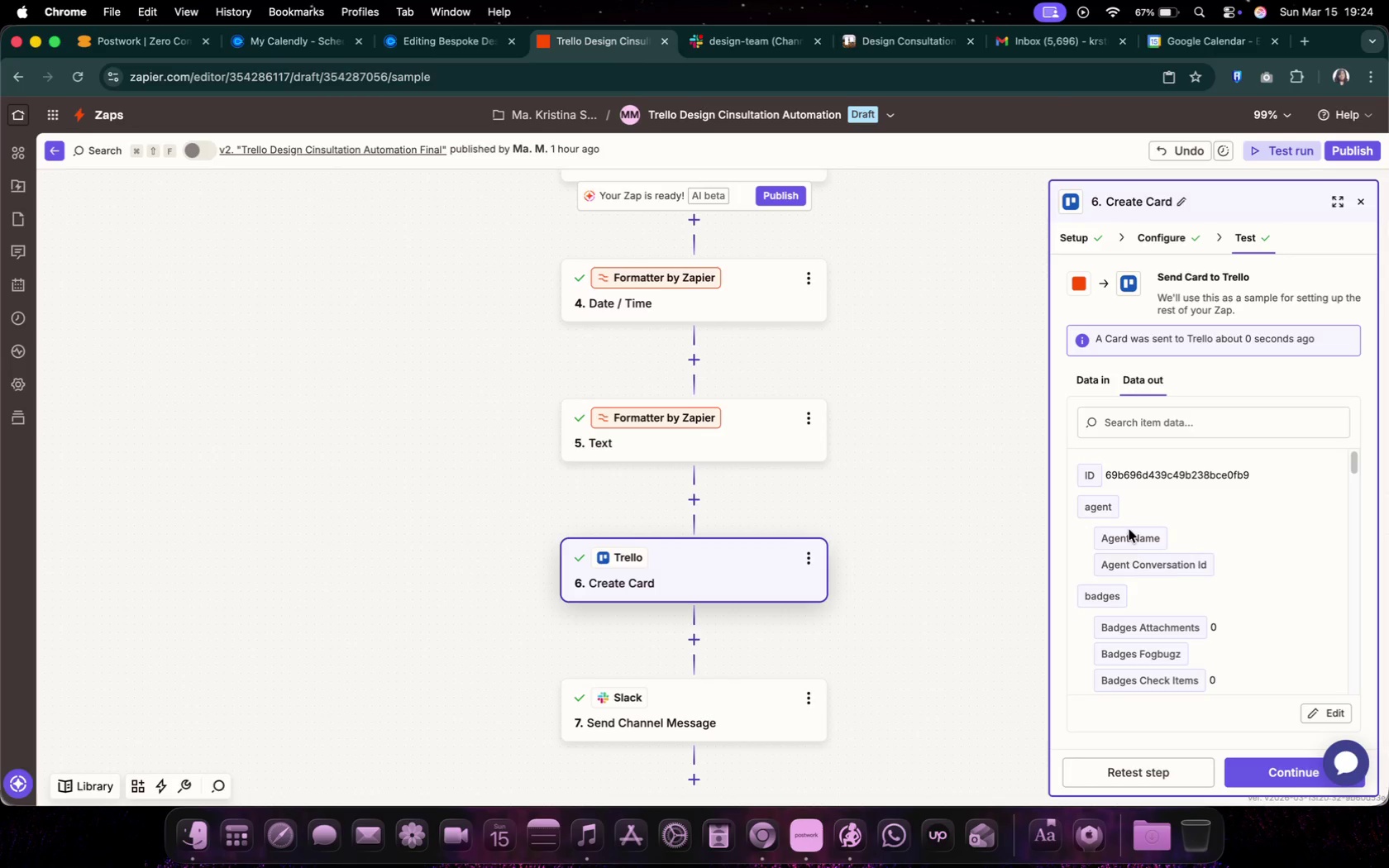 
wait(6.69)
 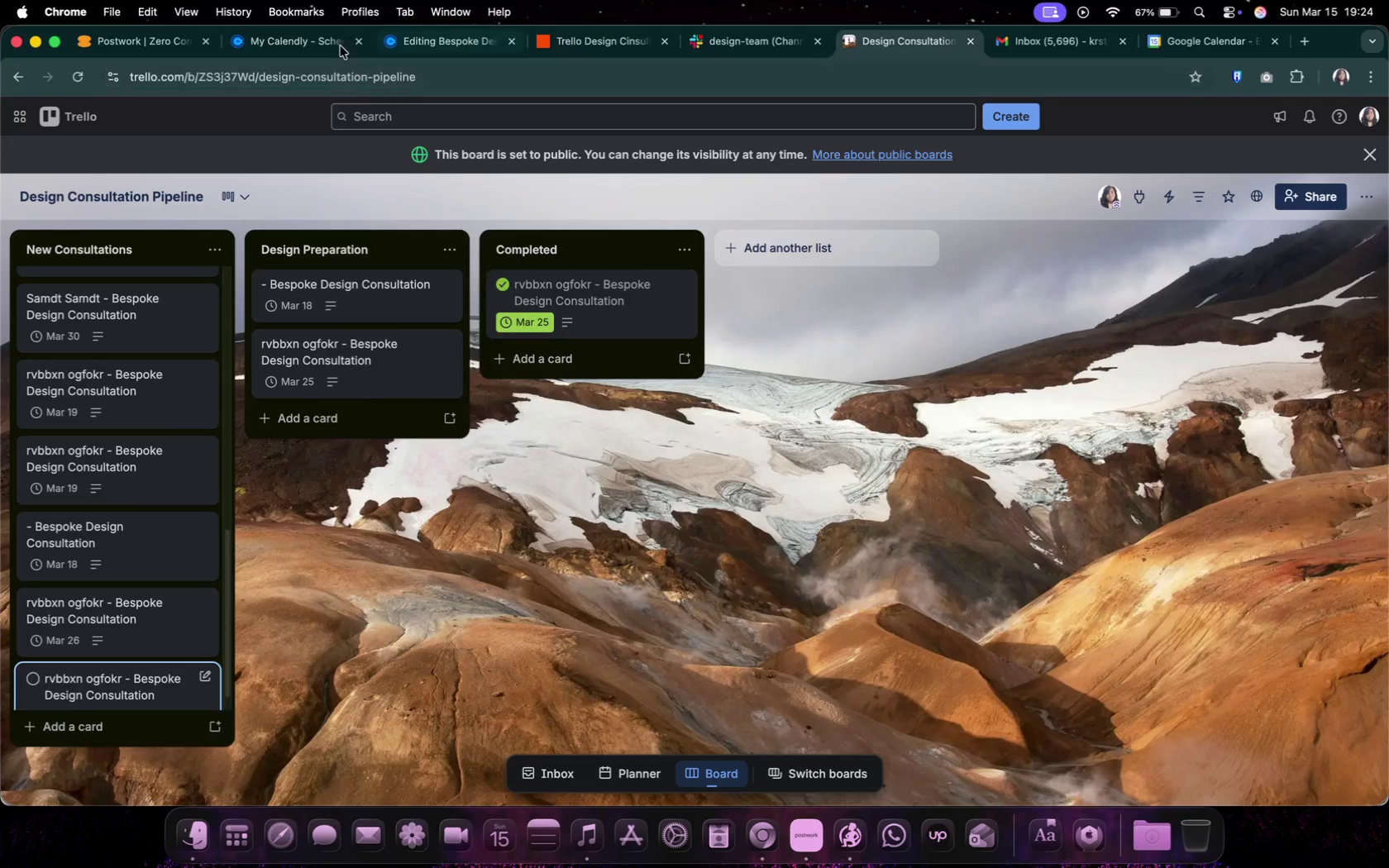 
left_click([1143, 238])
 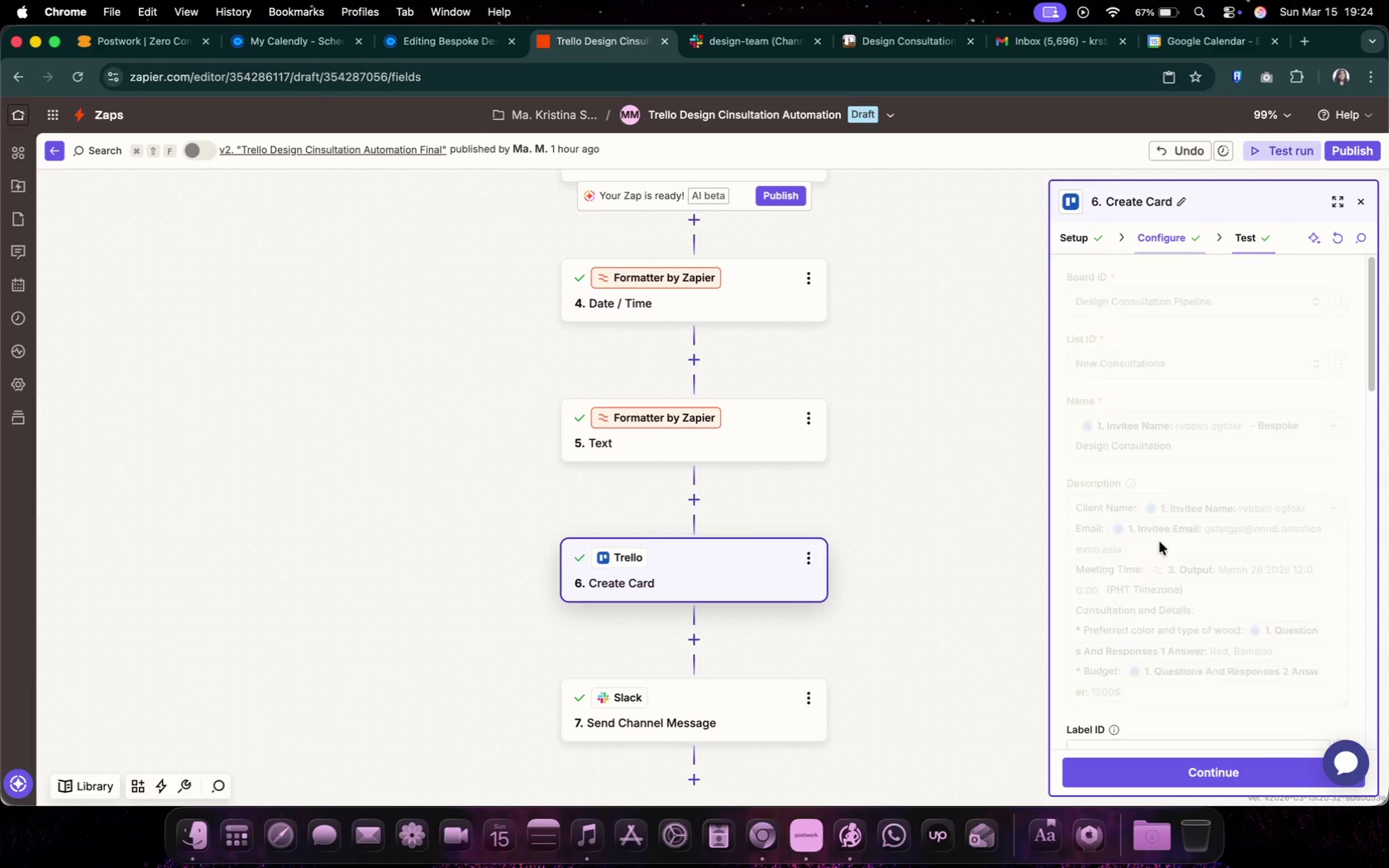 
scroll: coordinate [1162, 541], scroll_direction: down, amount: 18.0
 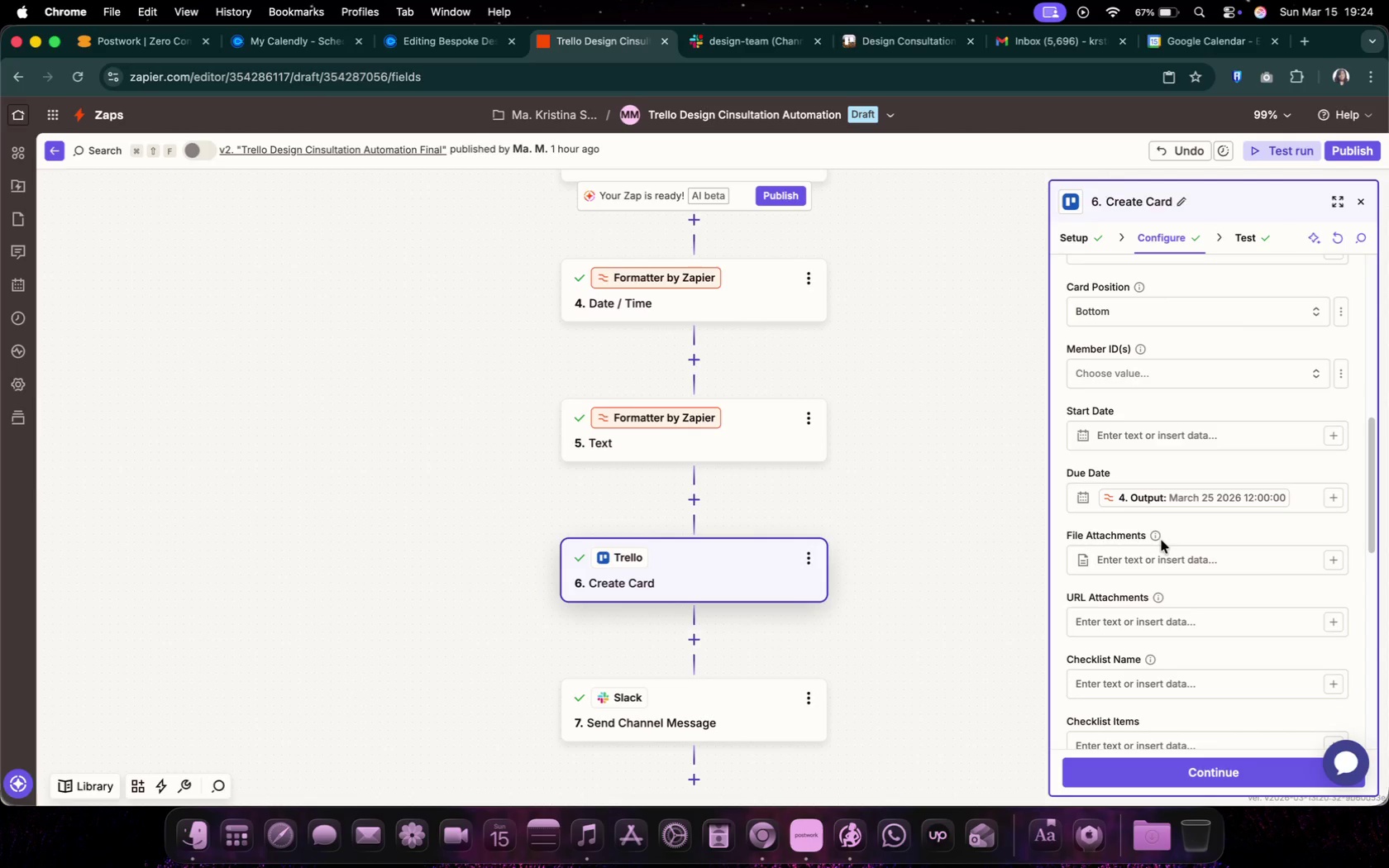 
scroll: coordinate [1162, 541], scroll_direction: up, amount: 2.0
 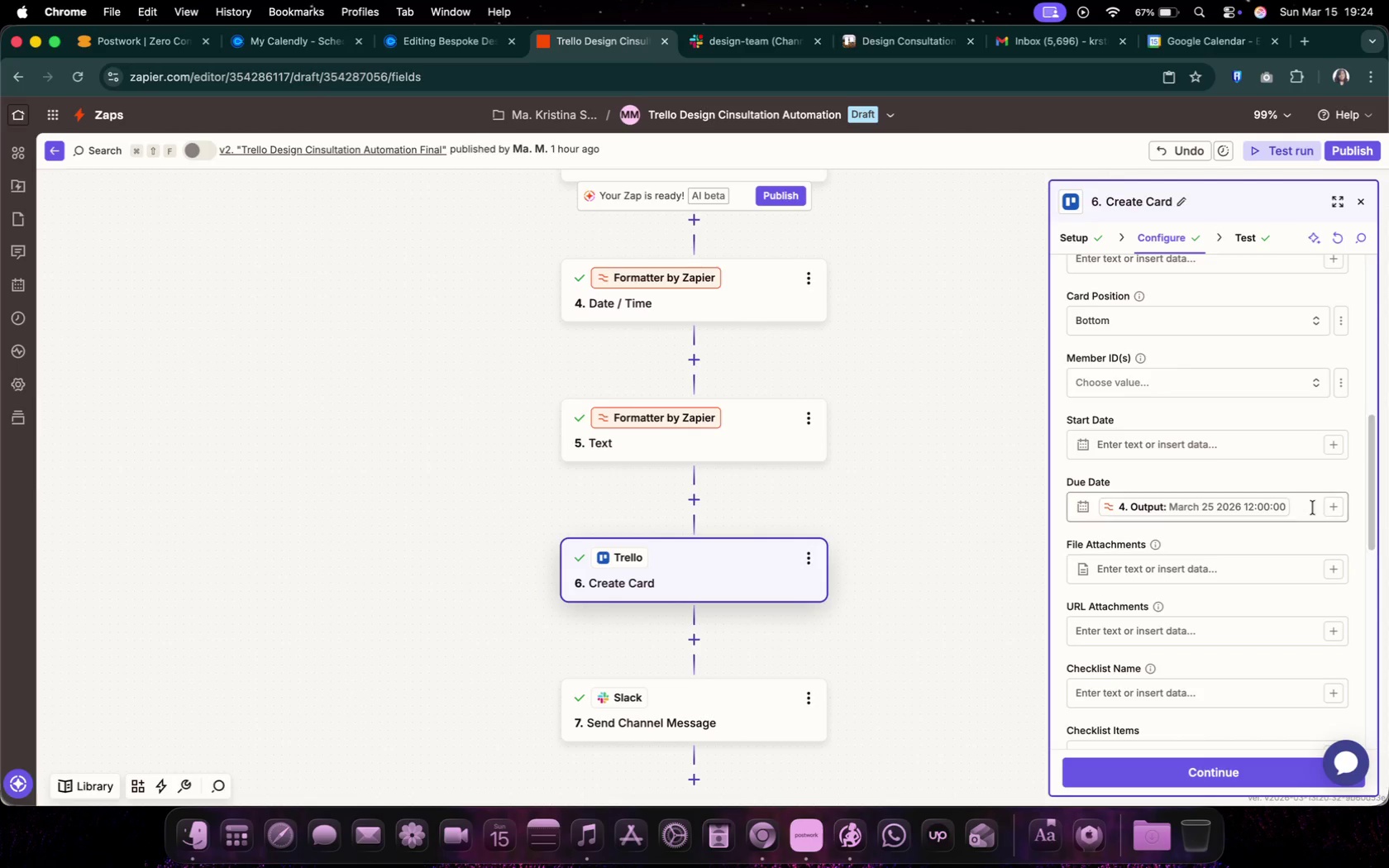 
left_click([1308, 508])
 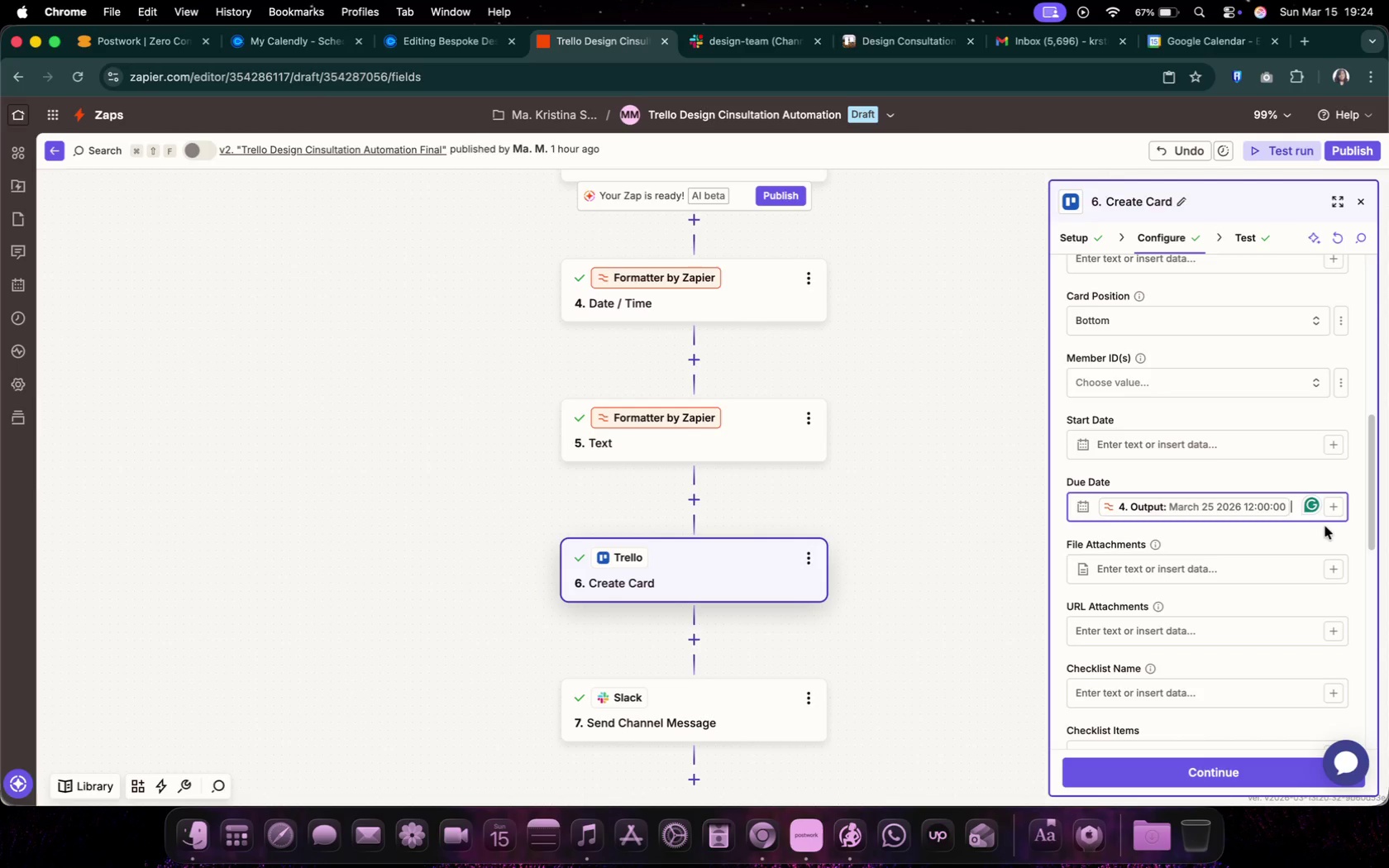 
key(Backspace)
 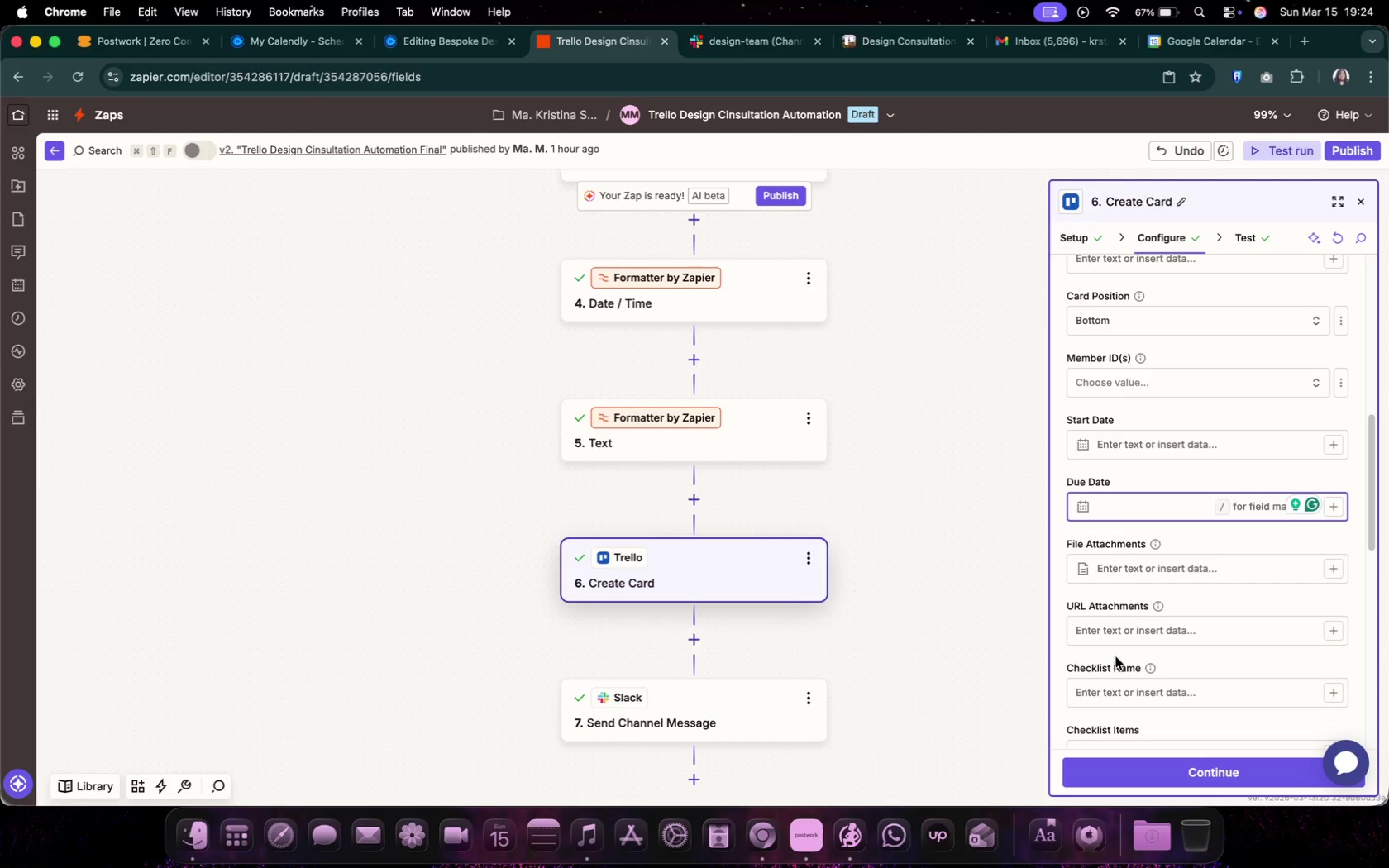 
scroll: coordinate [1127, 617], scroll_direction: down, amount: 2.0
 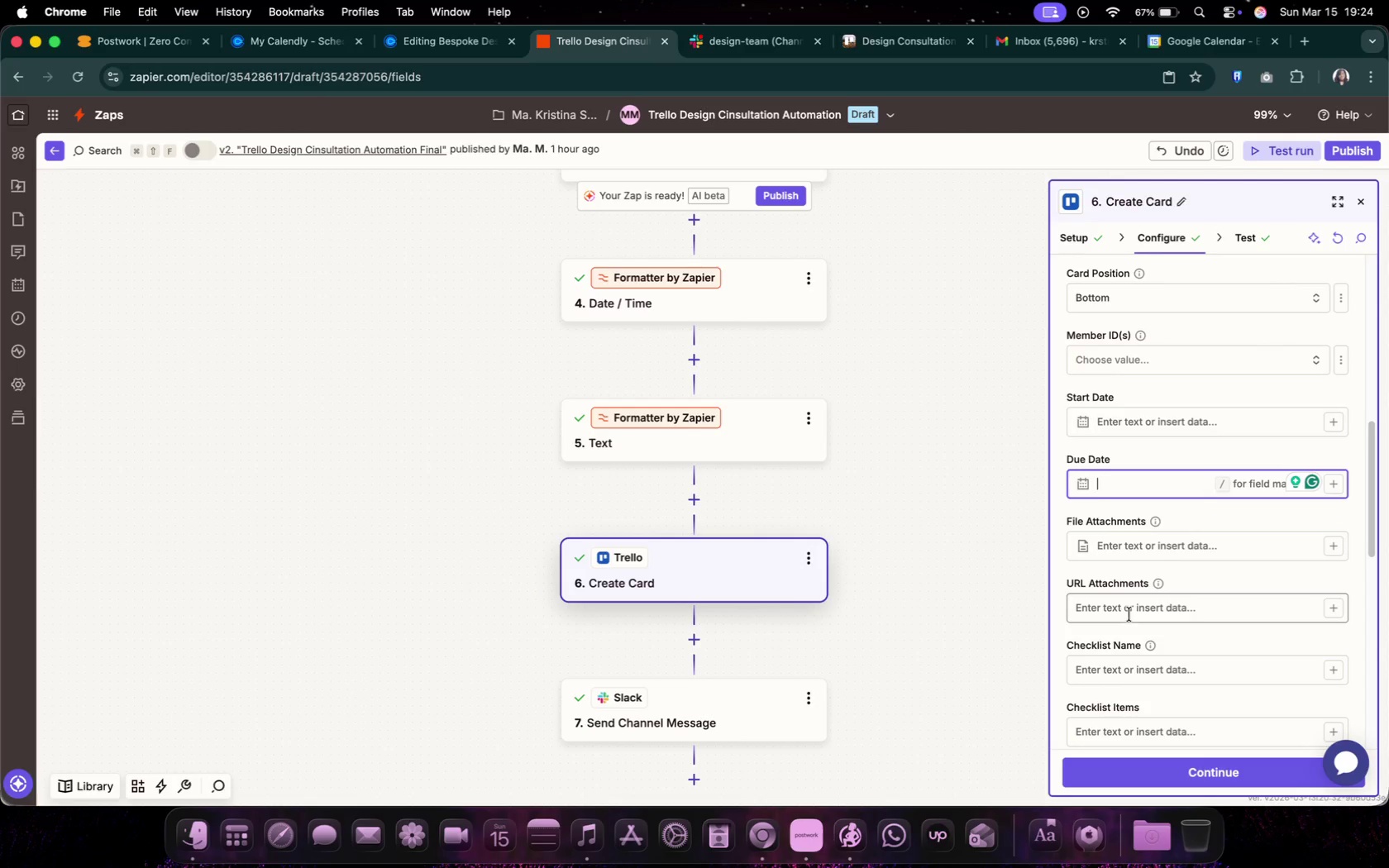 
scroll: coordinate [1129, 614], scroll_direction: up, amount: 3.0
 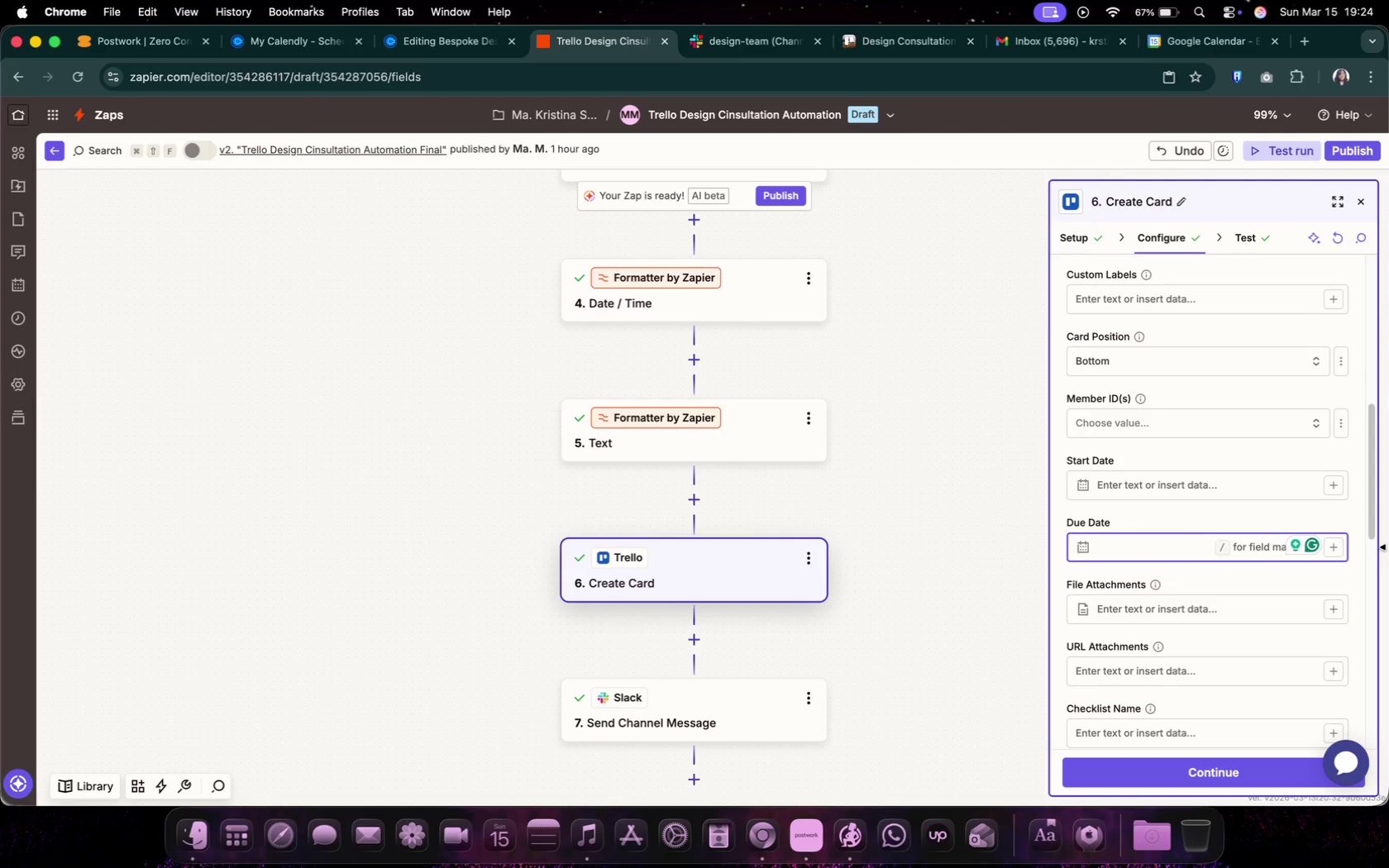 
mouse_move([1150, 856])
 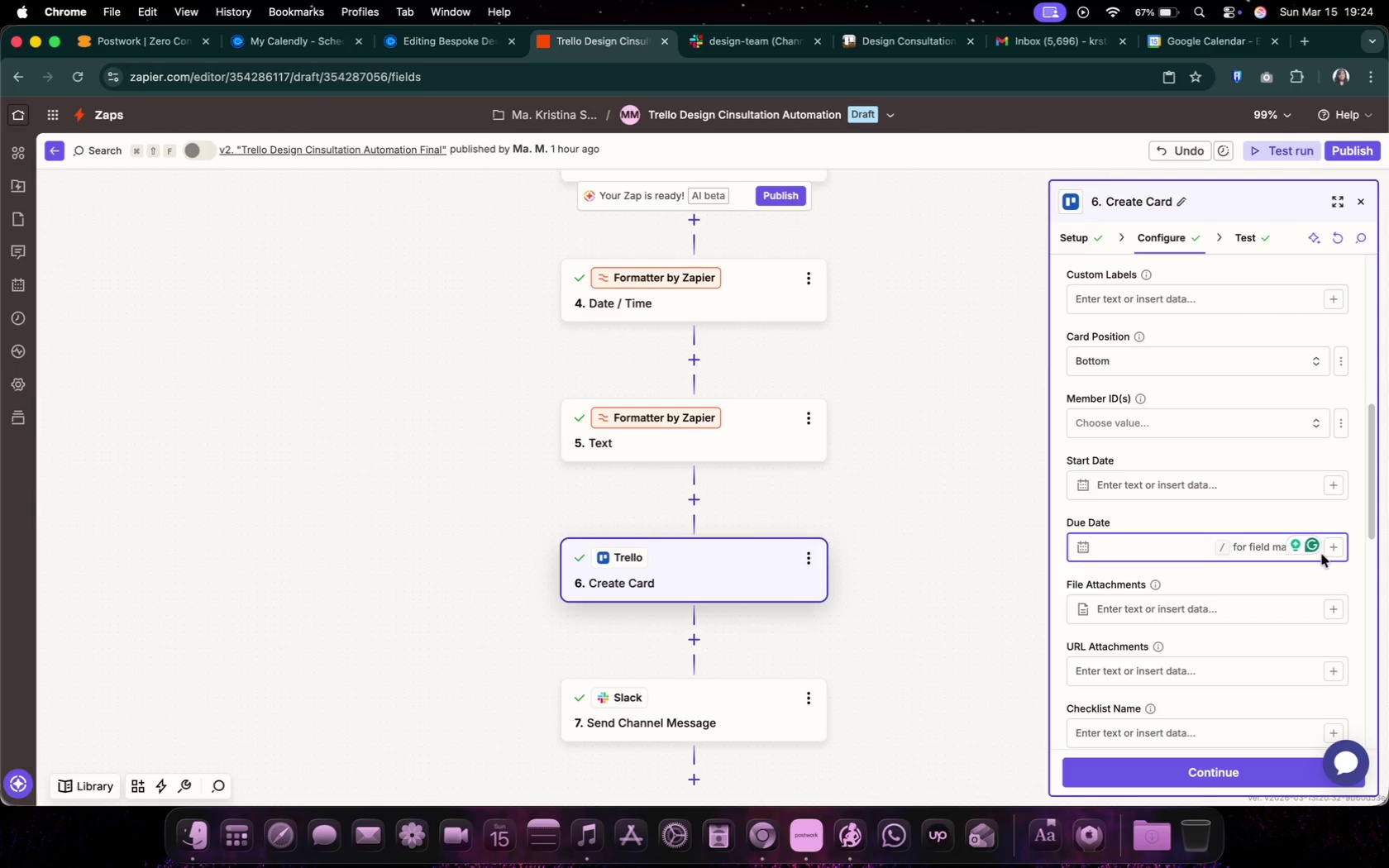 
left_click([1333, 549])
 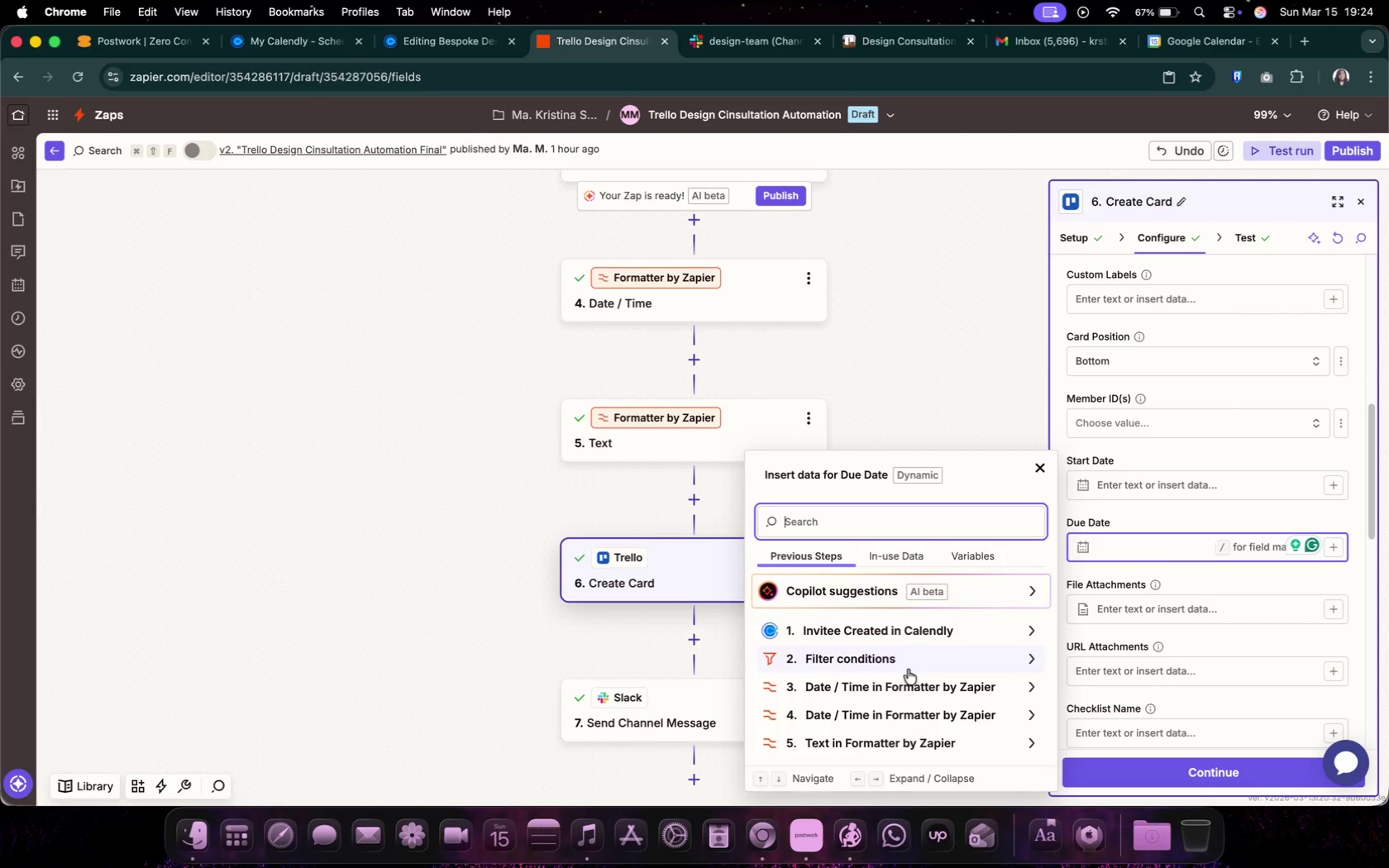 
left_click([910, 720])
 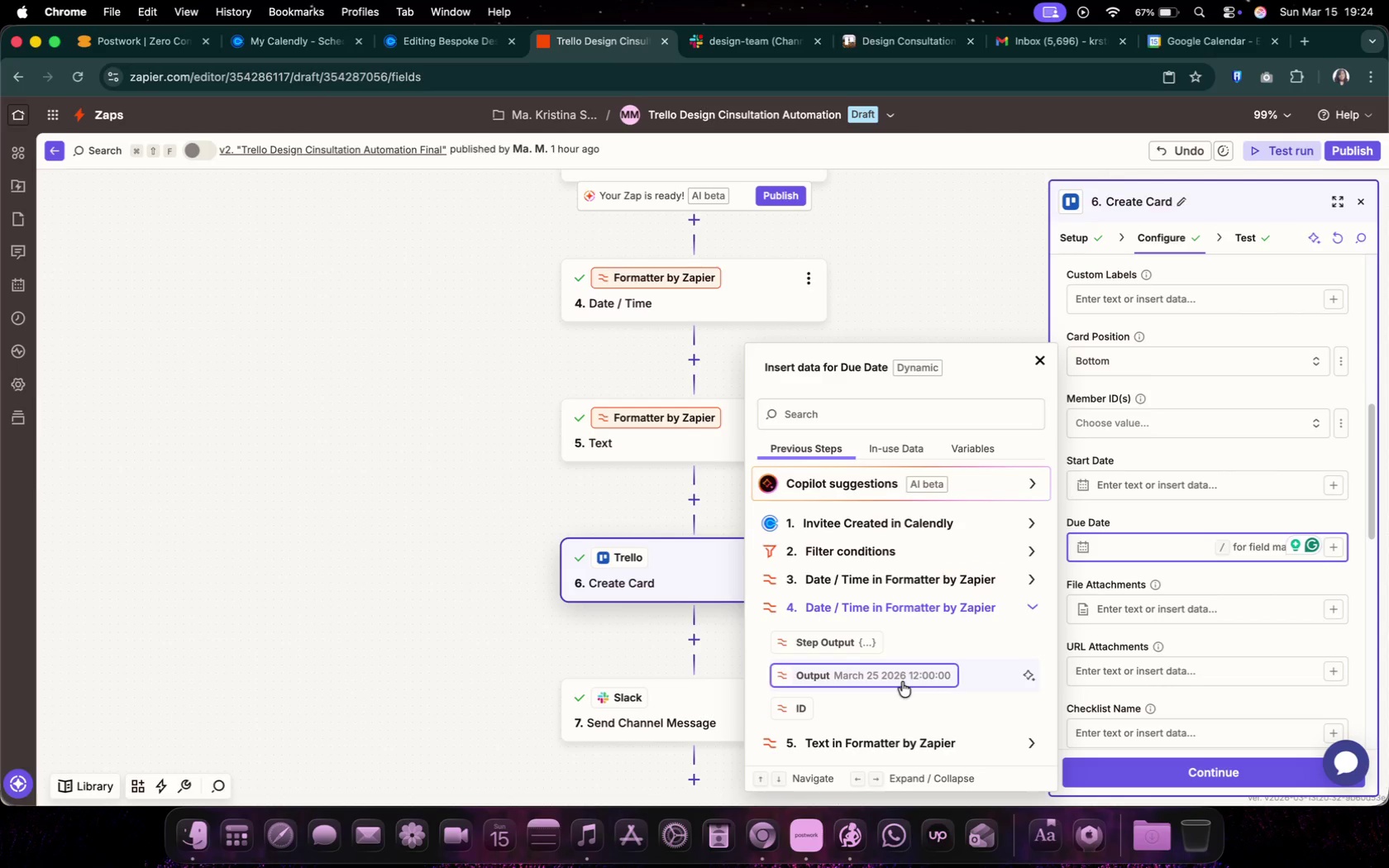 
left_click([902, 682])
 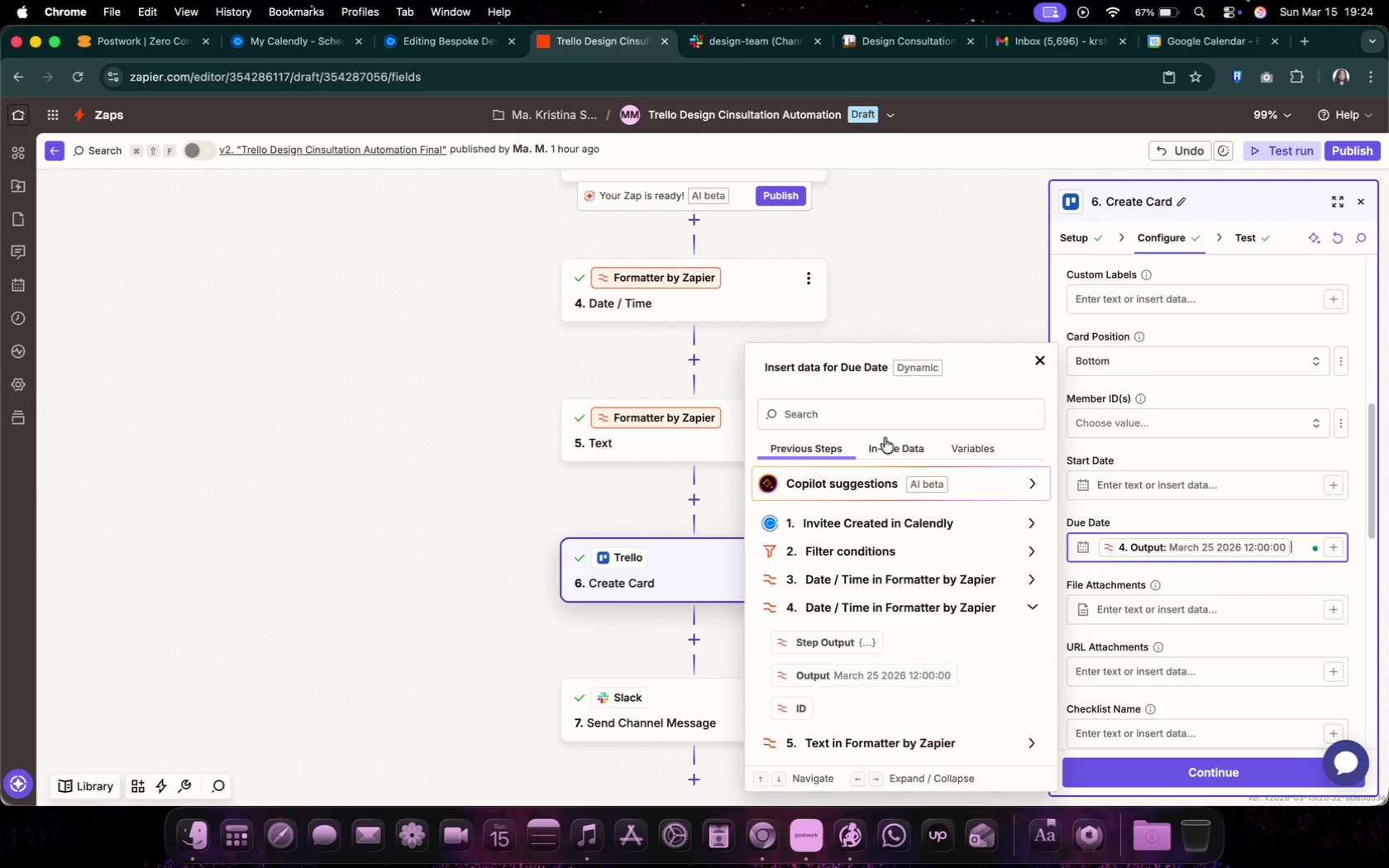 
left_click([938, 298])
 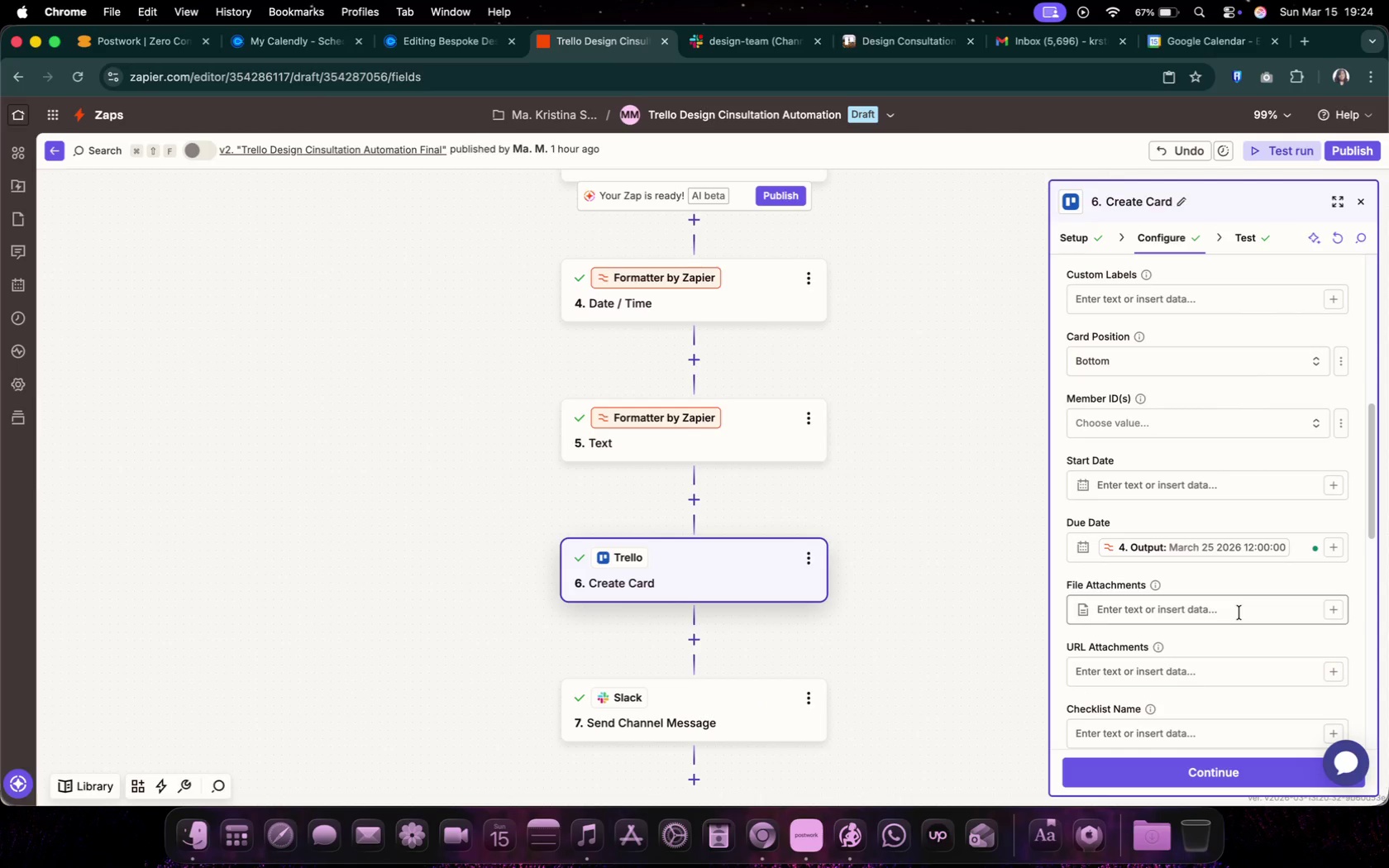 
scroll: coordinate [1239, 606], scroll_direction: down, amount: 6.0
 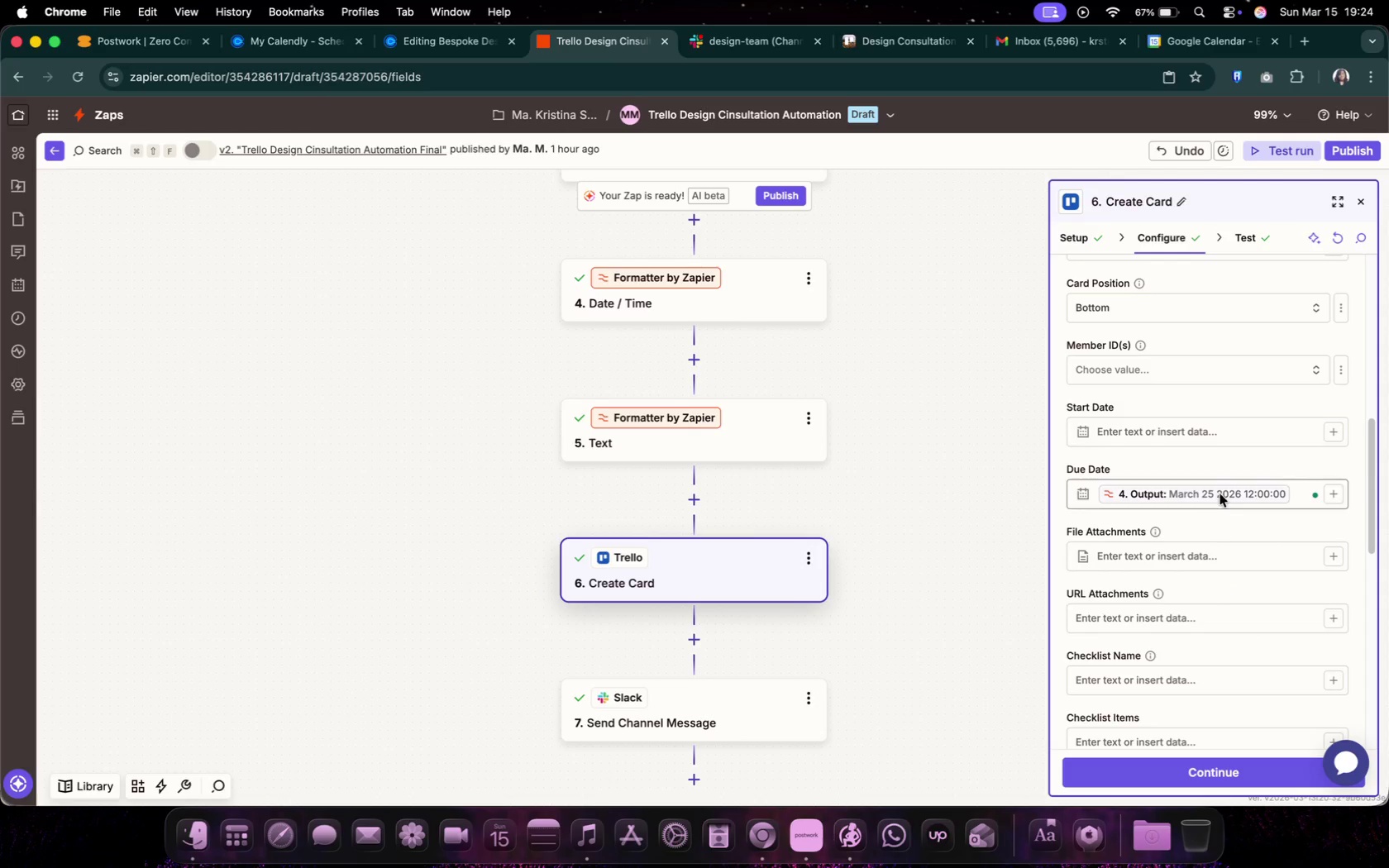 
left_click([1220, 494])
 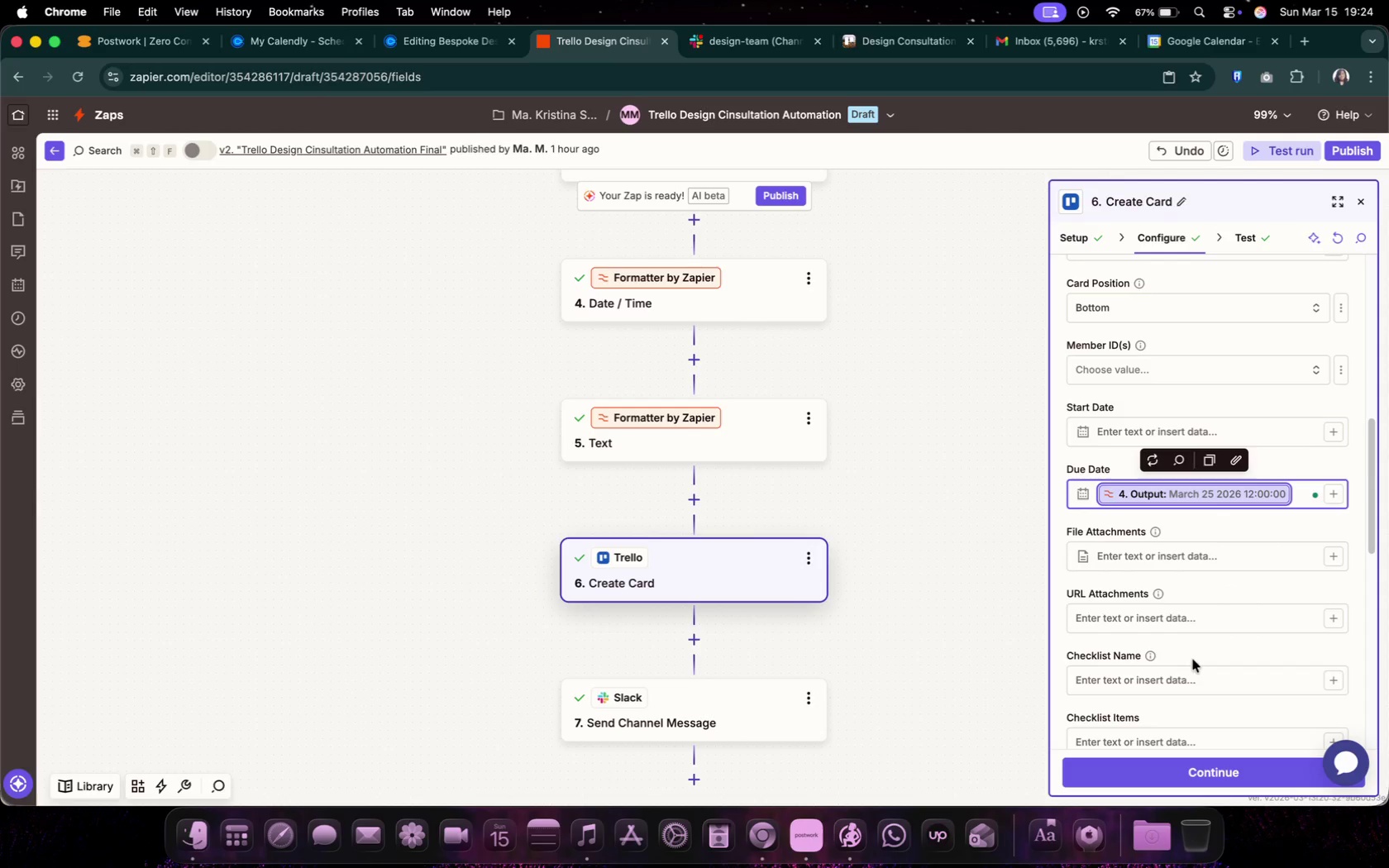 
left_click([1201, 517])
 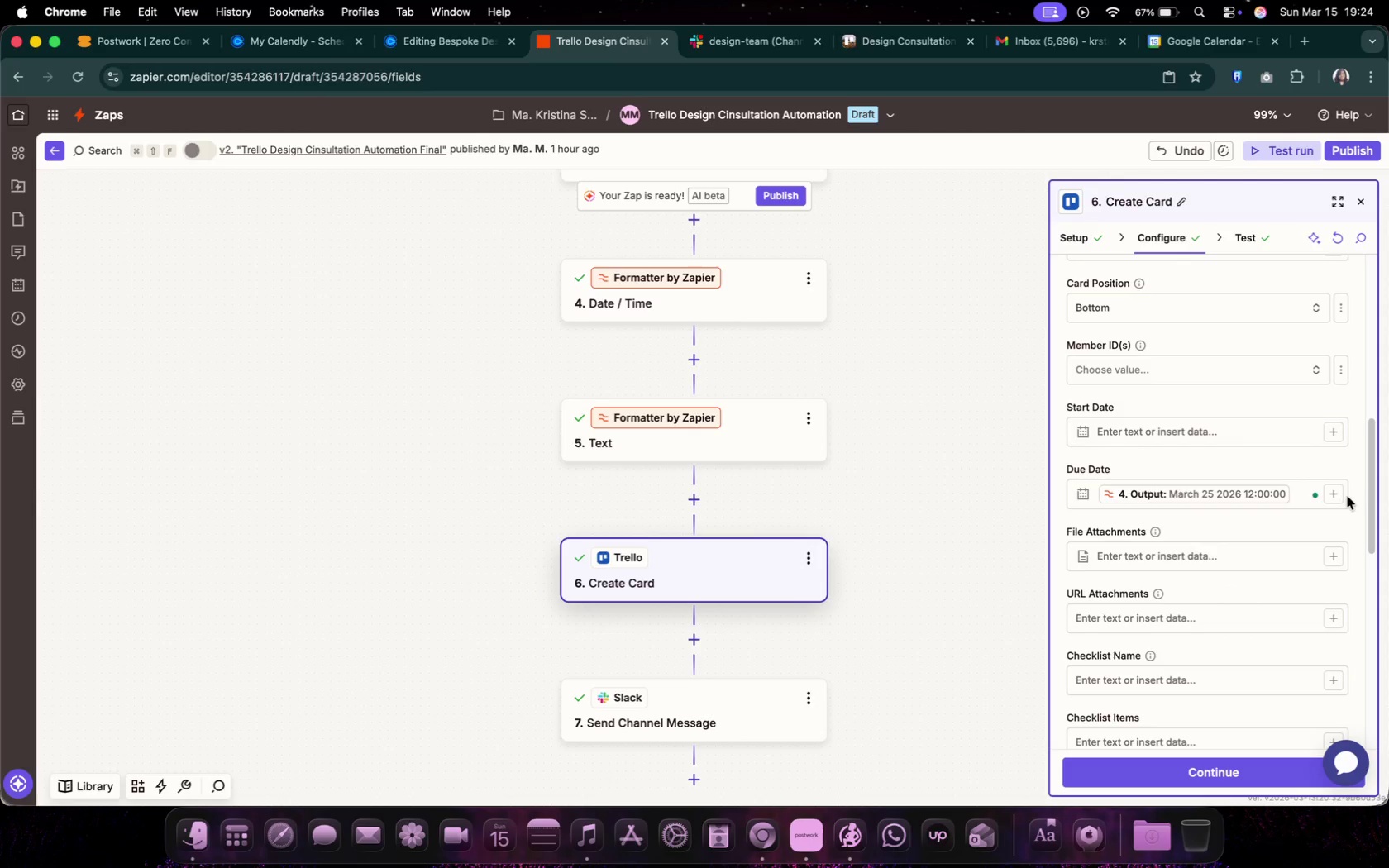 
double_click([1336, 496])
 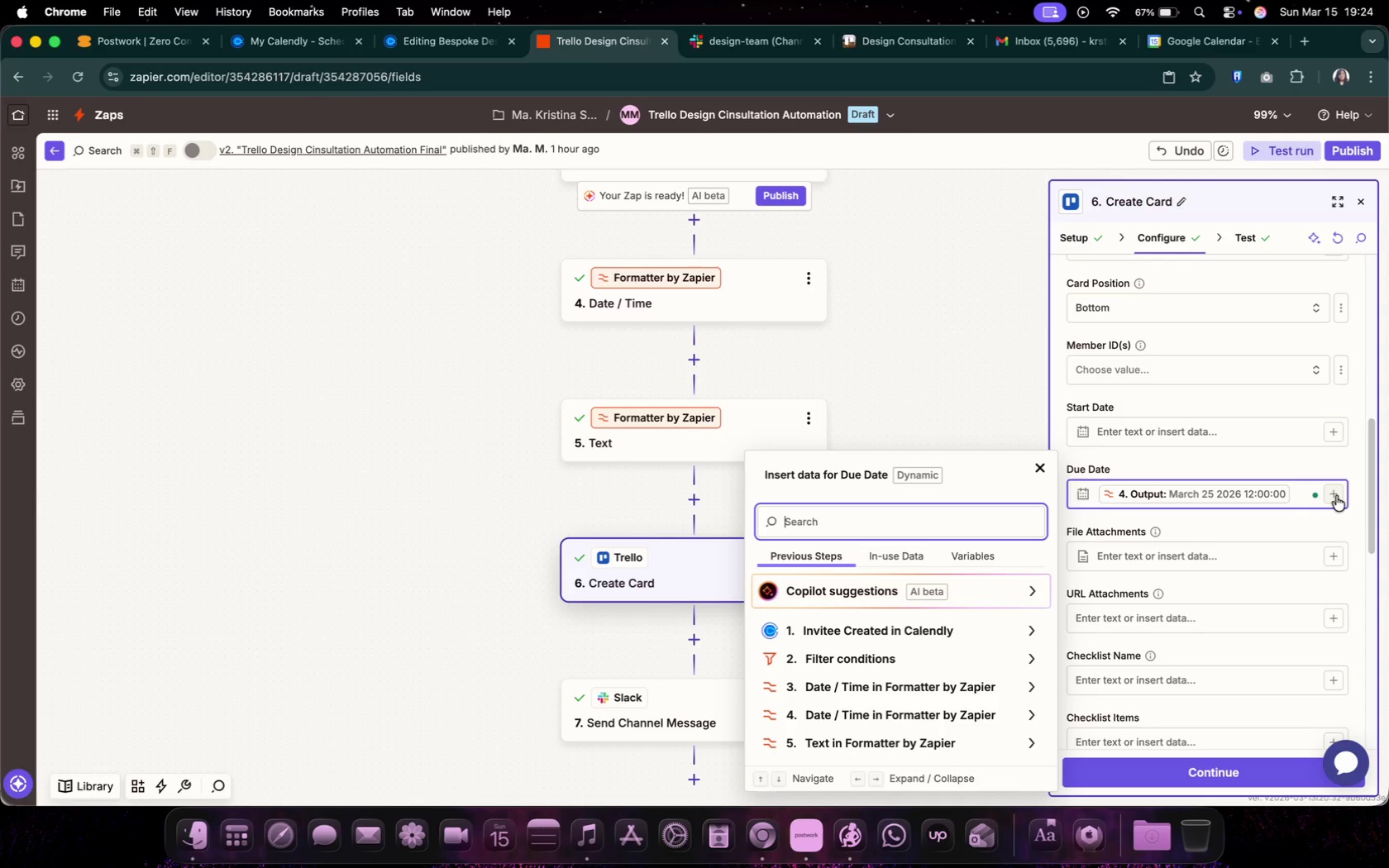 
left_click([1336, 496])
 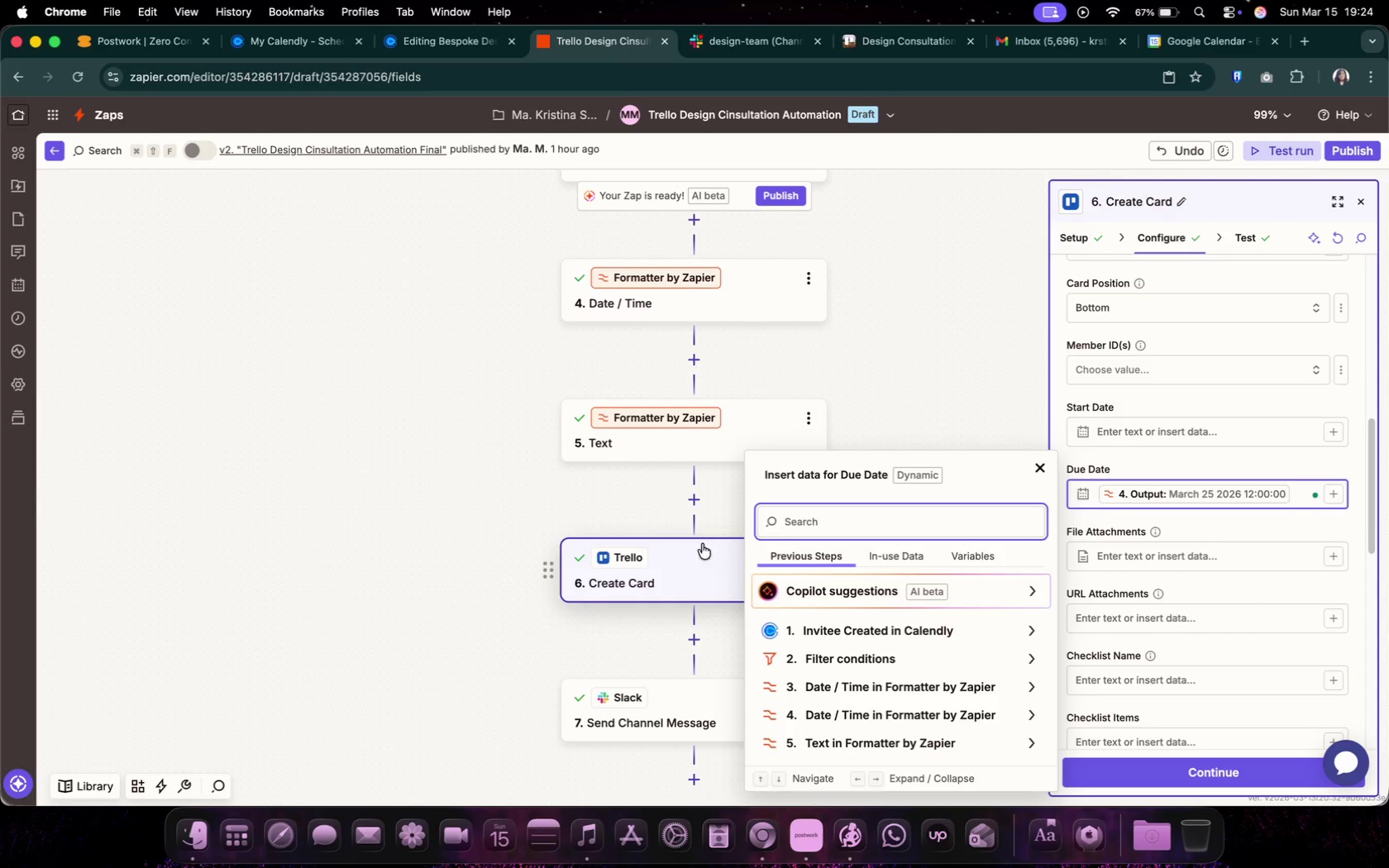 
left_click([375, 560])
 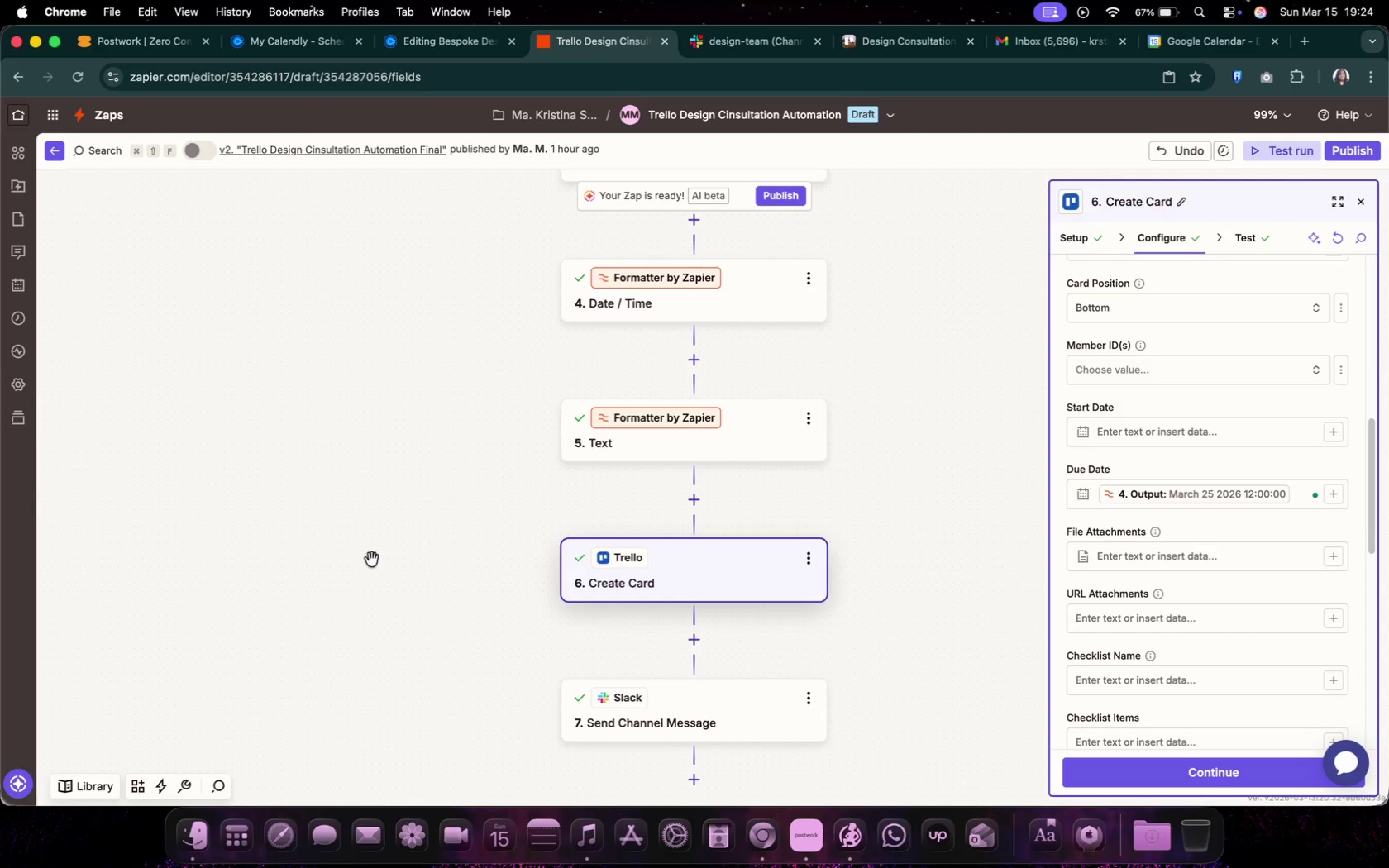 
scroll: coordinate [373, 554], scroll_direction: down, amount: 4.0
 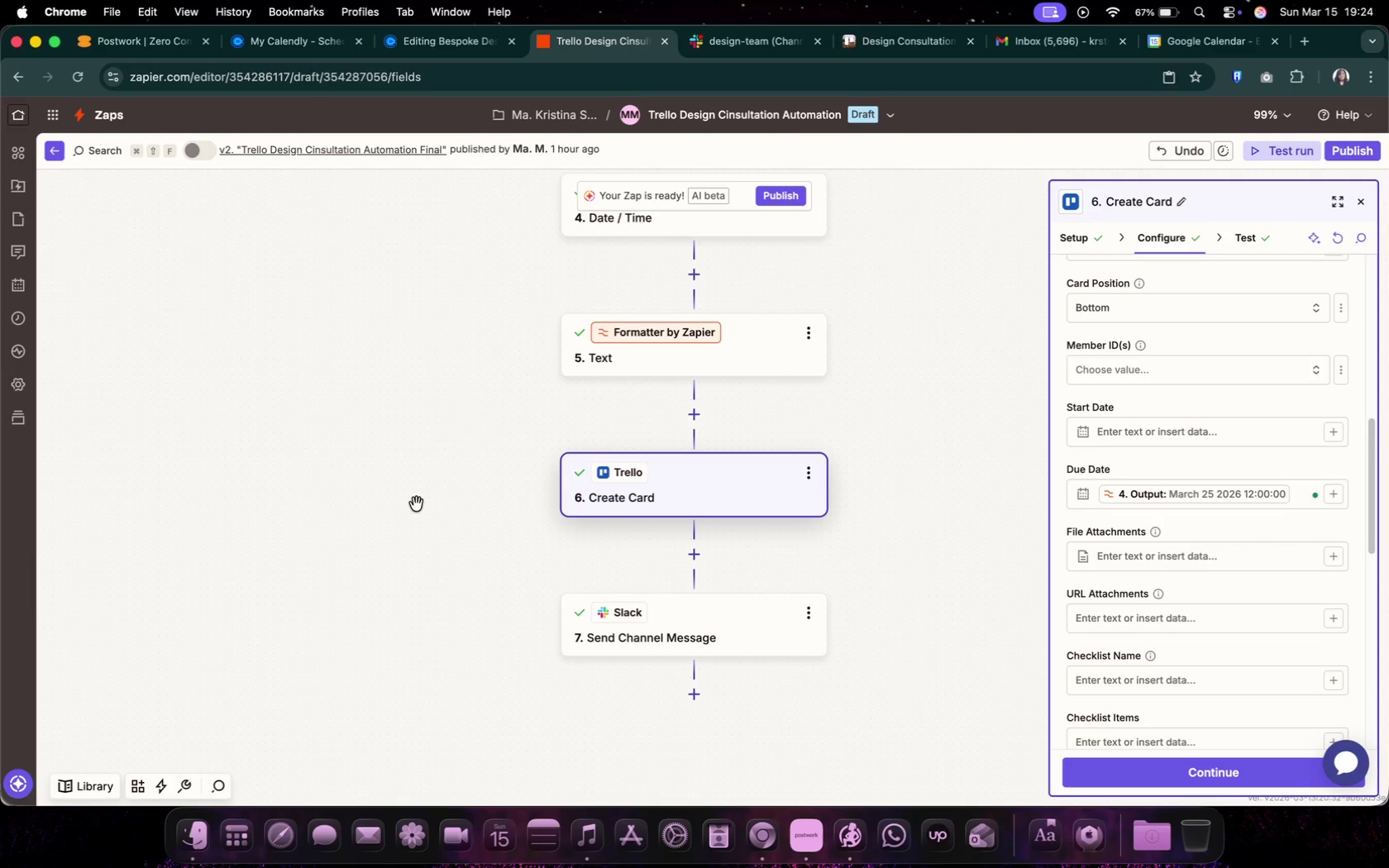 
scroll: coordinate [416, 502], scroll_direction: up, amount: 31.0
 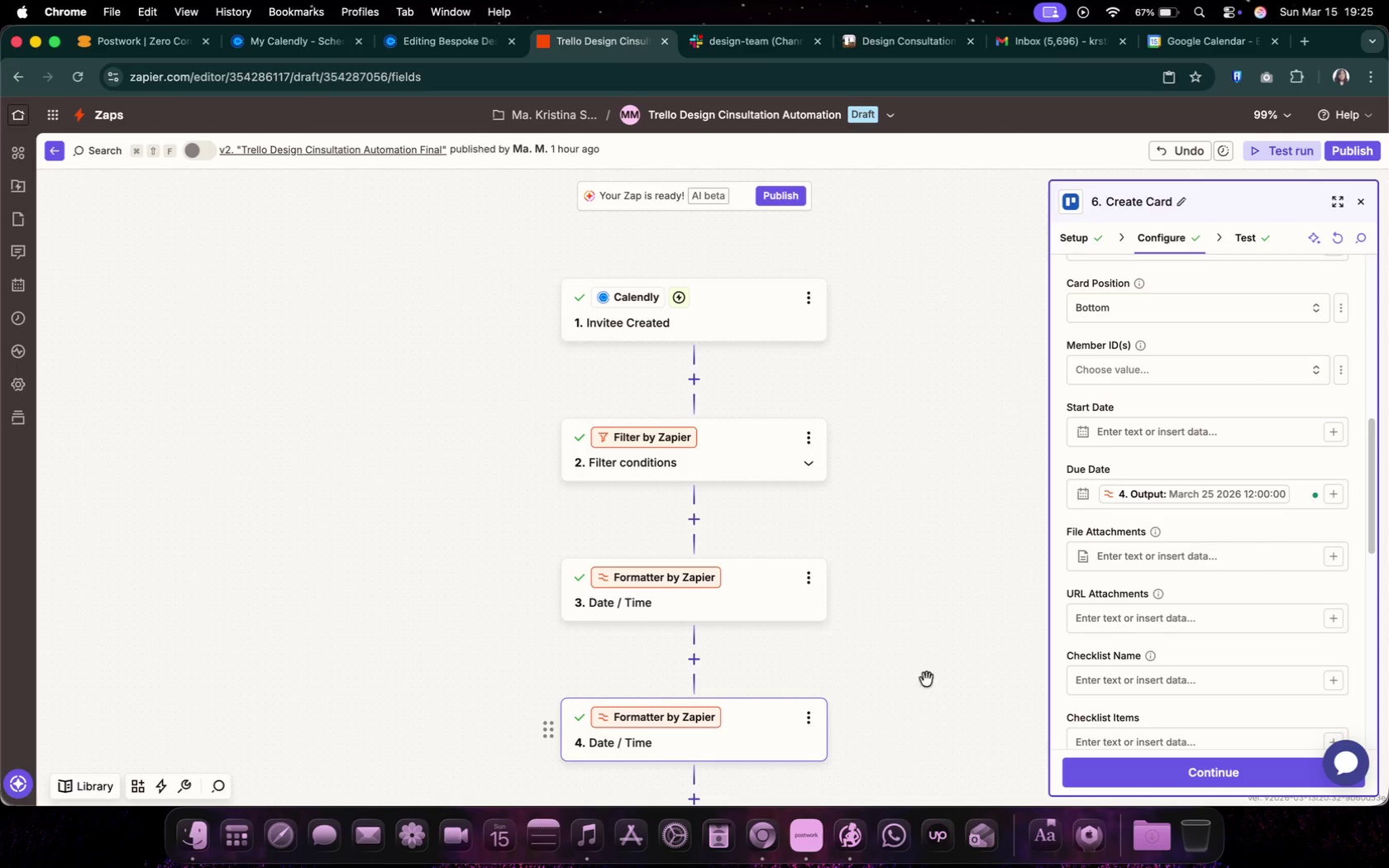 
left_click([774, 730])
 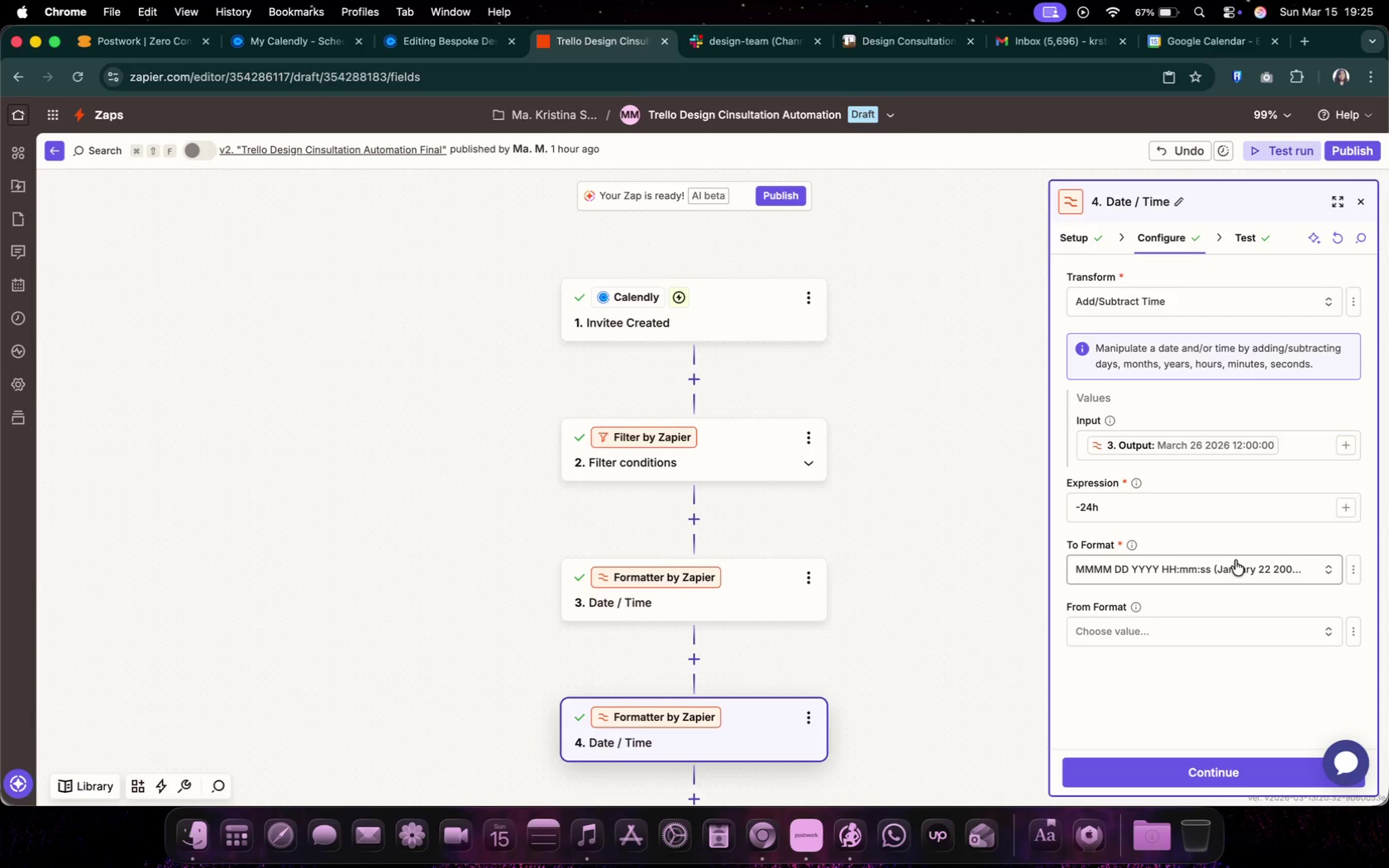 
wait(9.68)
 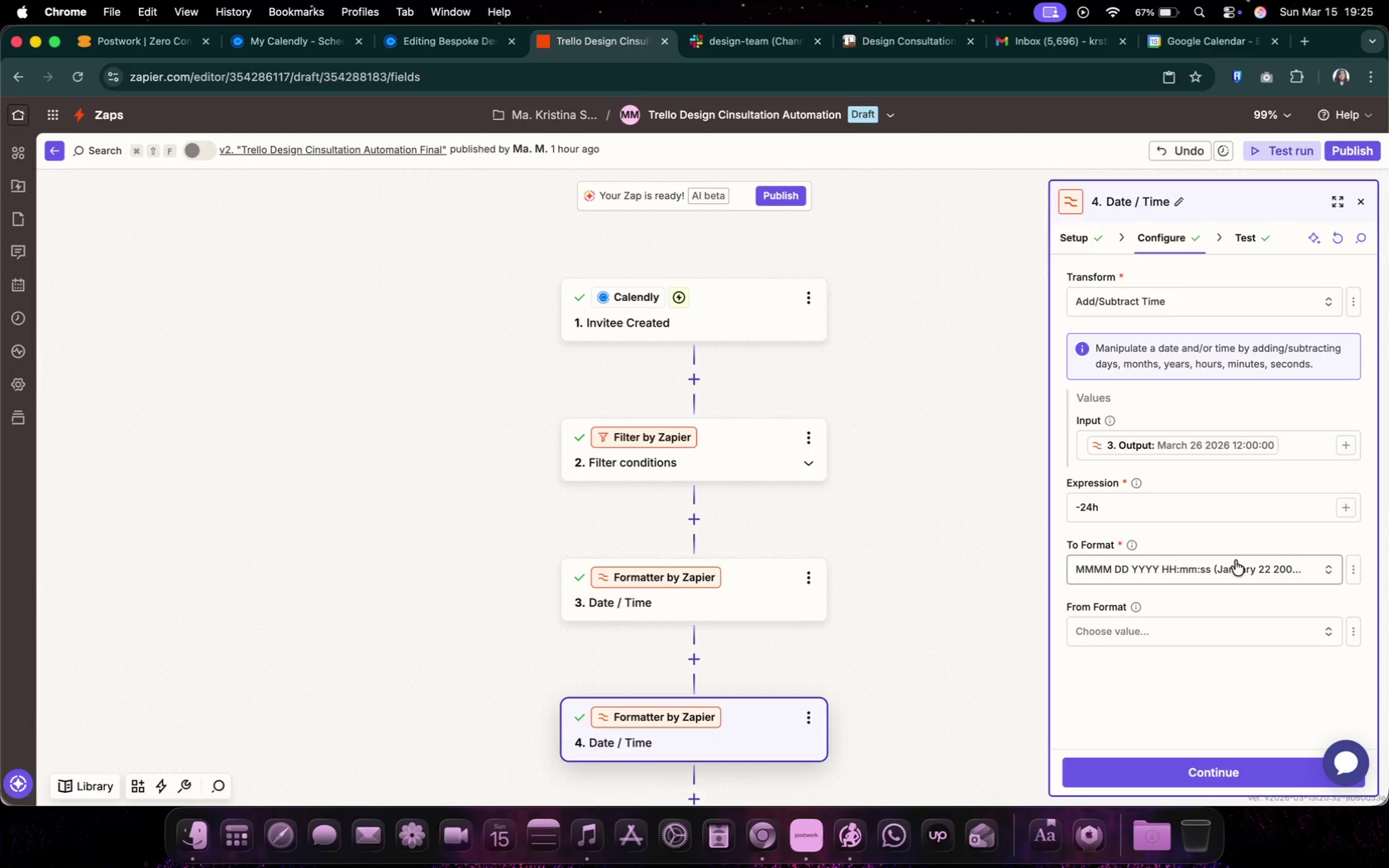 
scroll: coordinate [952, 688], scroll_direction: down, amount: 5.0
 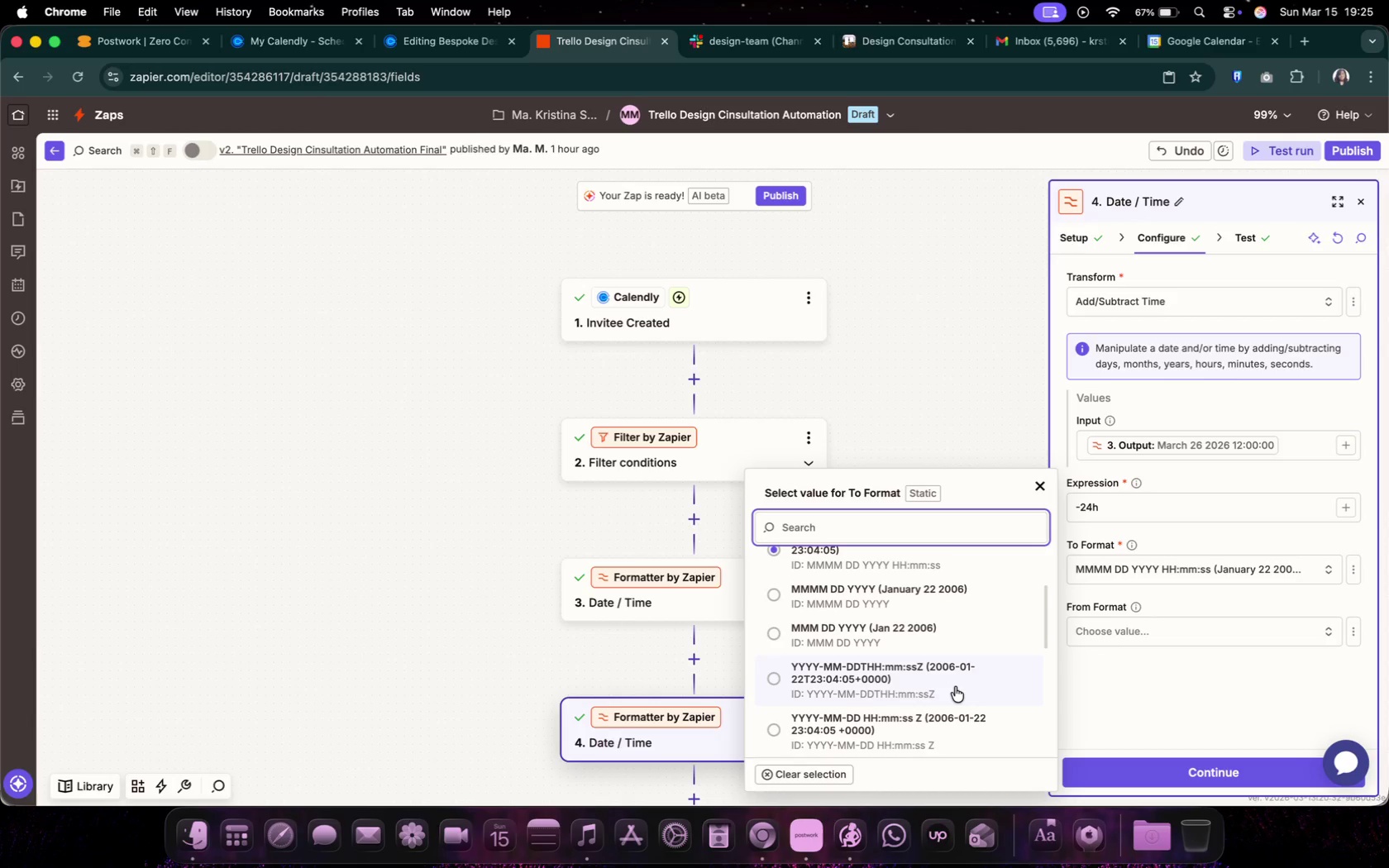 
left_click([955, 687])
 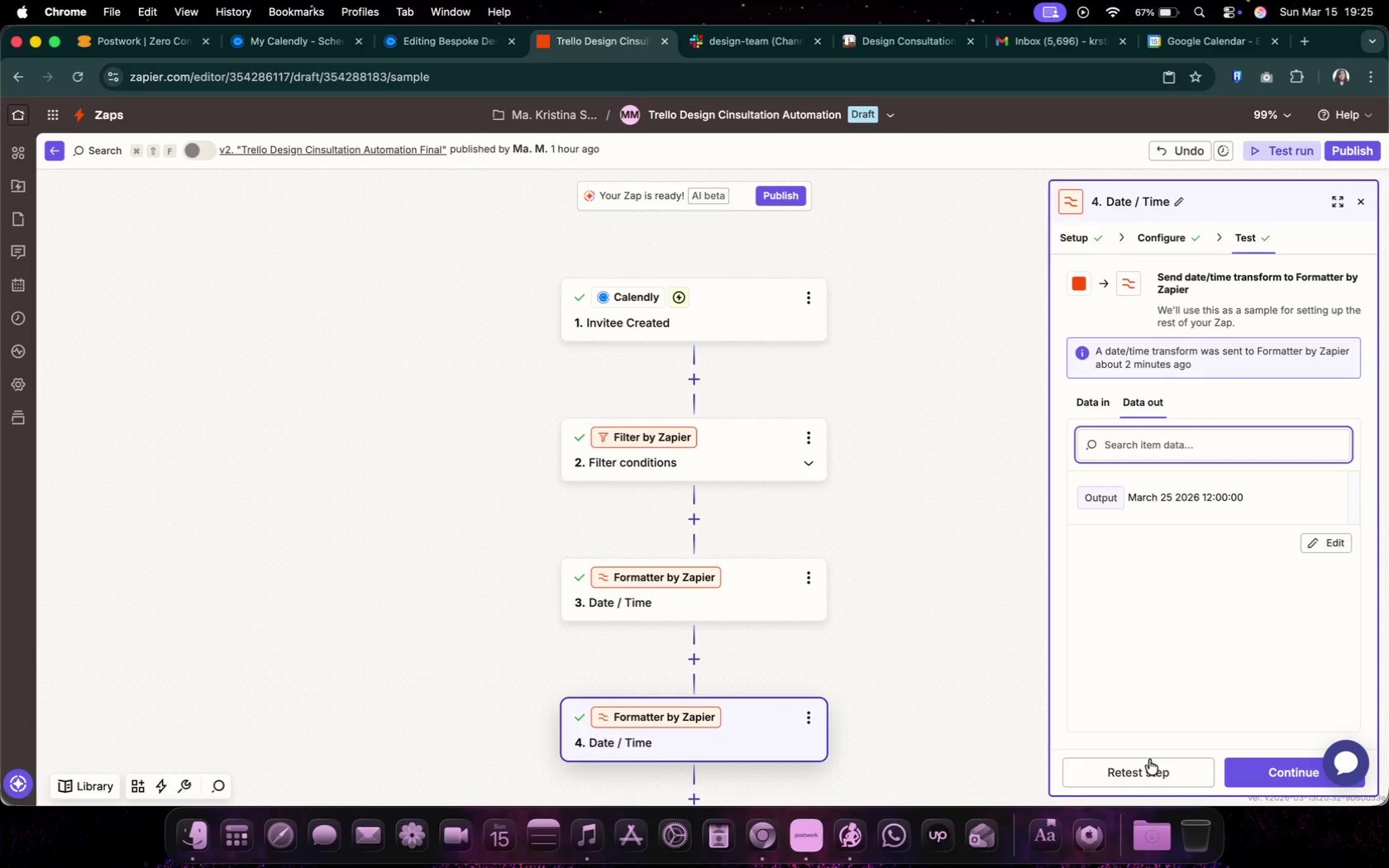 
left_click([1150, 761])
 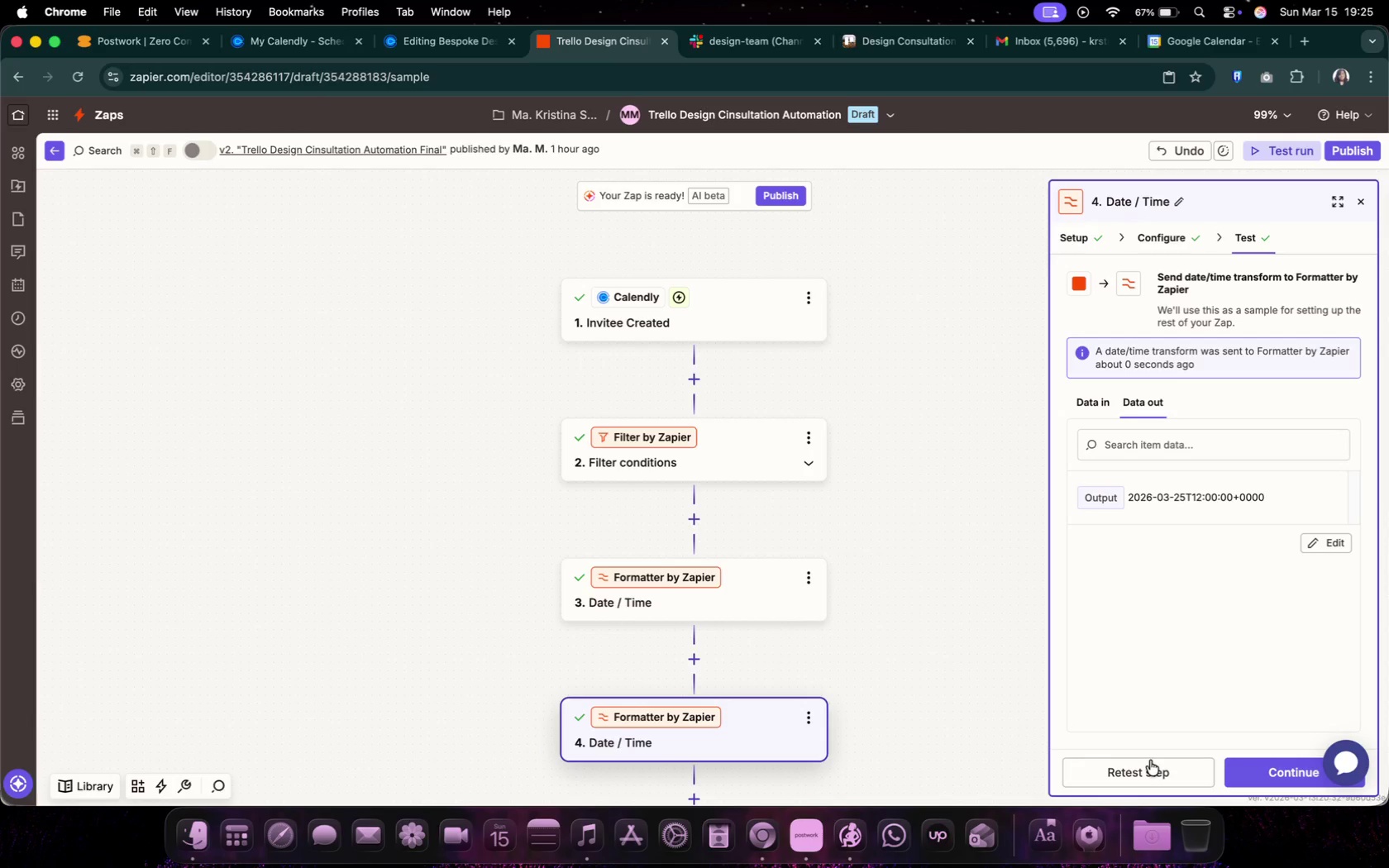 
wait(5.43)
 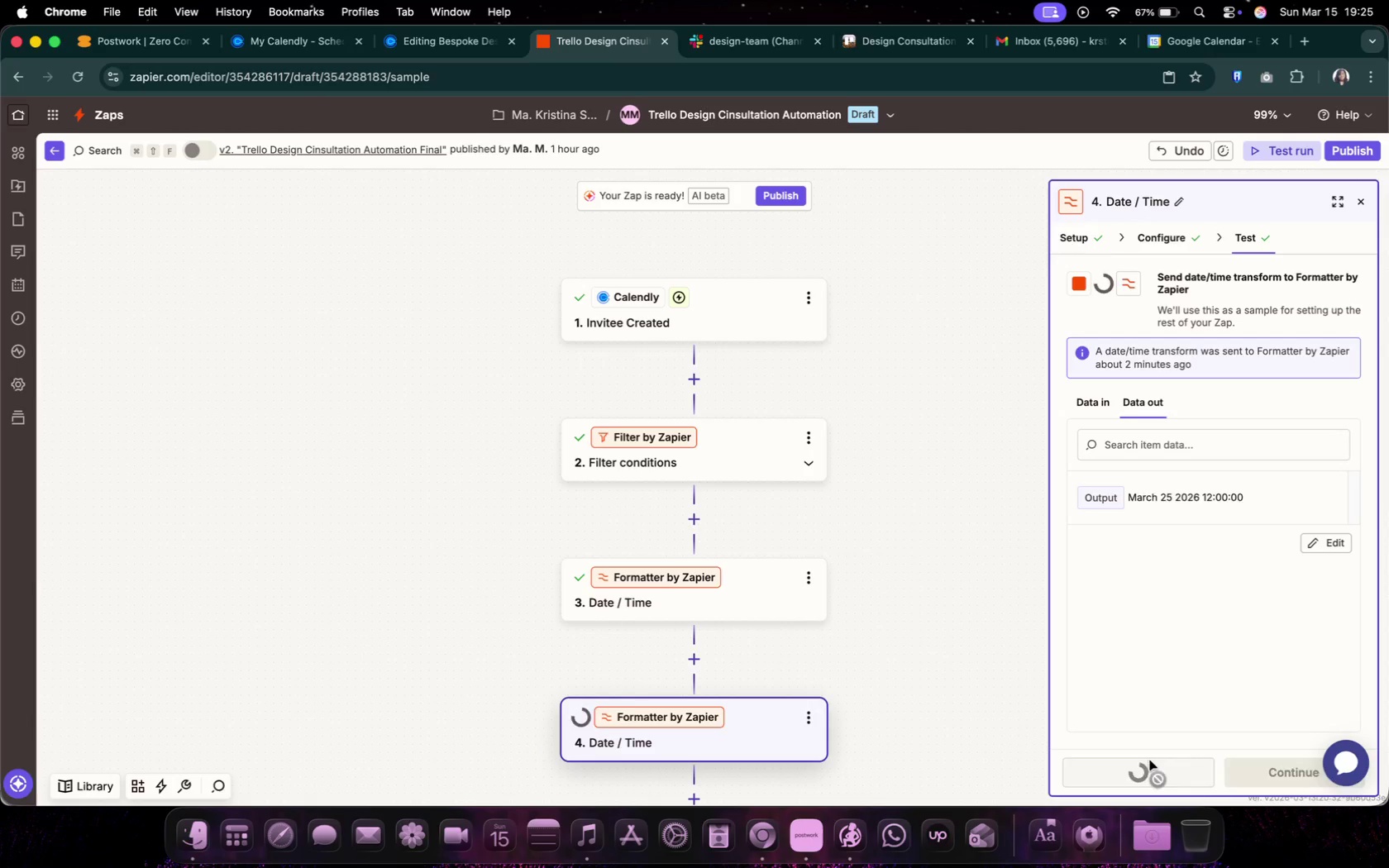 
left_click([1239, 768])
 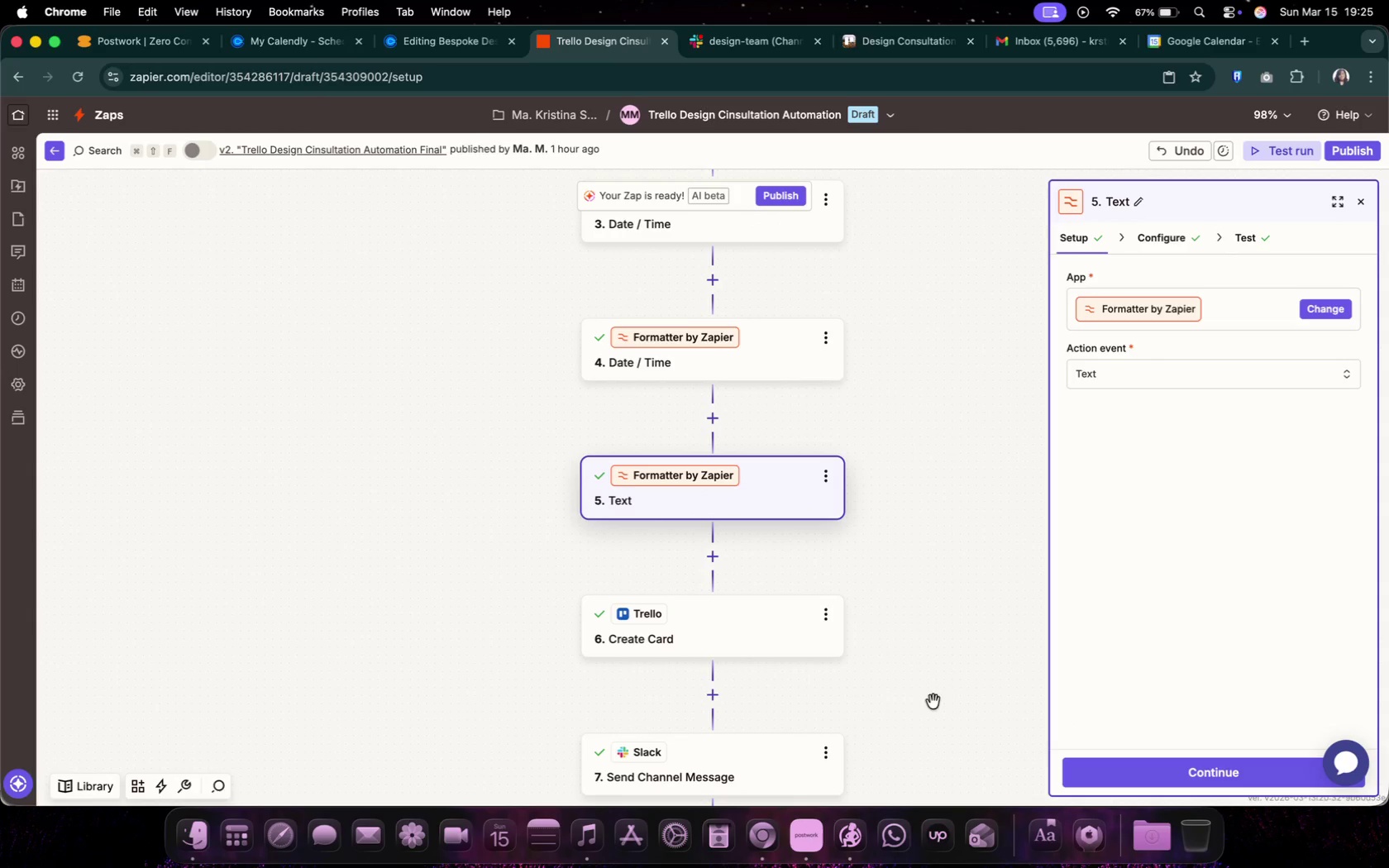 
left_click([767, 646])
 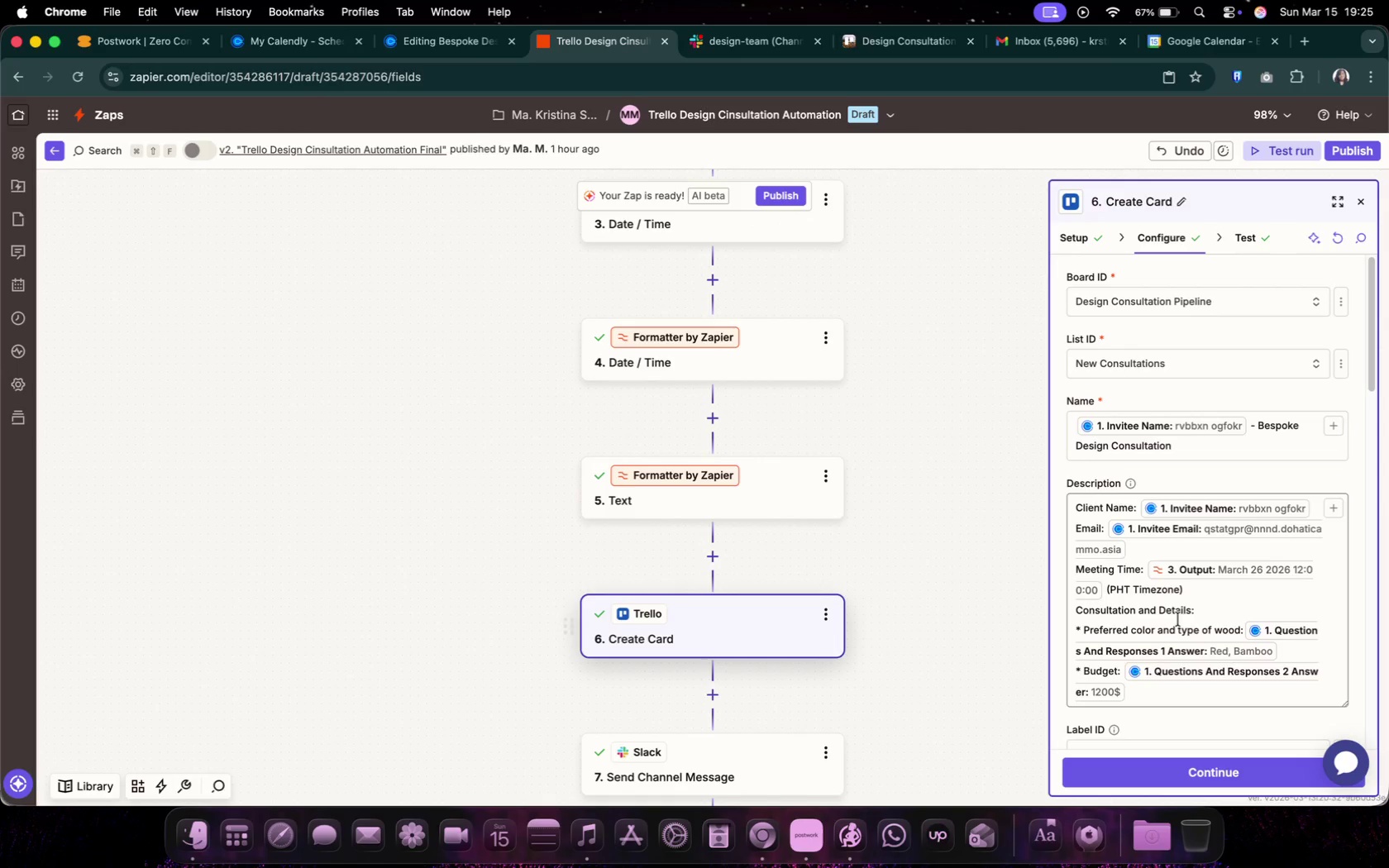 
scroll: coordinate [1221, 621], scroll_direction: down, amount: 17.0
 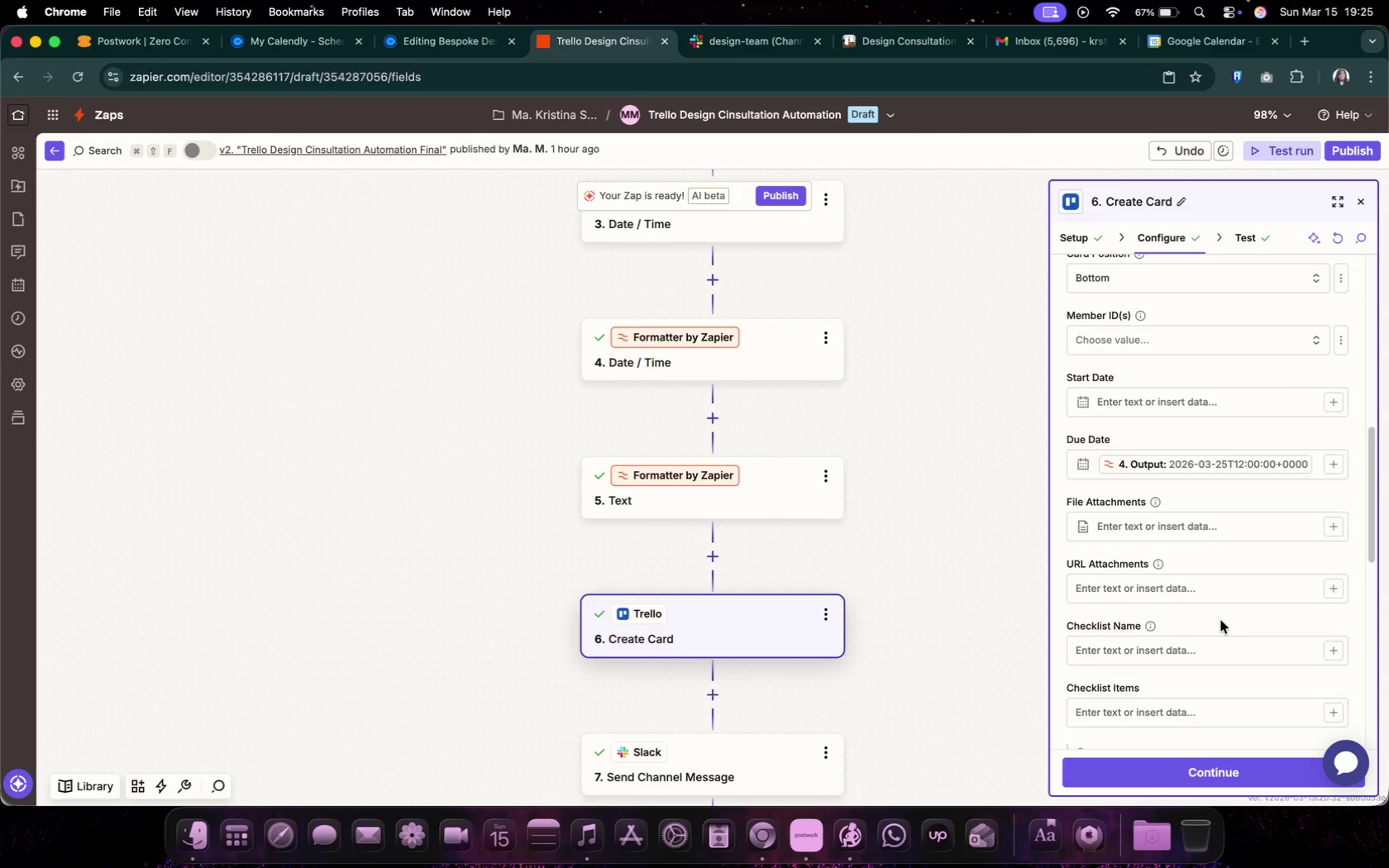 
scroll: coordinate [1221, 621], scroll_direction: up, amount: 2.0
 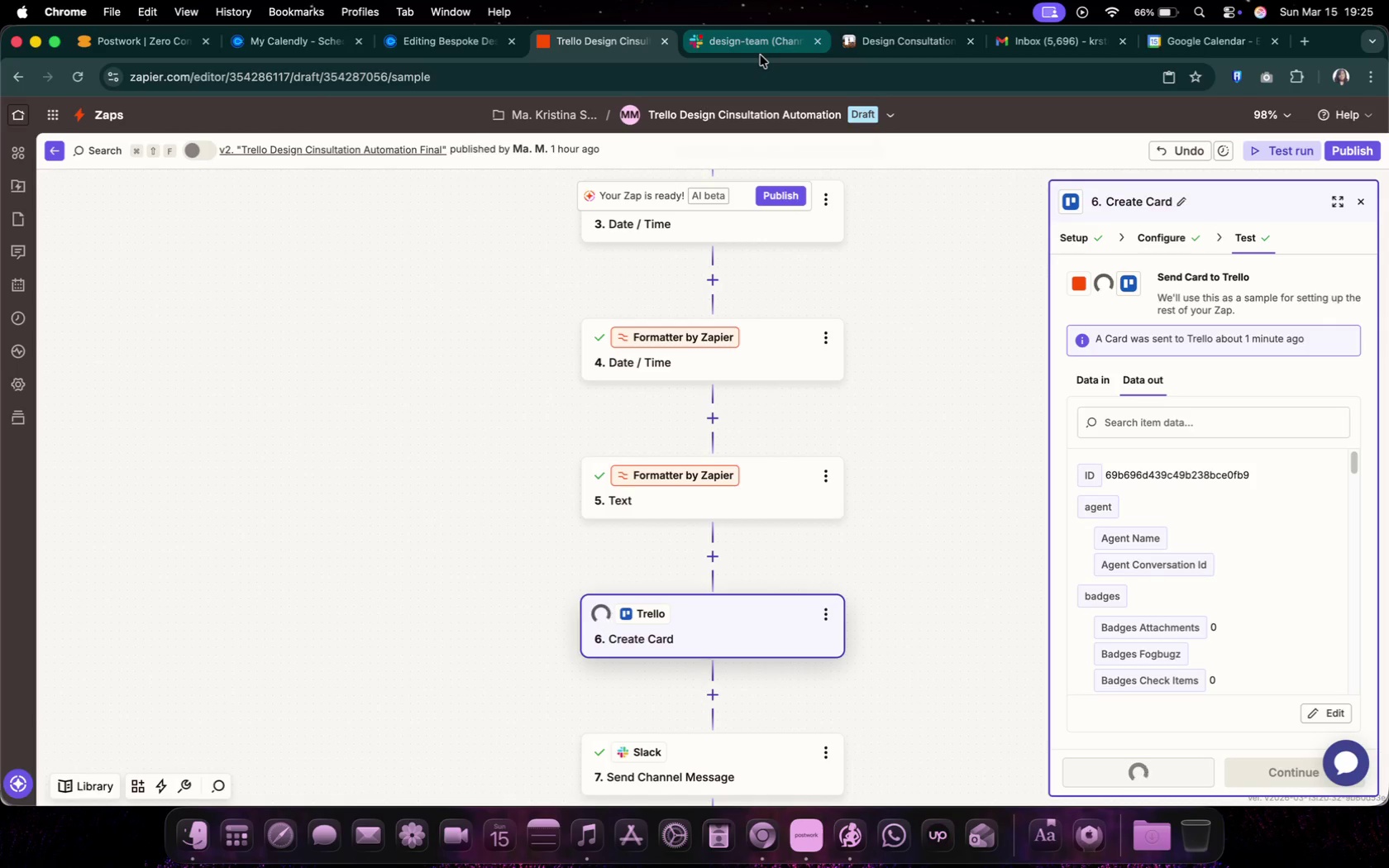 
wait(5.47)
 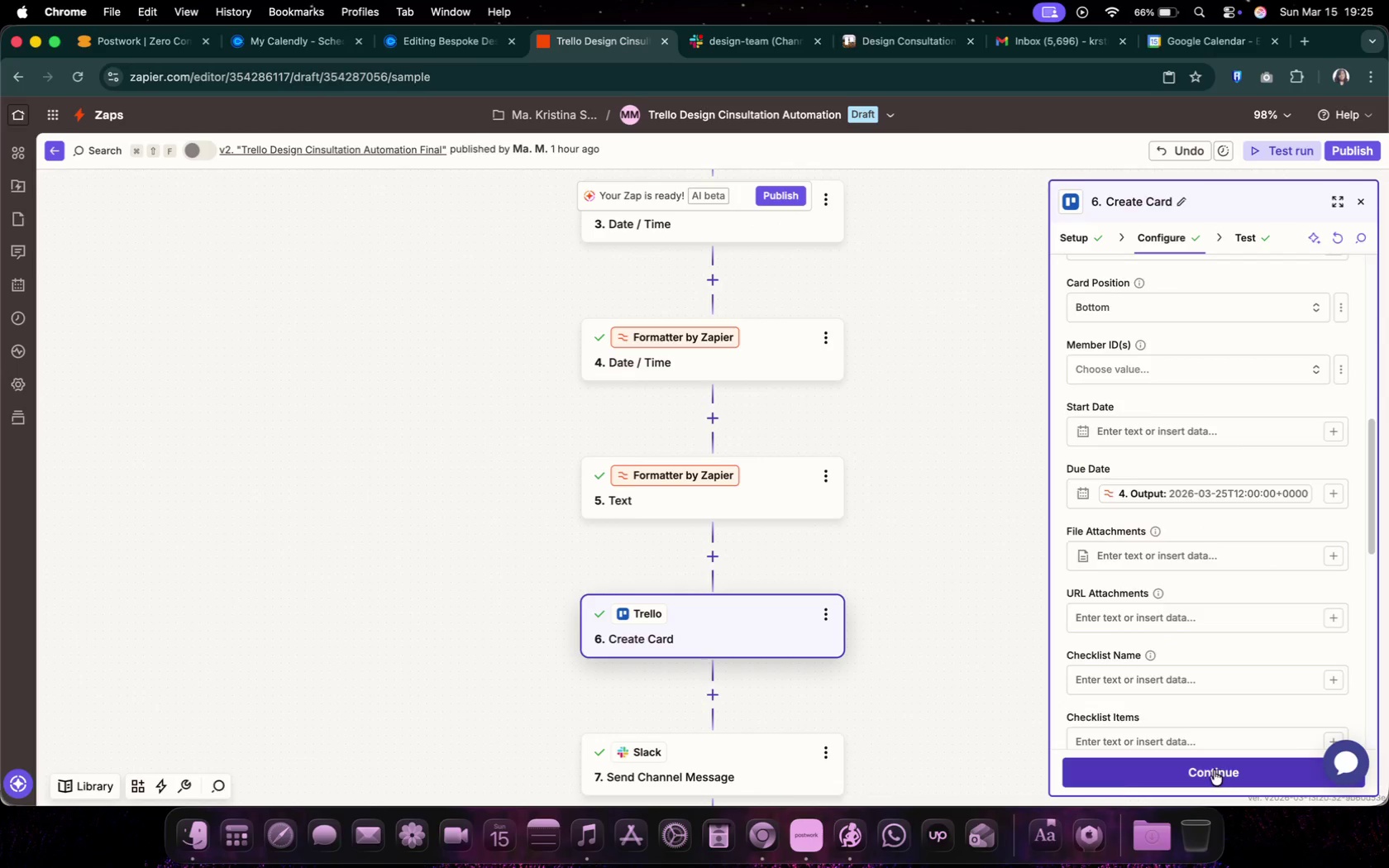 
left_click([765, 52])
 